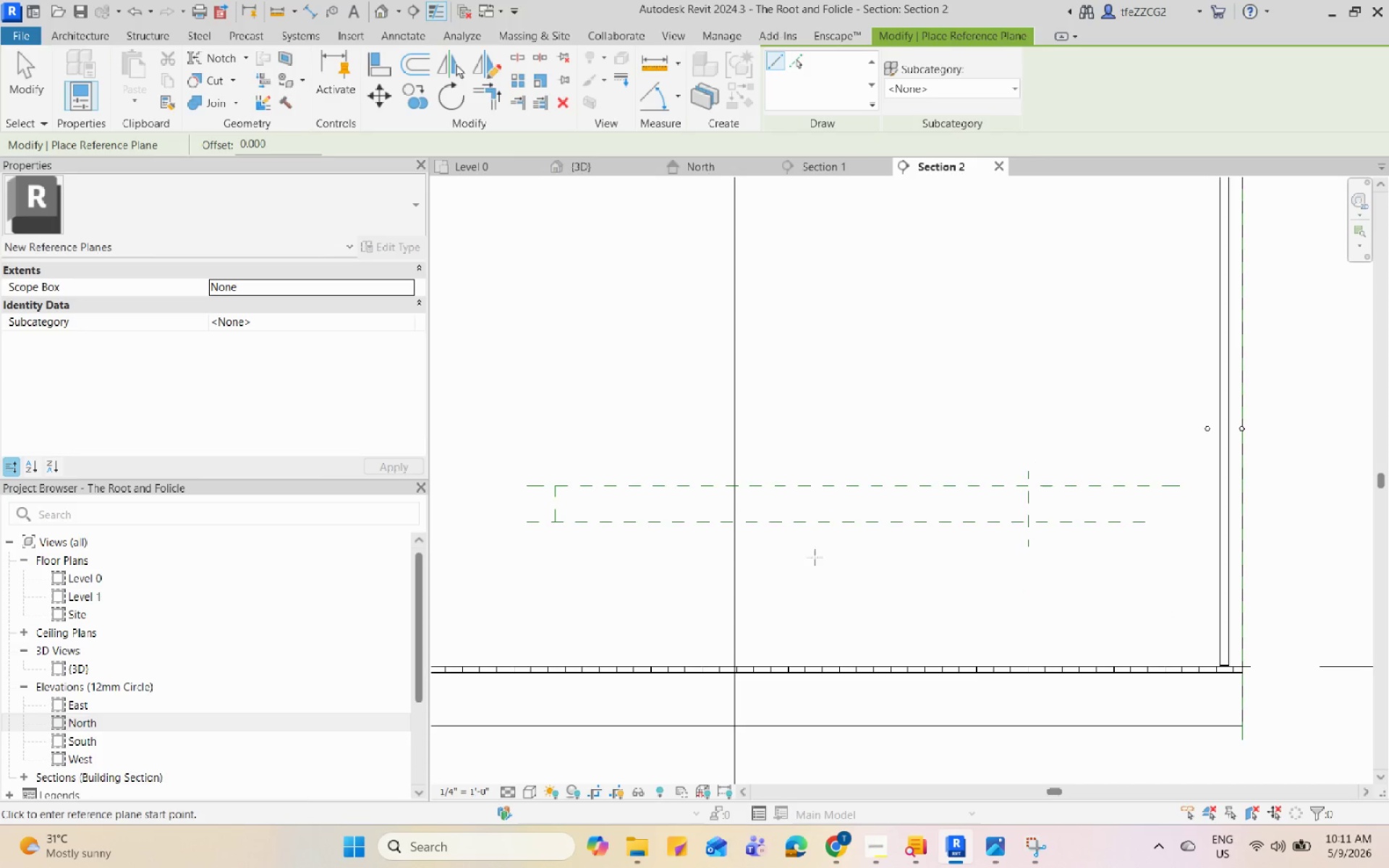 
key(Escape)
 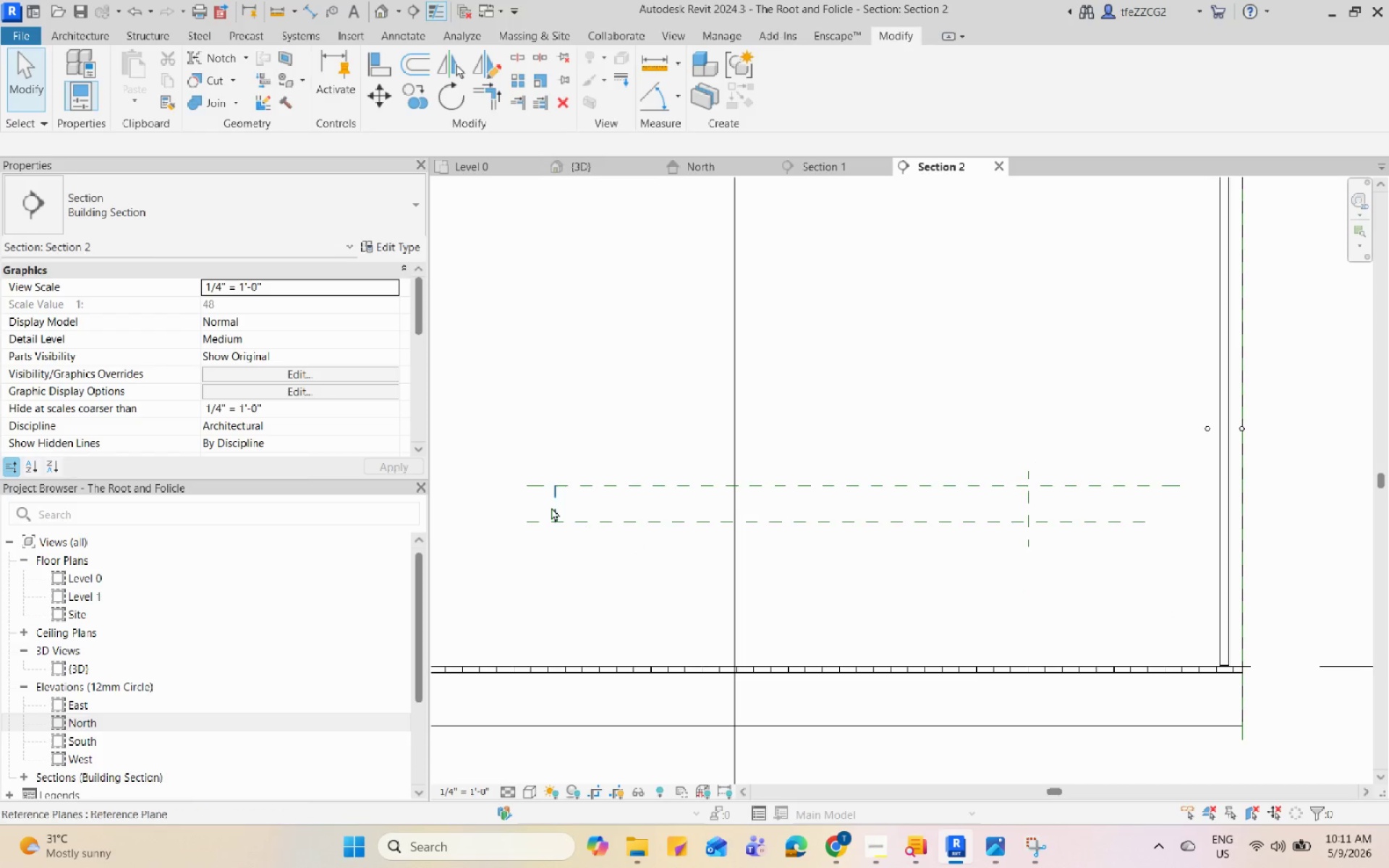 
left_click([551, 507])
 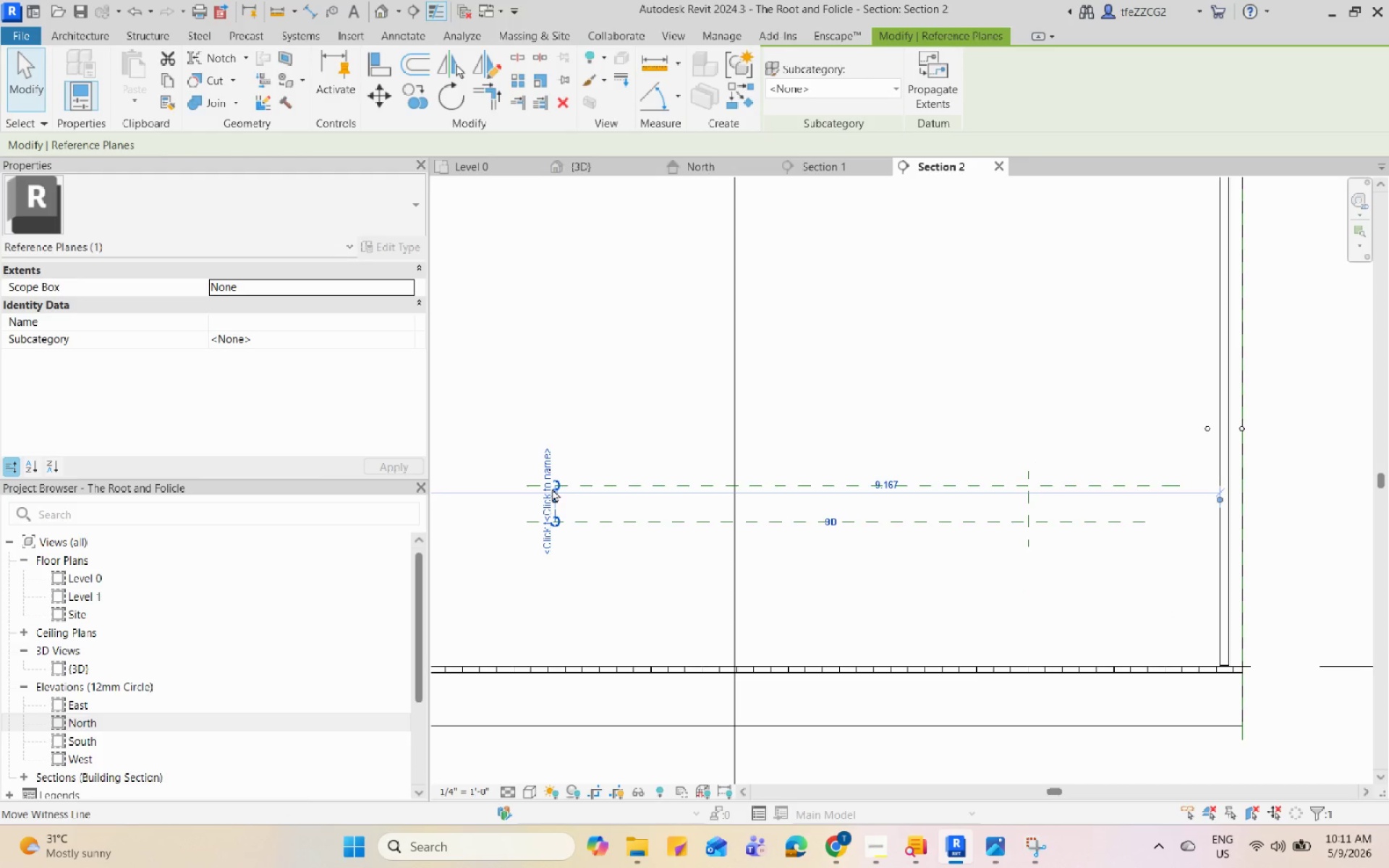 
left_click_drag(start_coordinate=[552, 482], to_coordinate=[558, 456])
 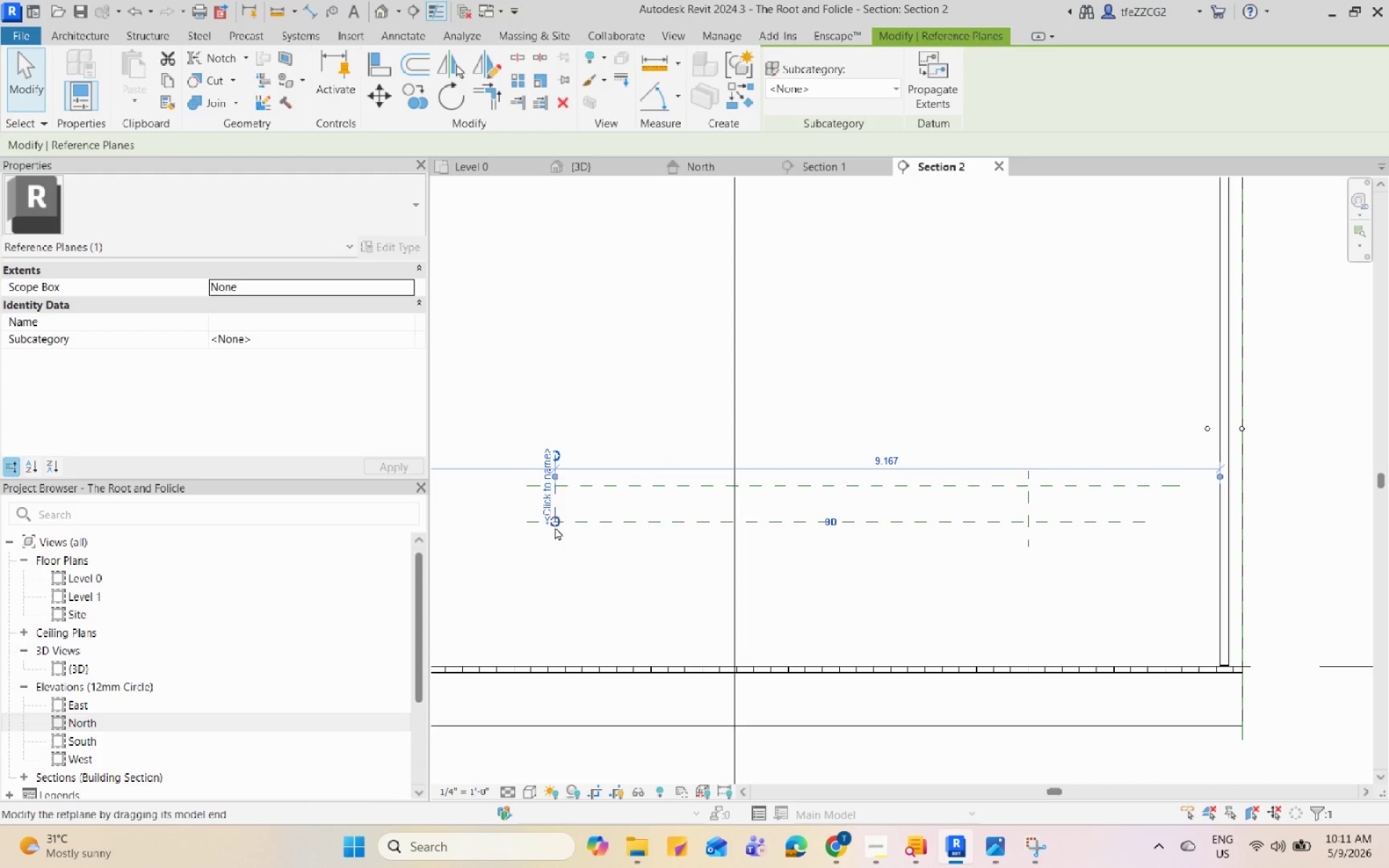 
left_click_drag(start_coordinate=[555, 527], to_coordinate=[555, 541])
 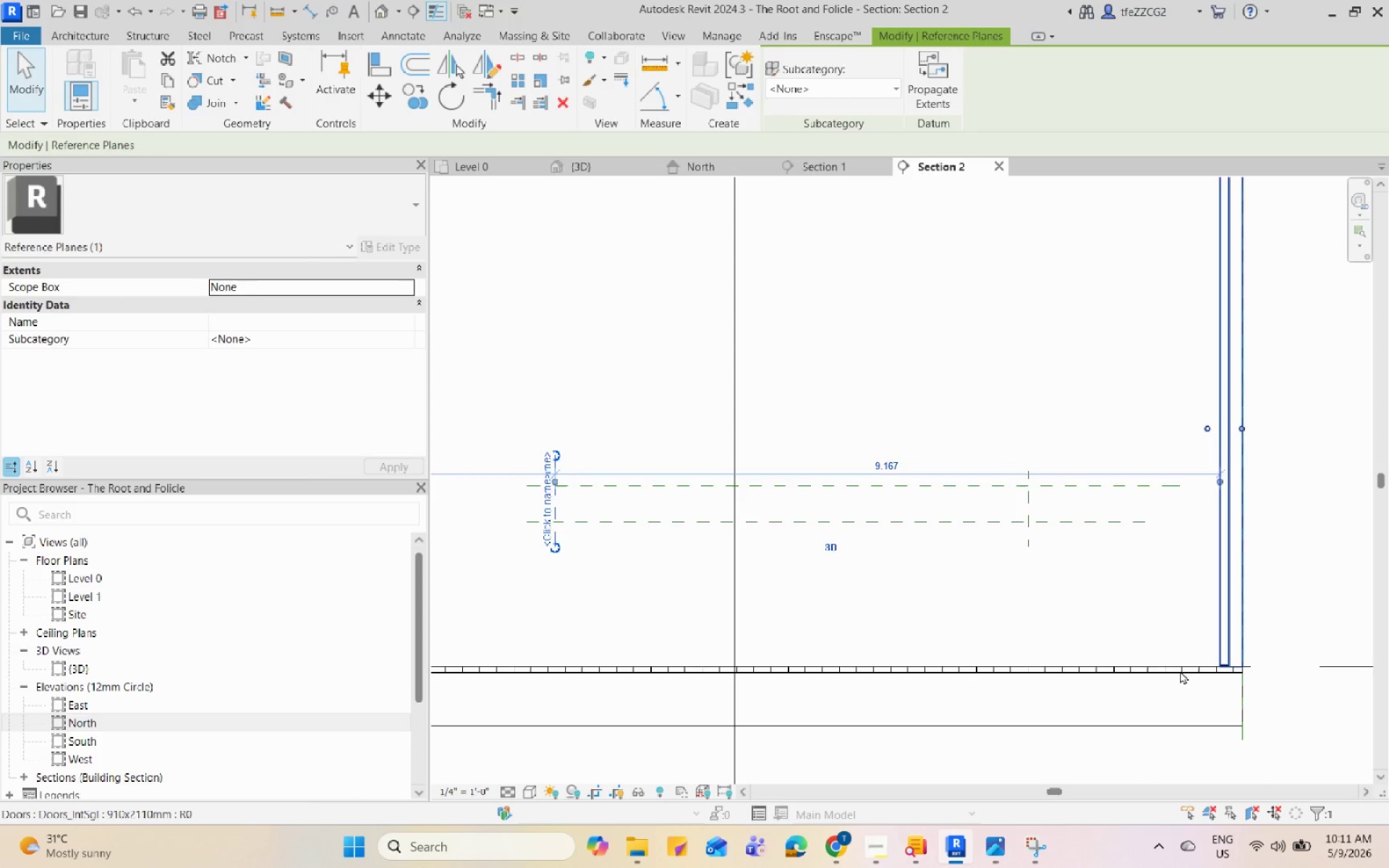 
key(Escape)
 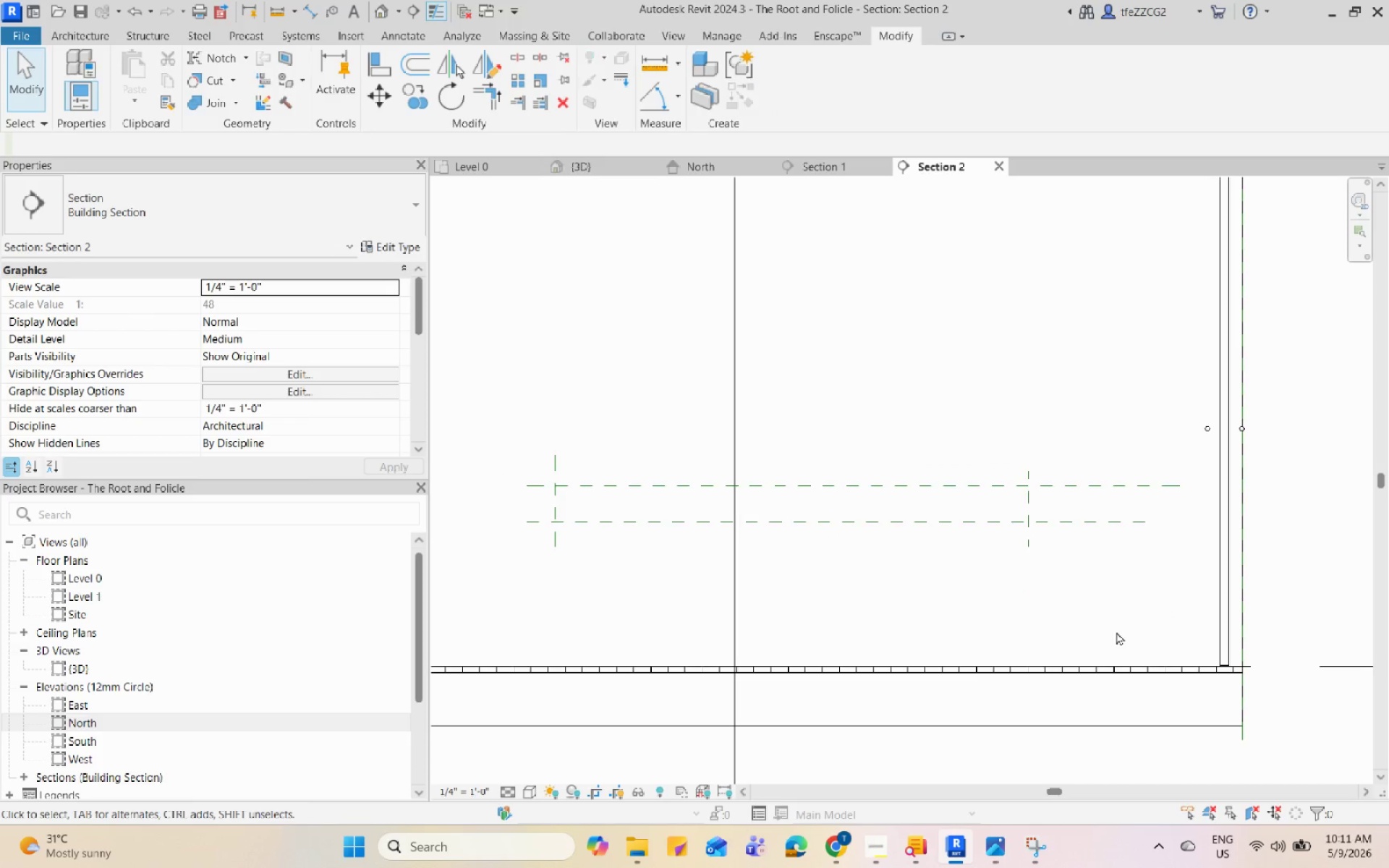 
left_click([1116, 631])
 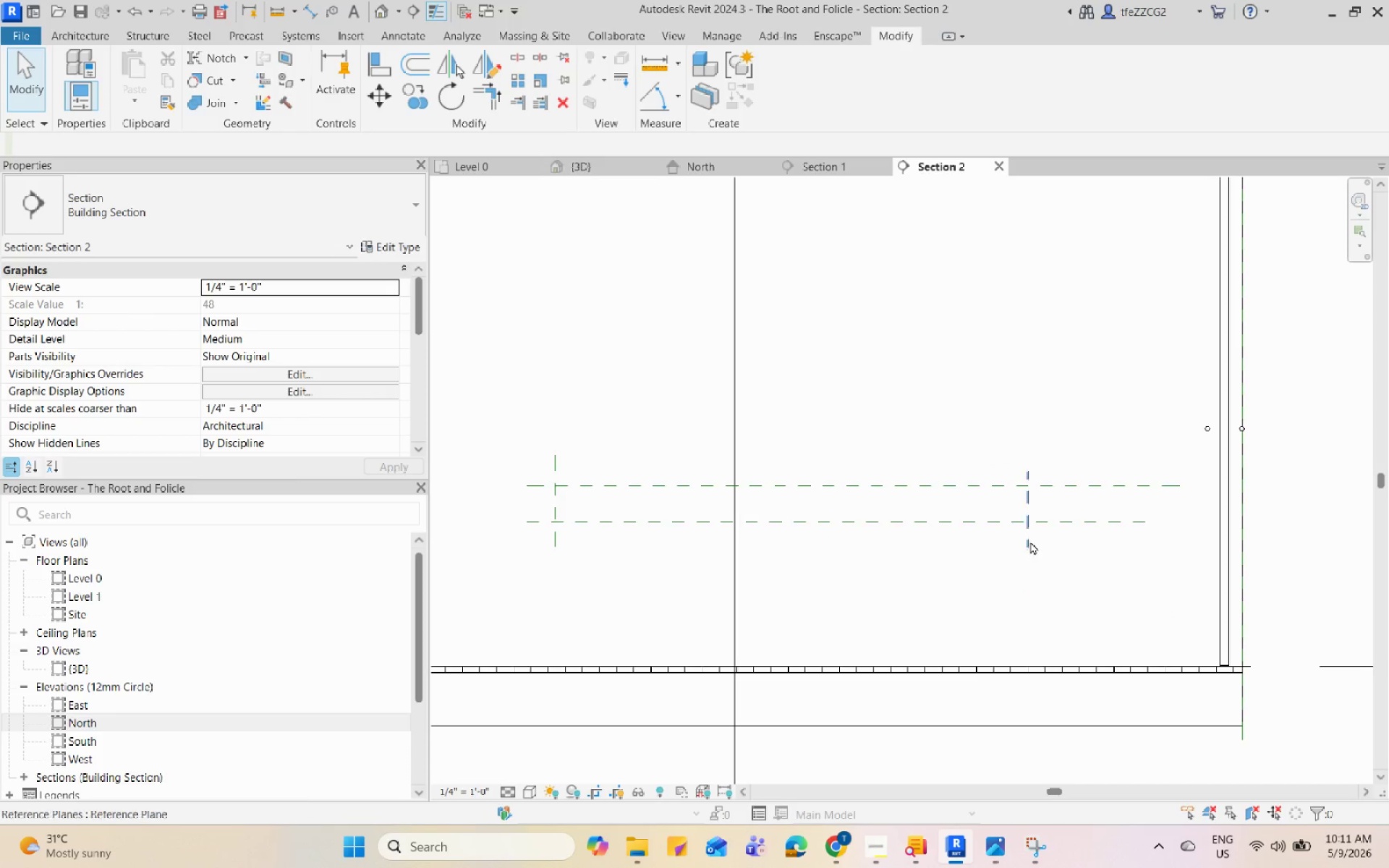 
left_click([1028, 521])
 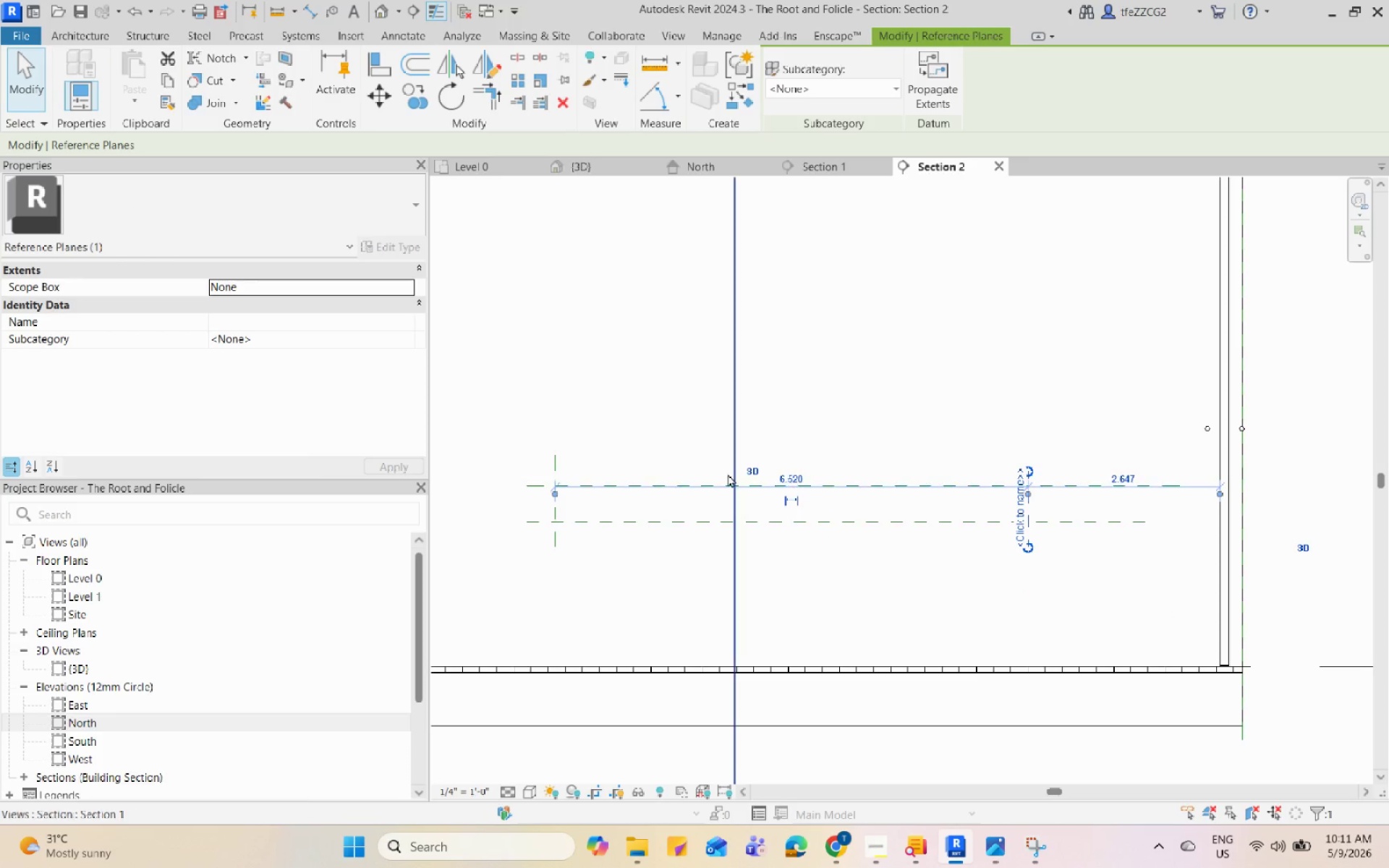 
scroll: coordinate [961, 548], scroll_direction: up, amount: 2.0
 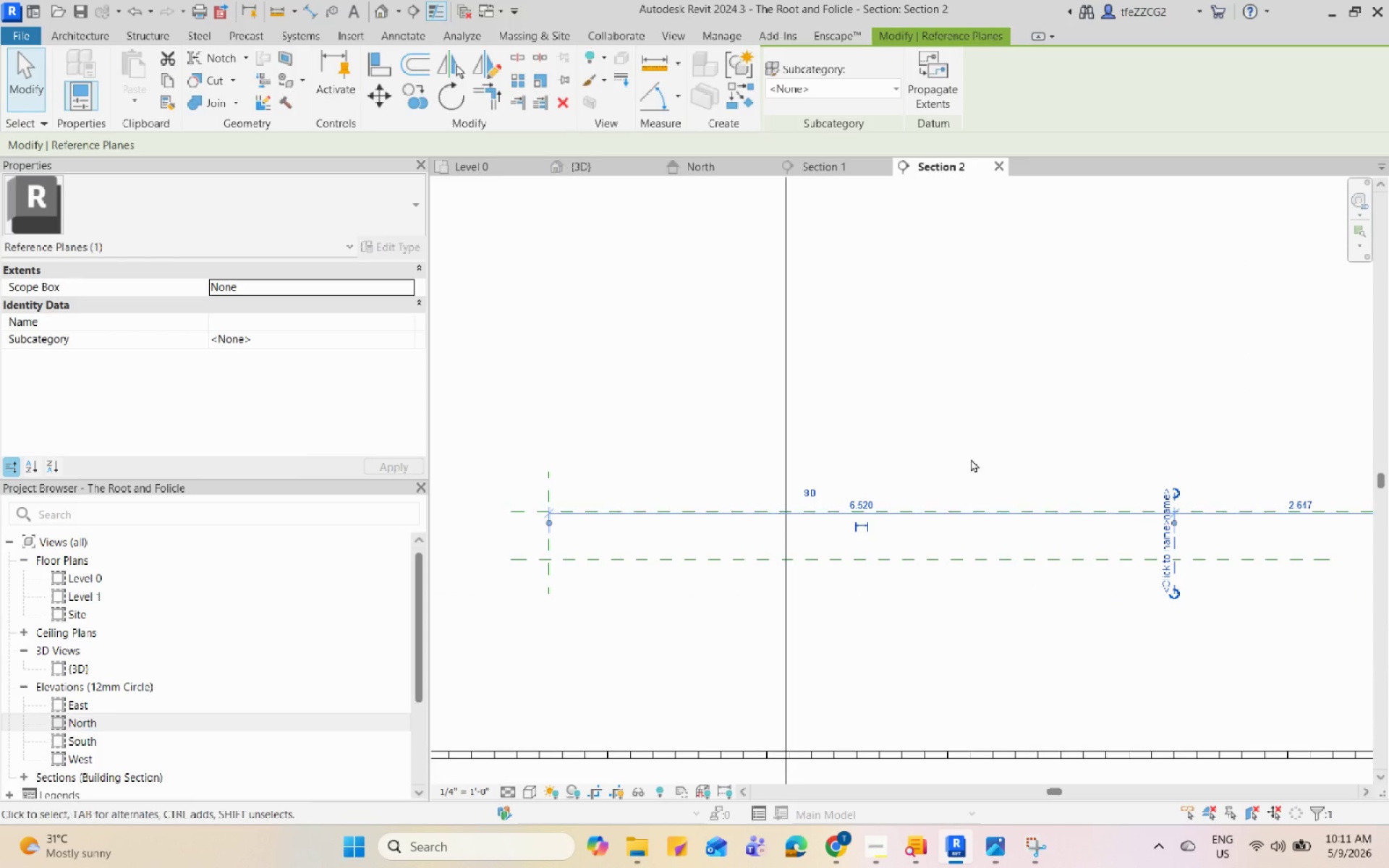 
scroll: coordinate [835, 495], scroll_direction: down, amount: 2.0
 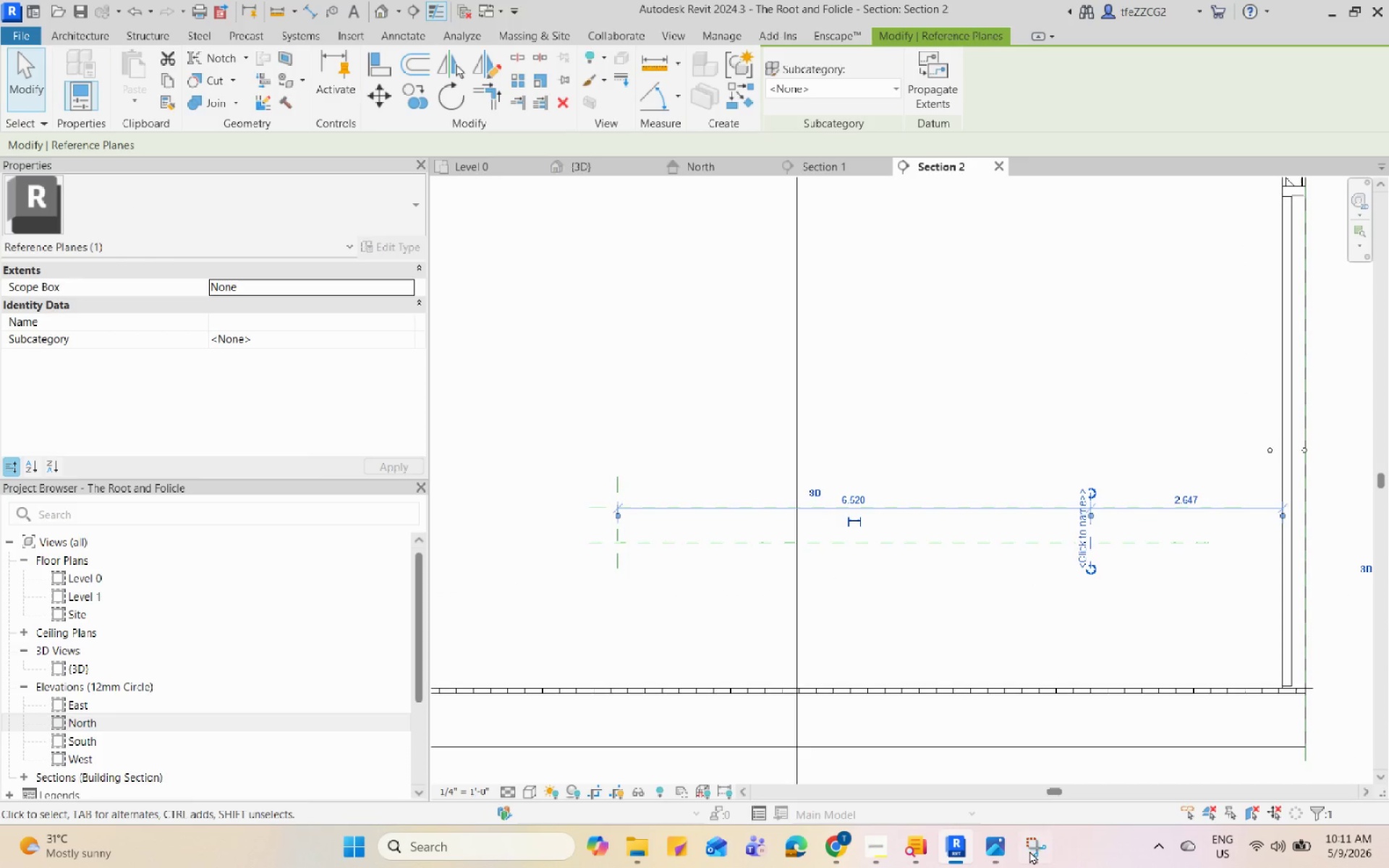 
left_click([1011, 846])
 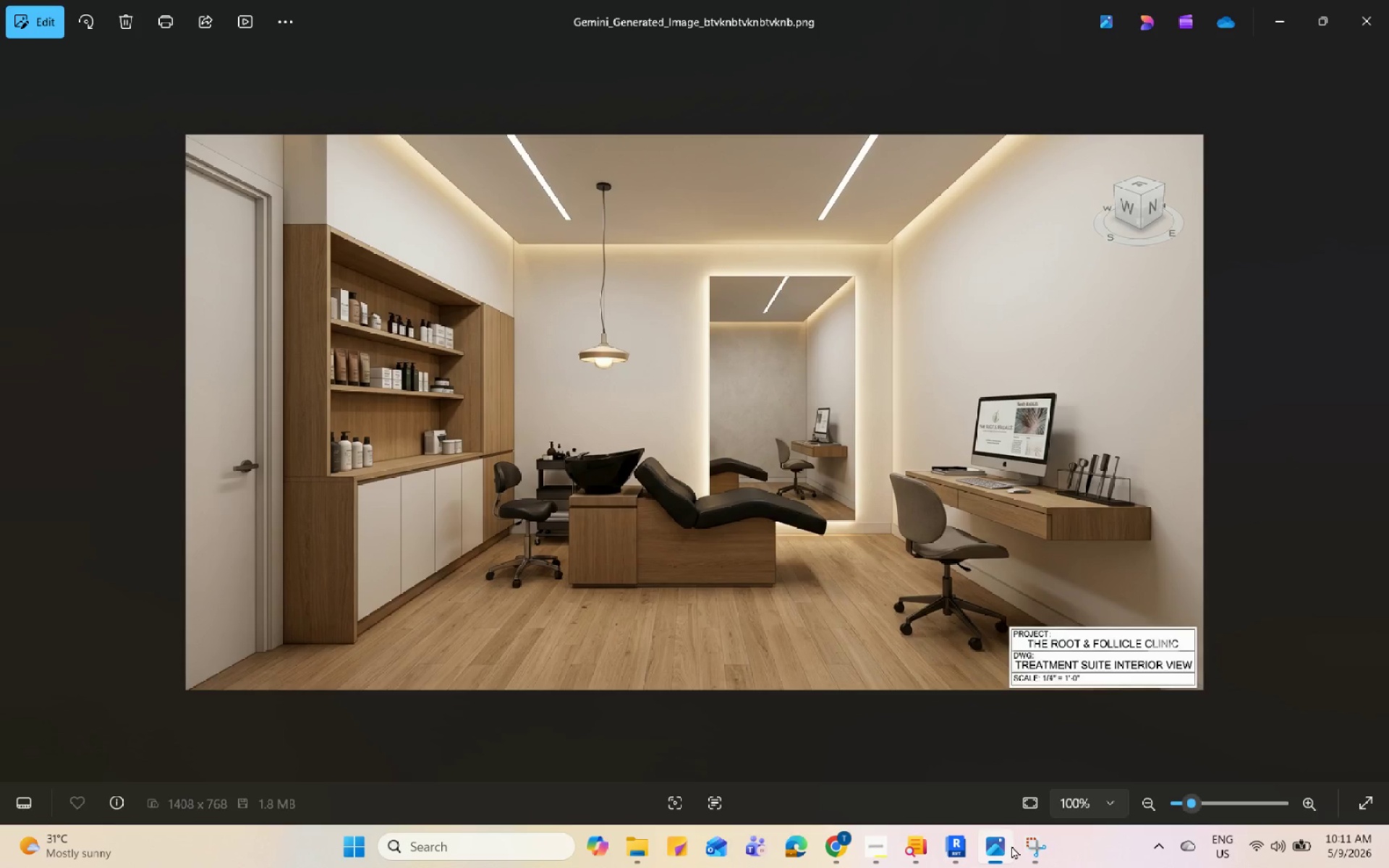 
left_click([1011, 846])
 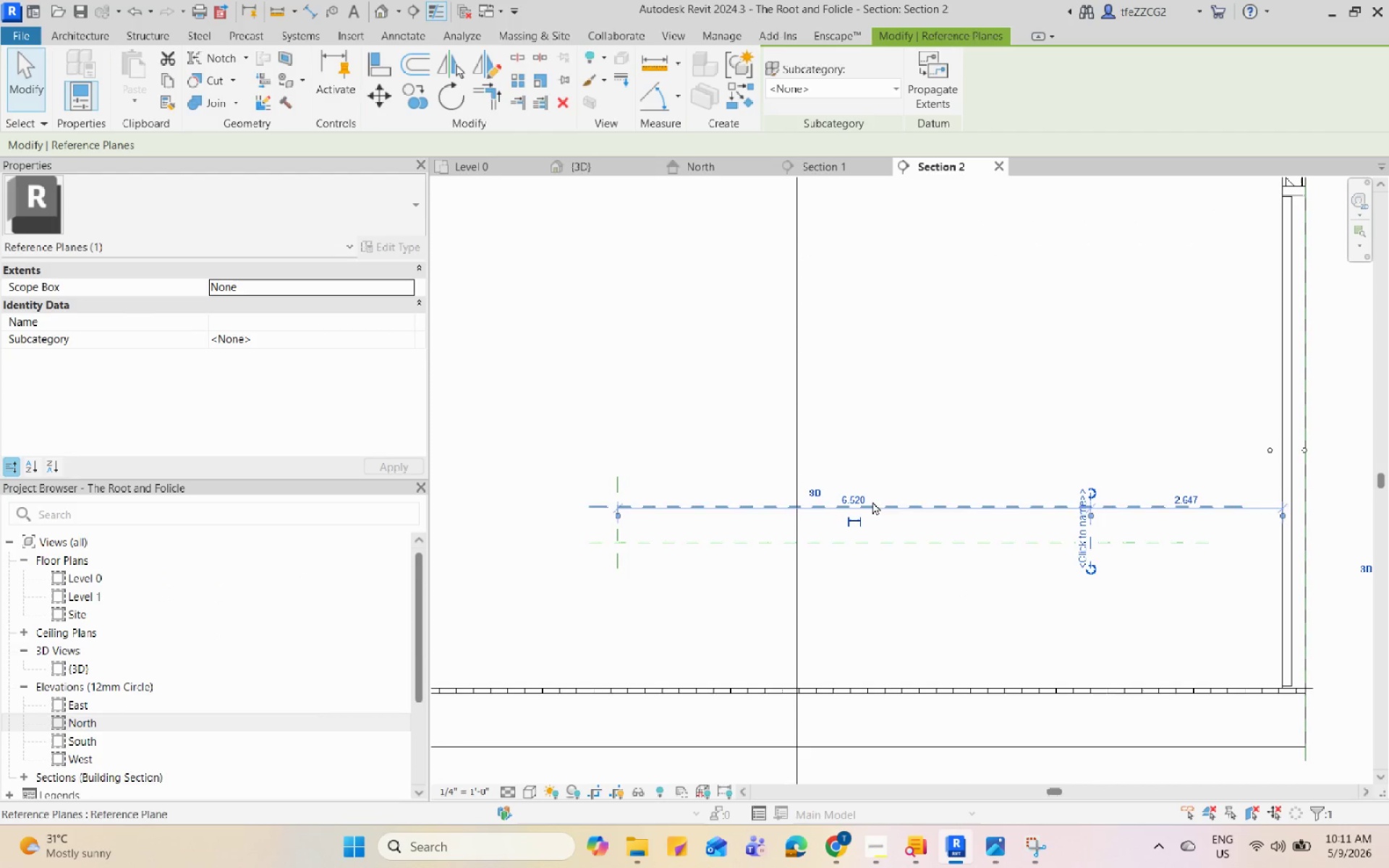 
left_click([862, 503])
 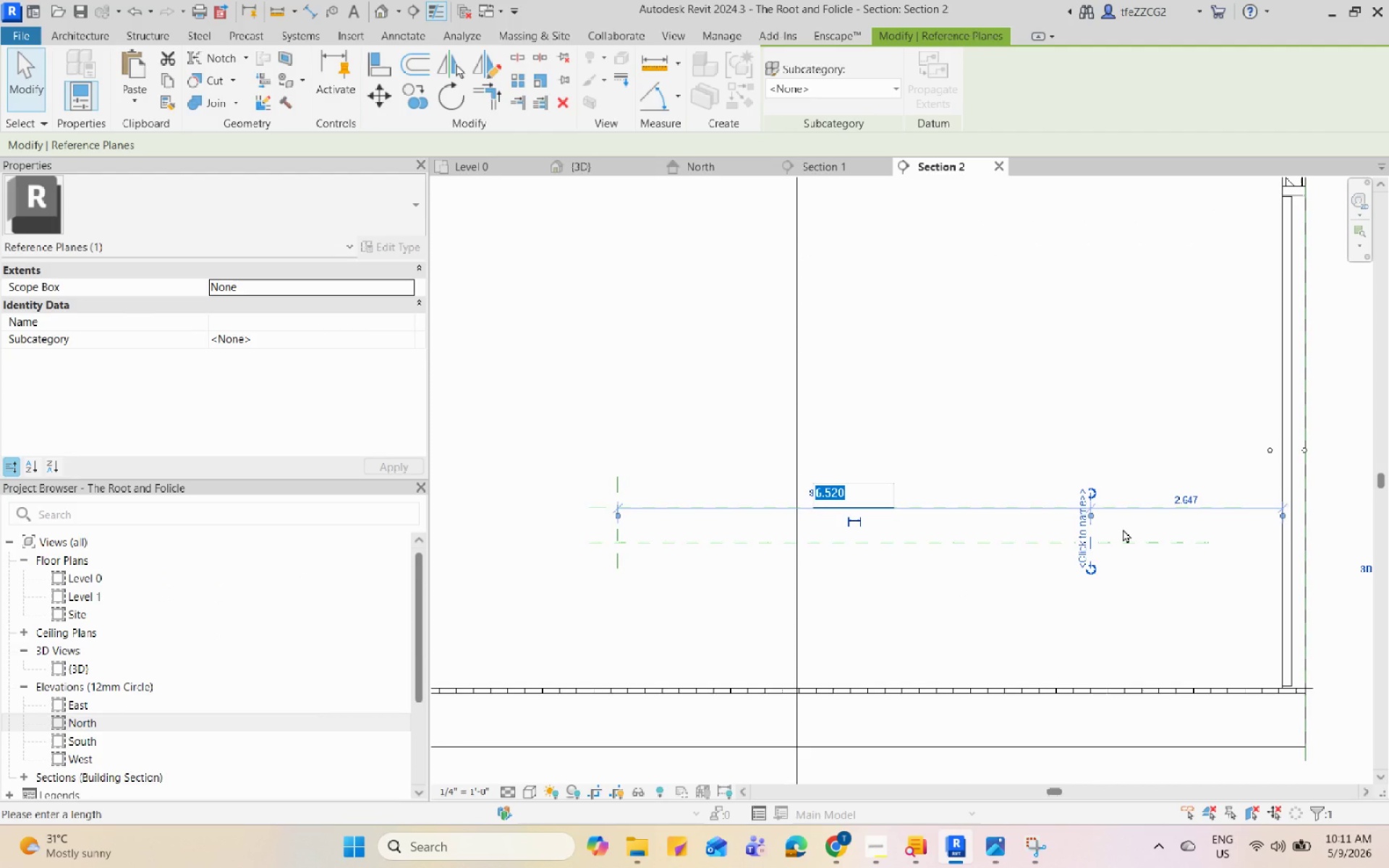 
key(Numpad5)
 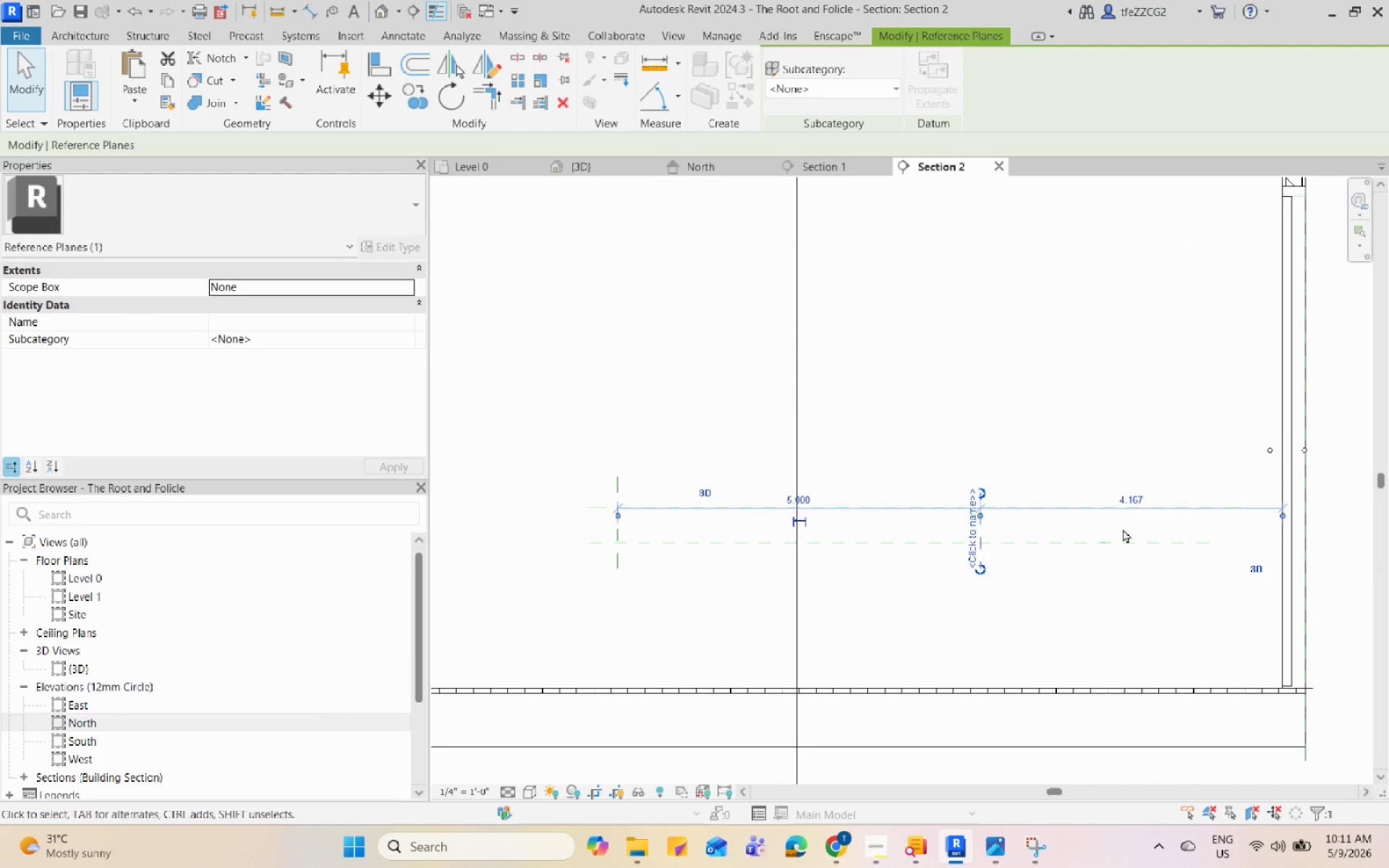 
key(Enter)
 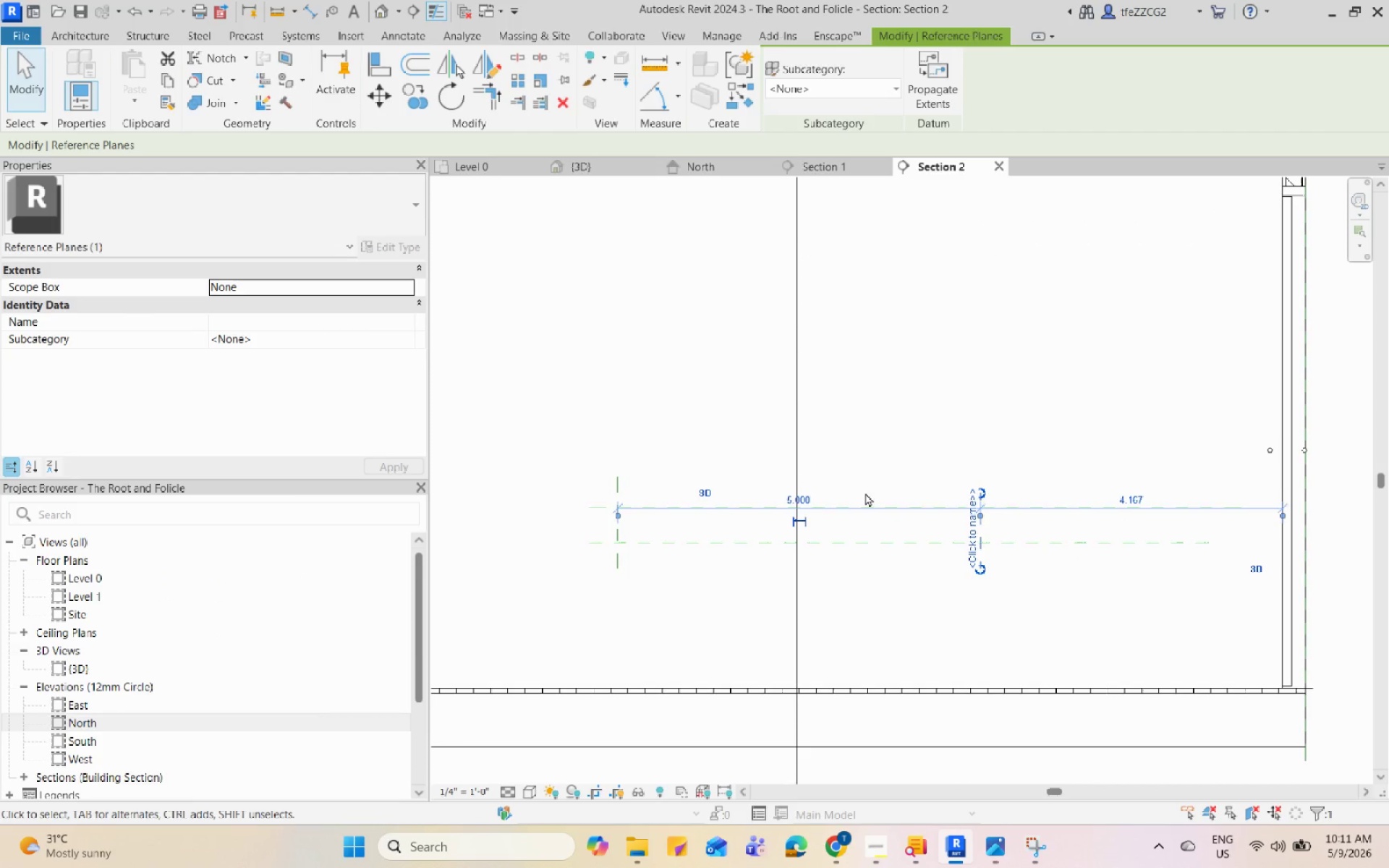 
left_click([802, 498])
 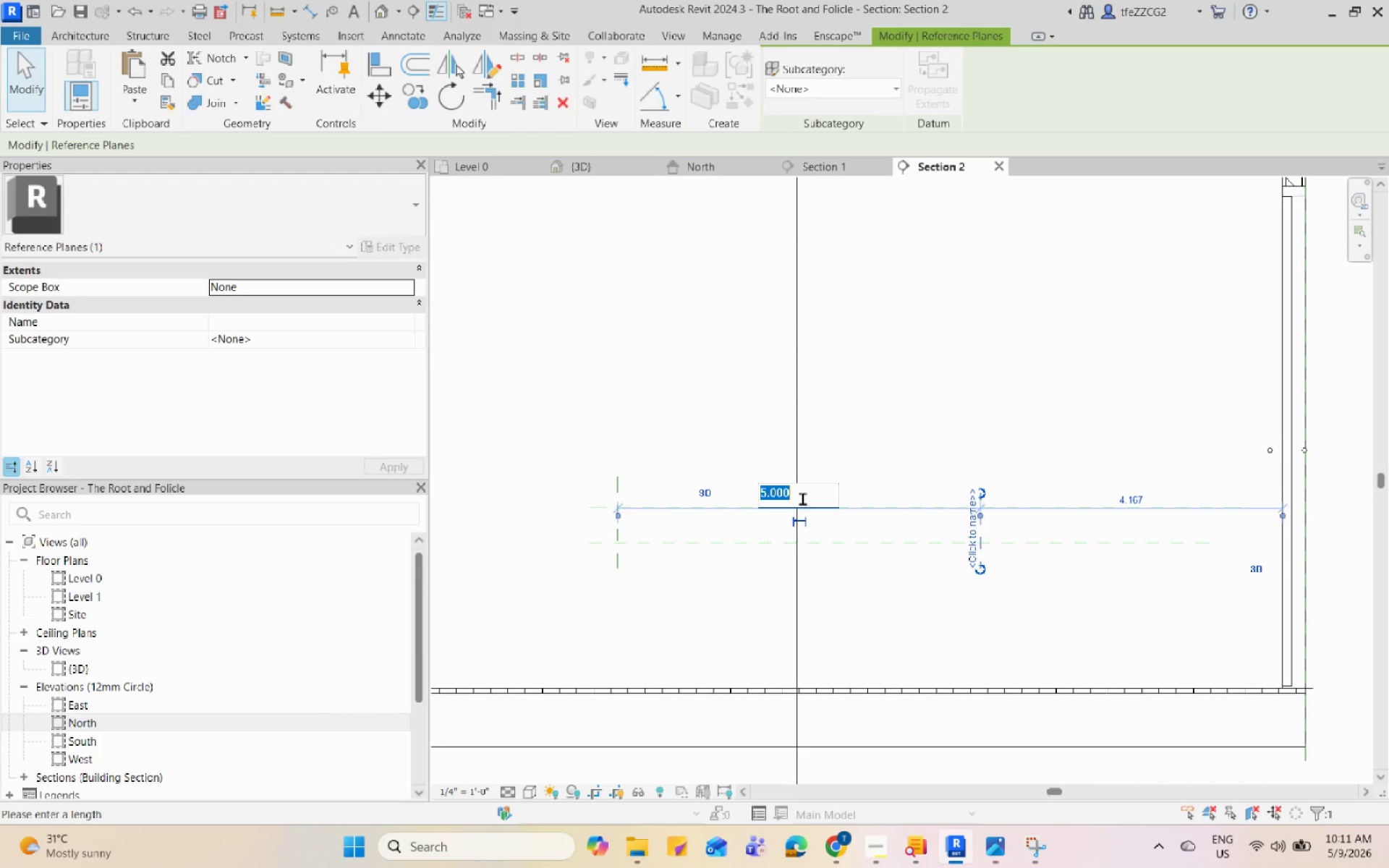 
key(Numpad6)
 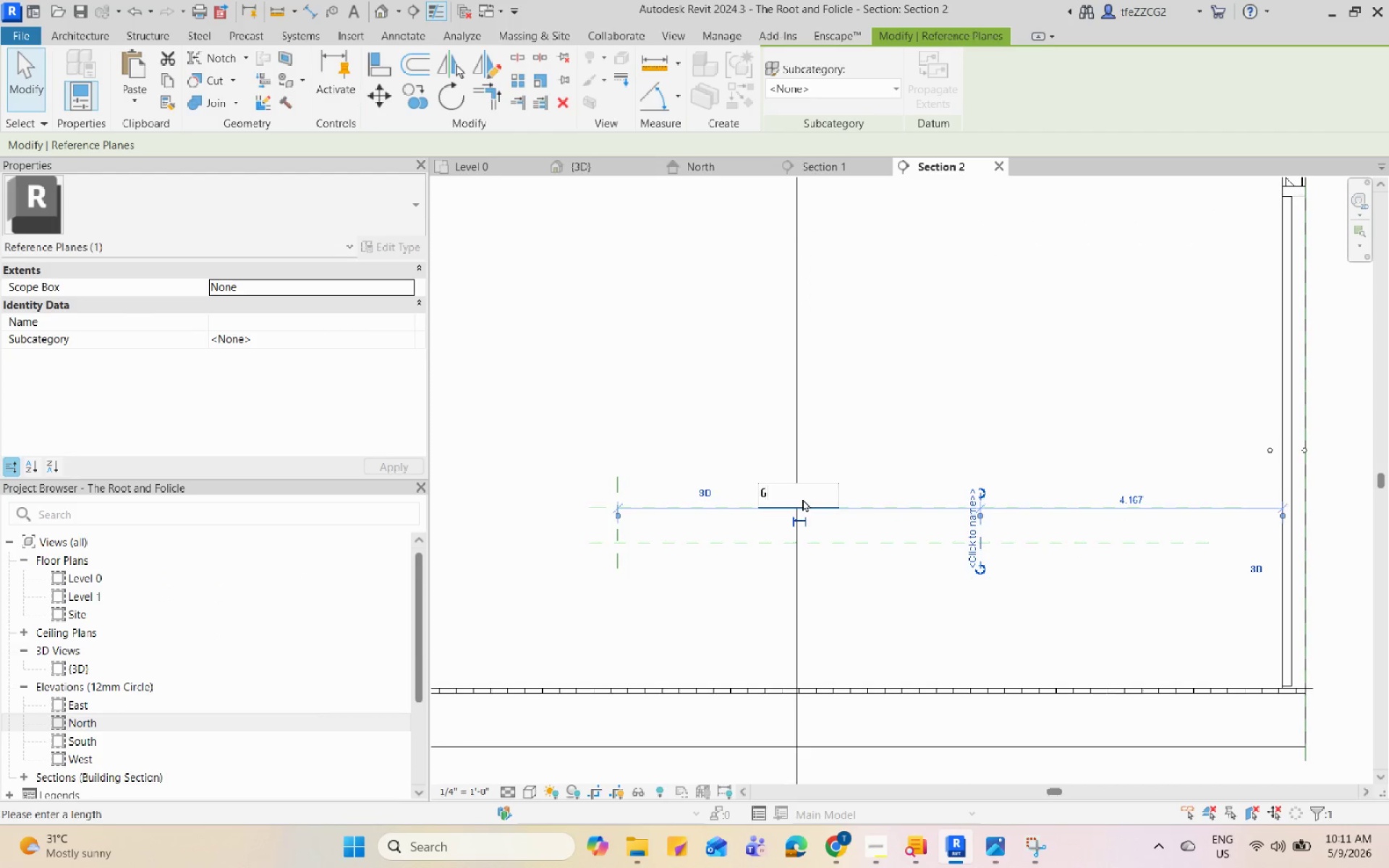 
key(Enter)
 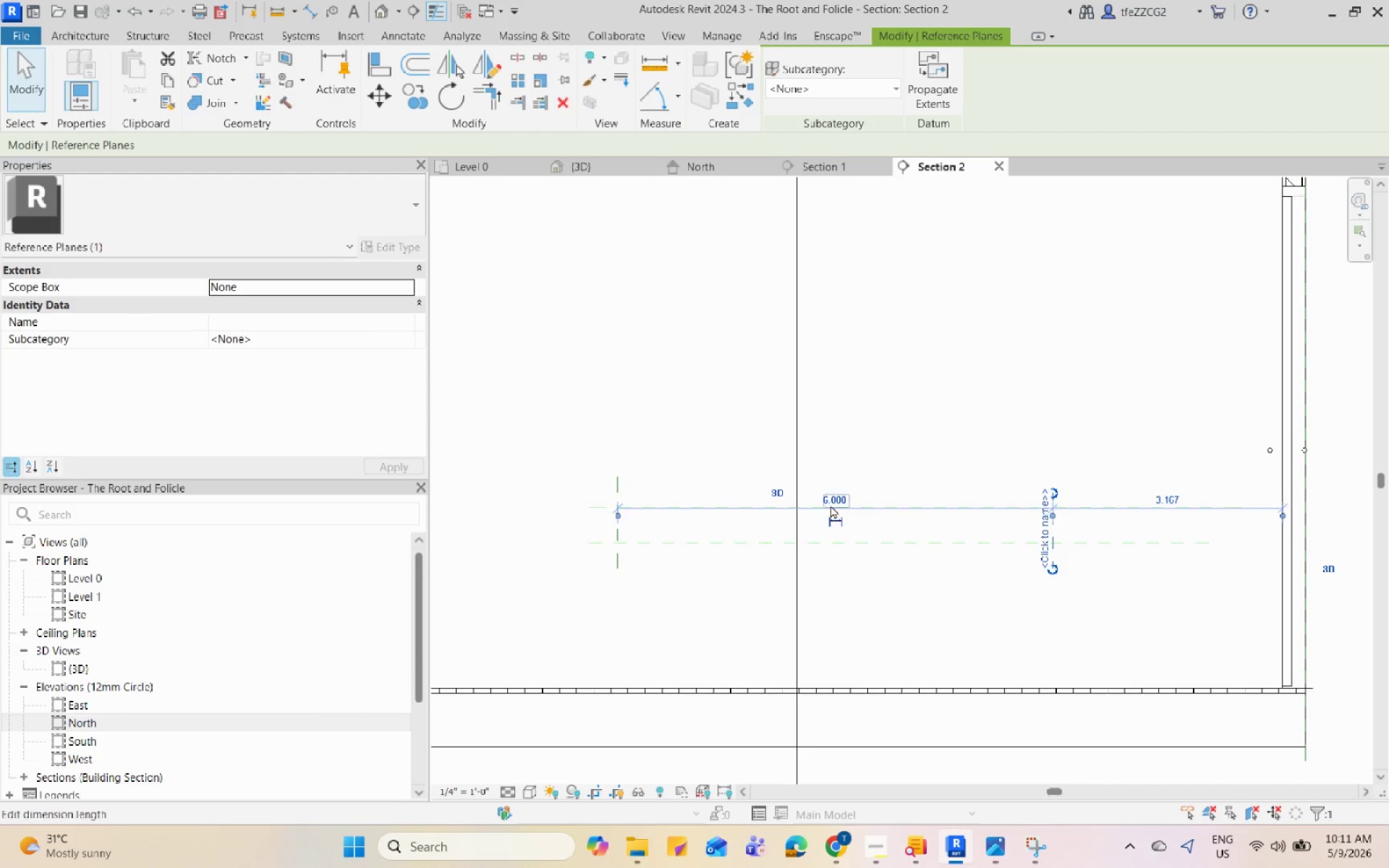 
left_click([831, 503])
 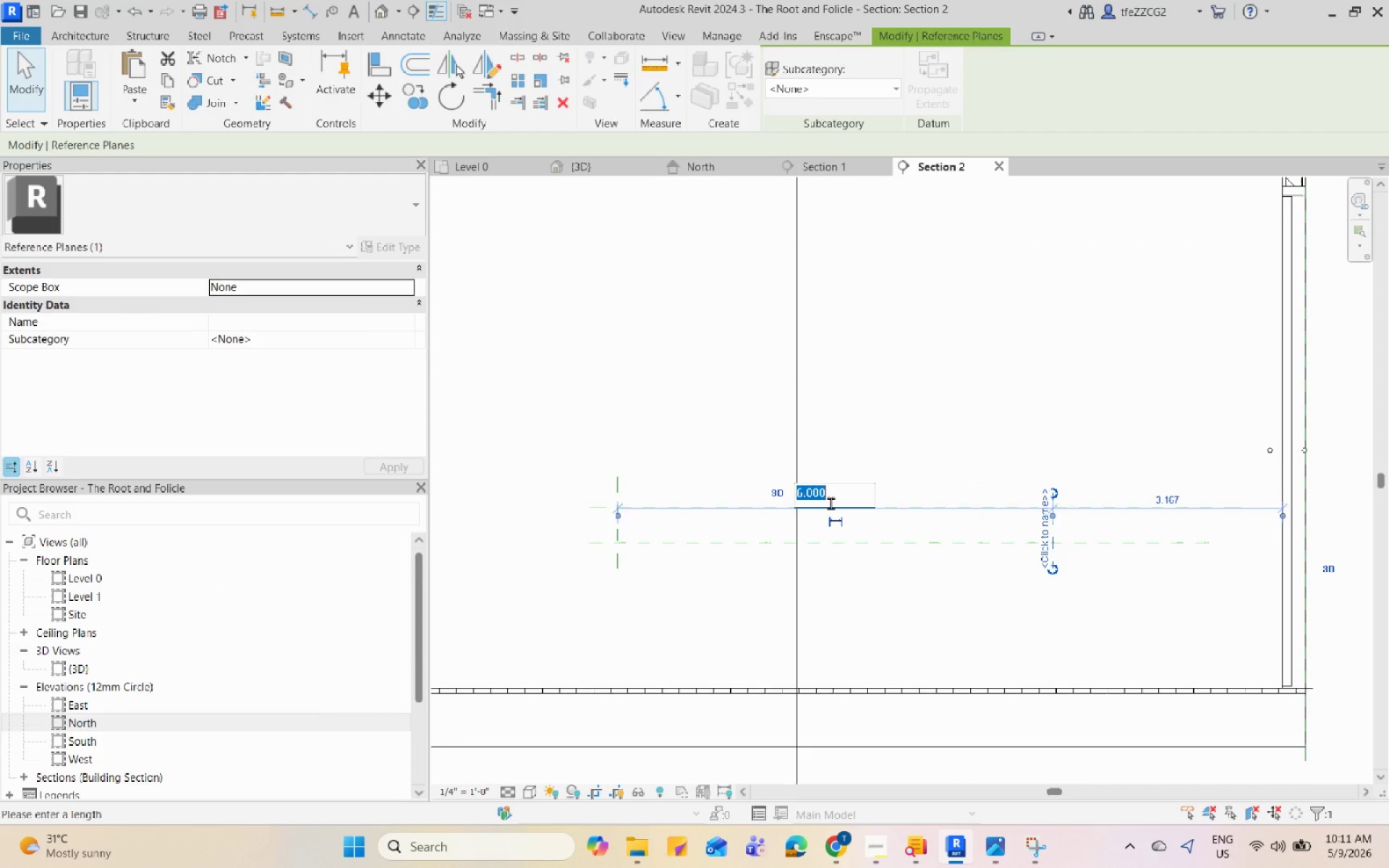 
key(Numpad5)
 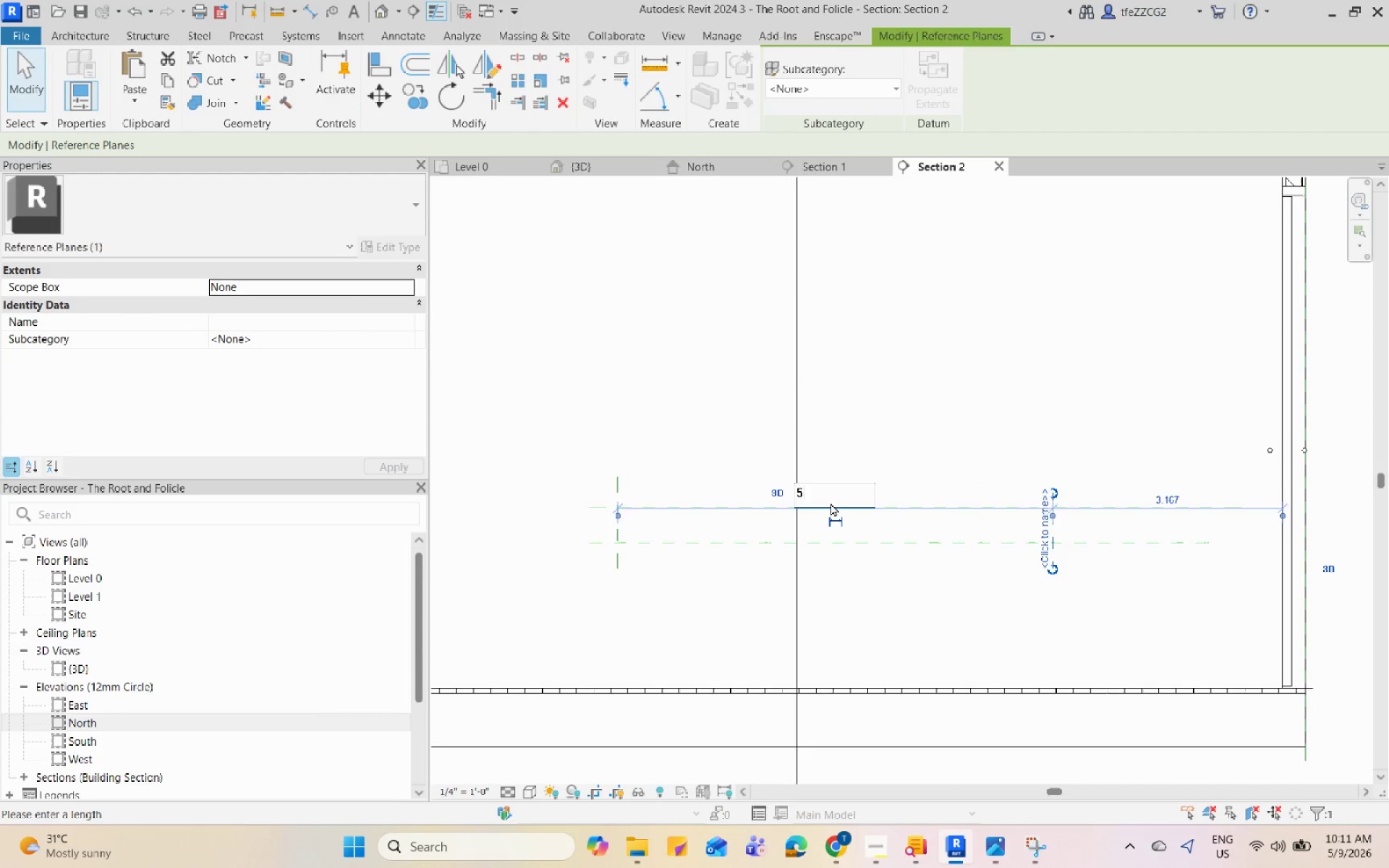 
key(NumpadDecimal)
 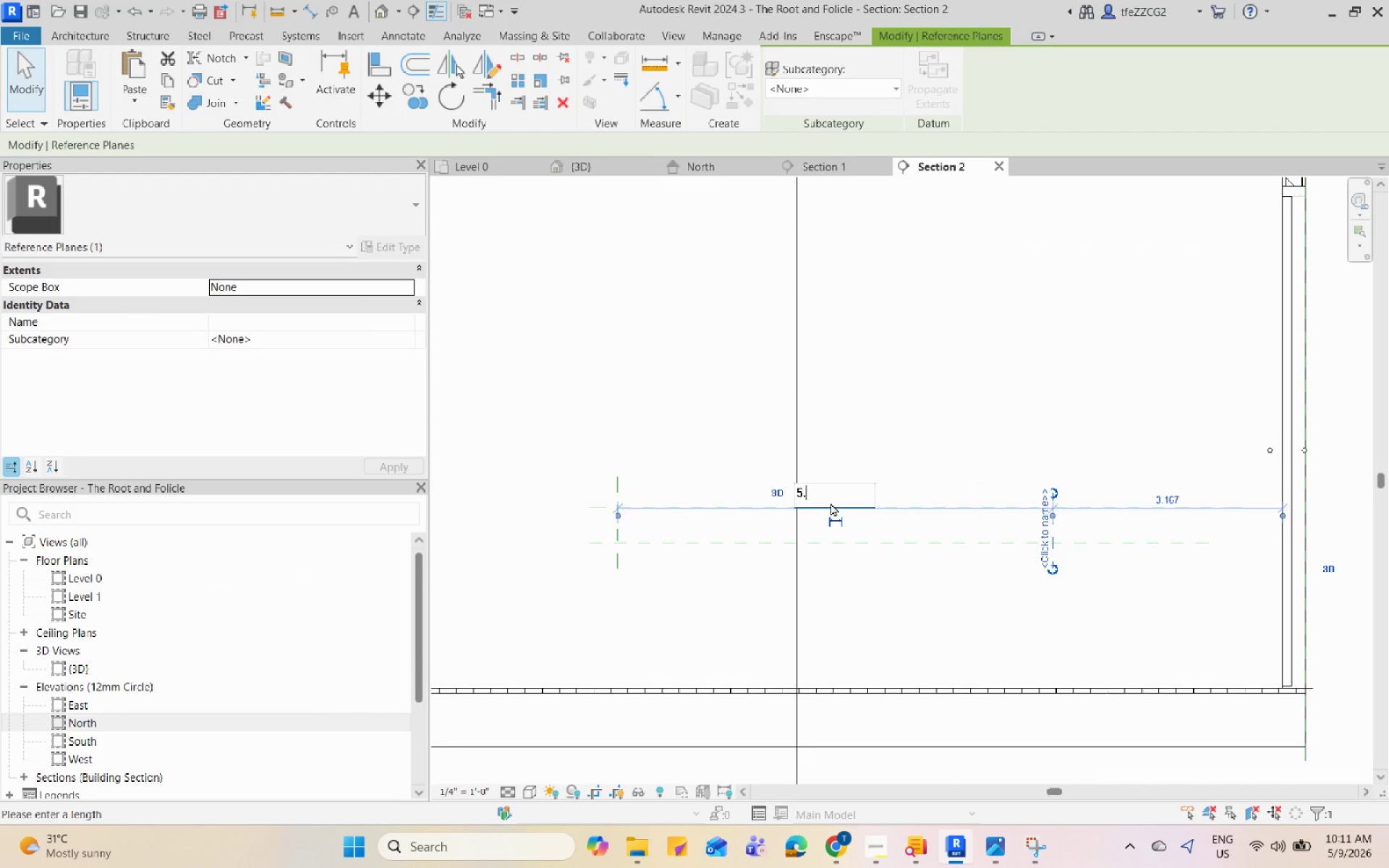 
key(Numpad5)
 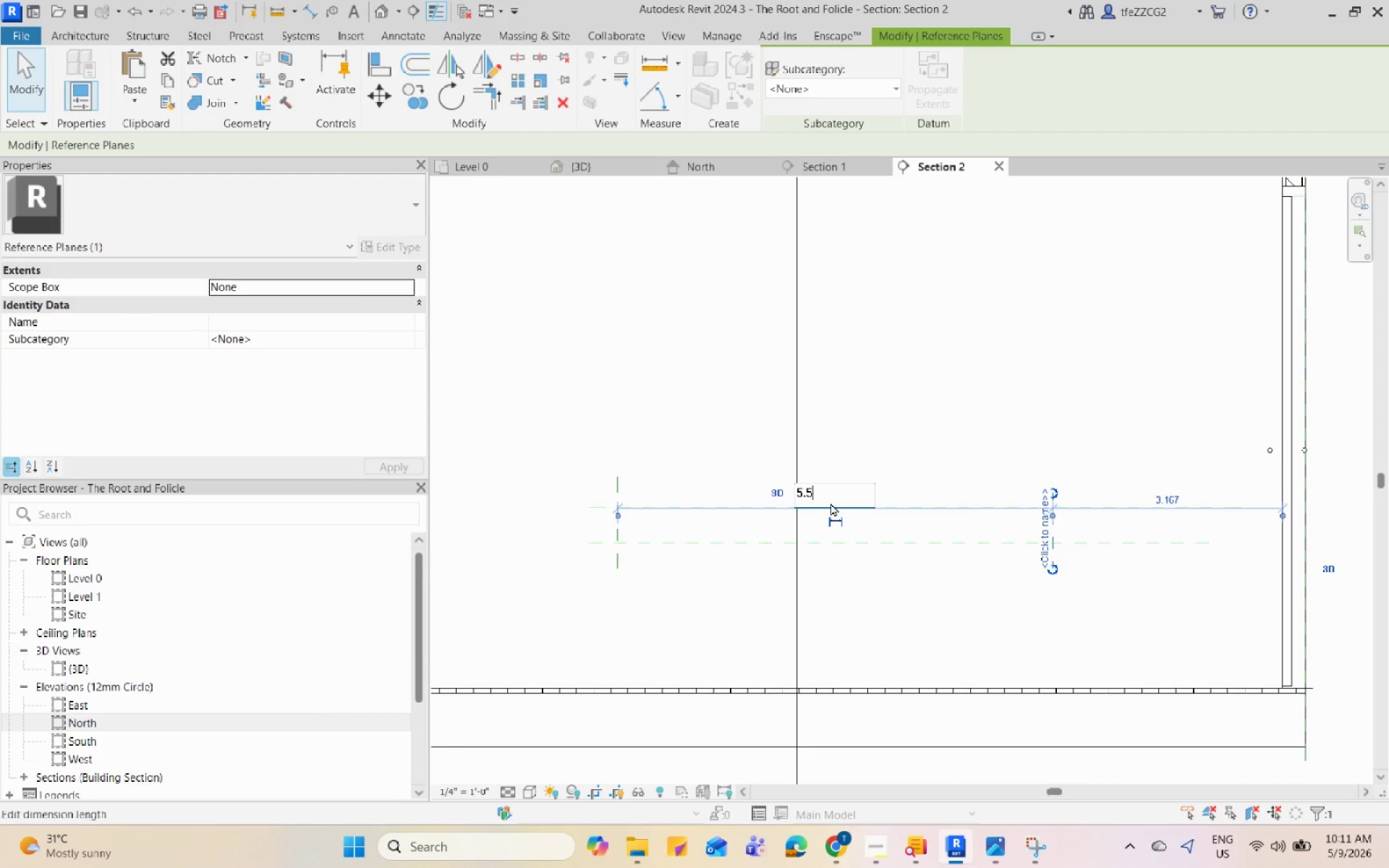 
key(Enter)
 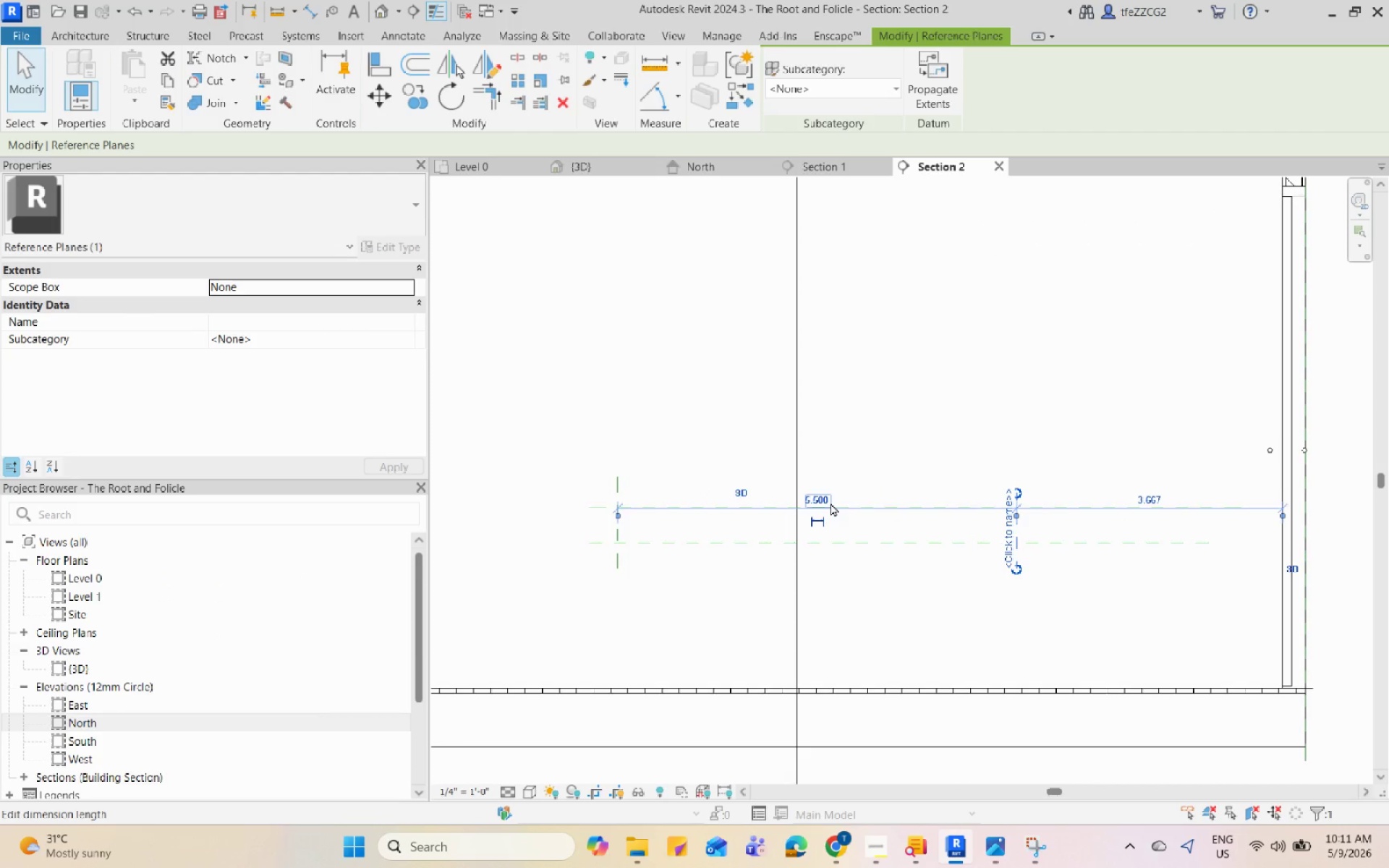 
key(Escape)
 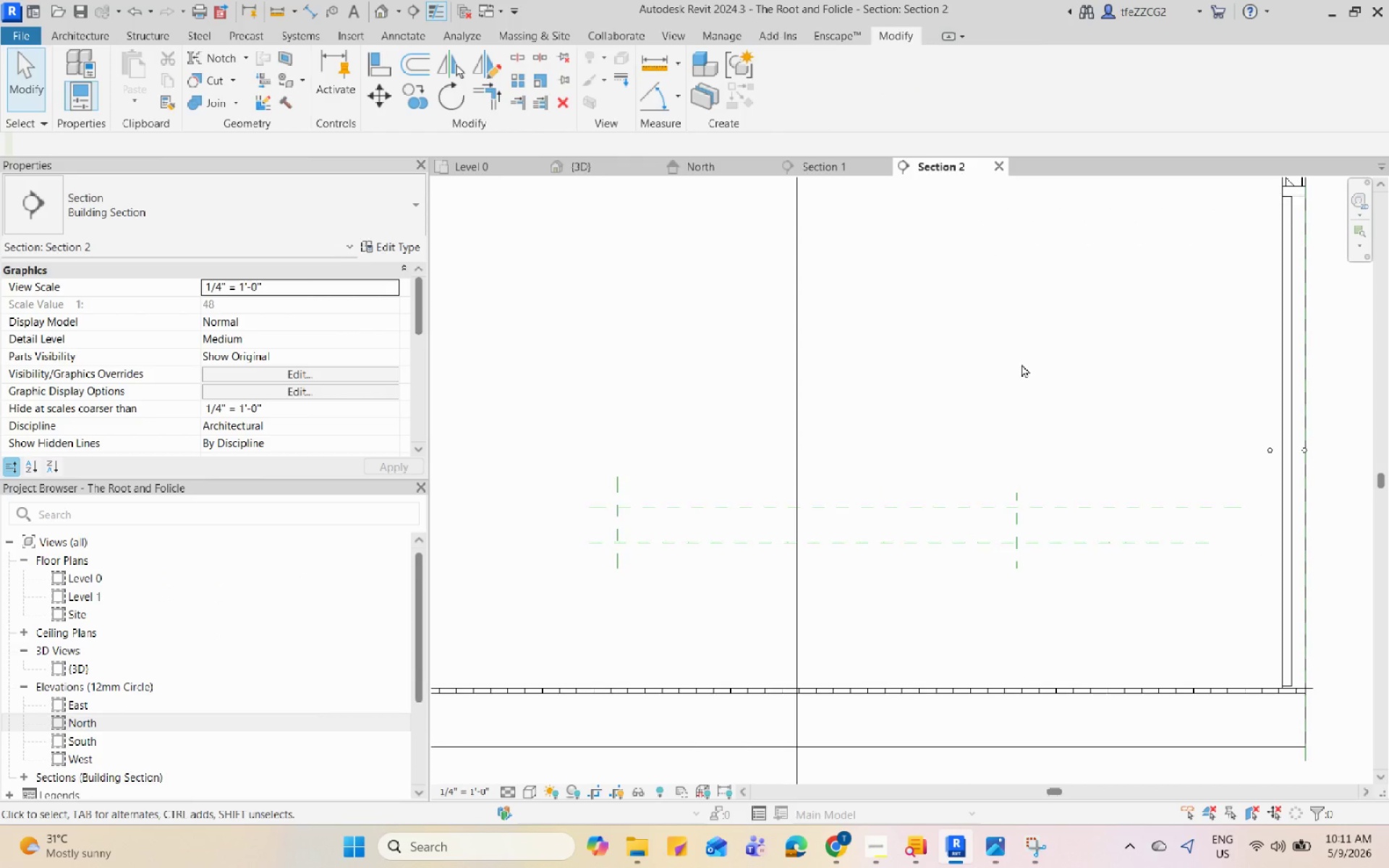 
scroll: coordinate [804, 480], scroll_direction: down, amount: 7.0
 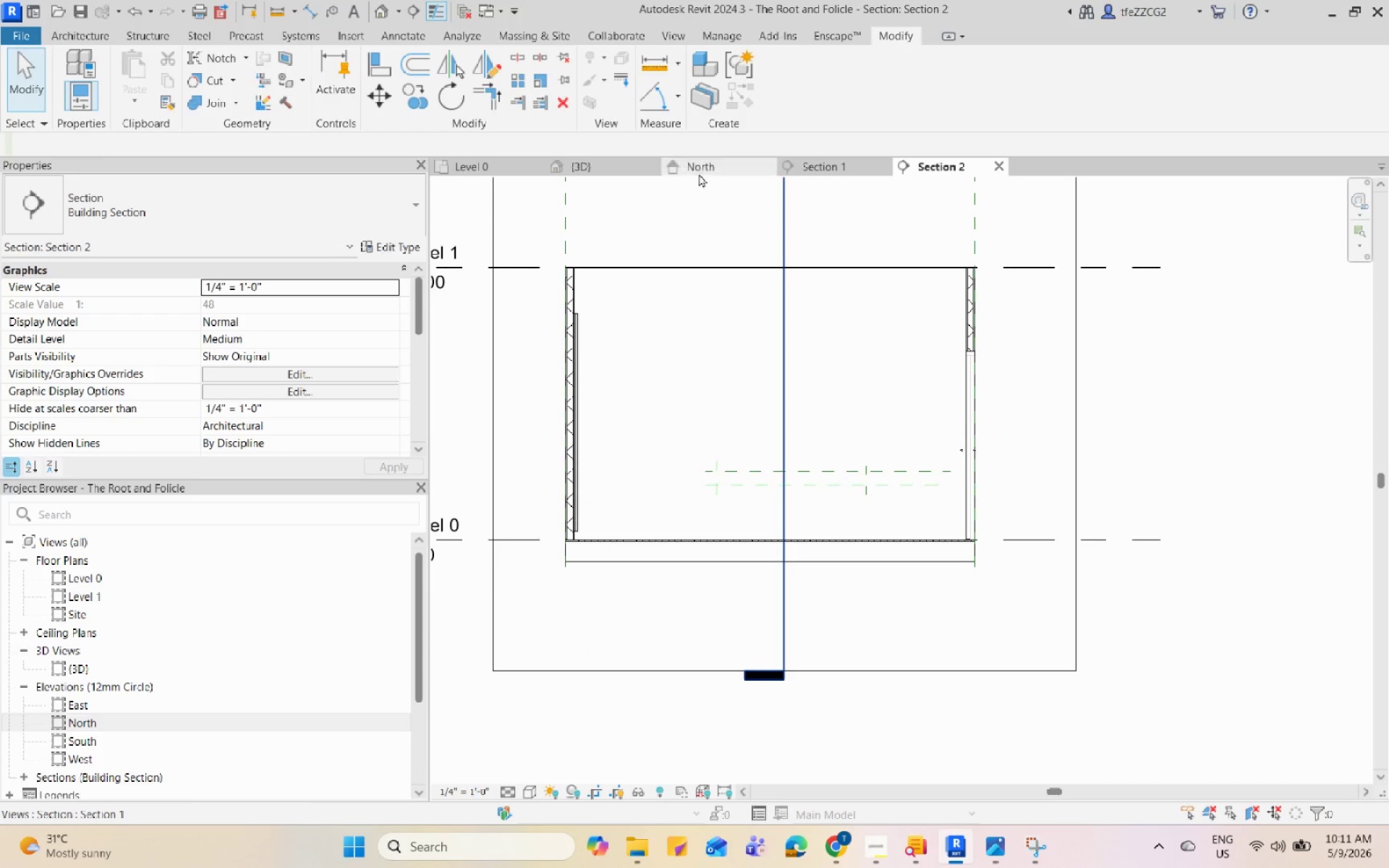 
left_click([610, 172])
 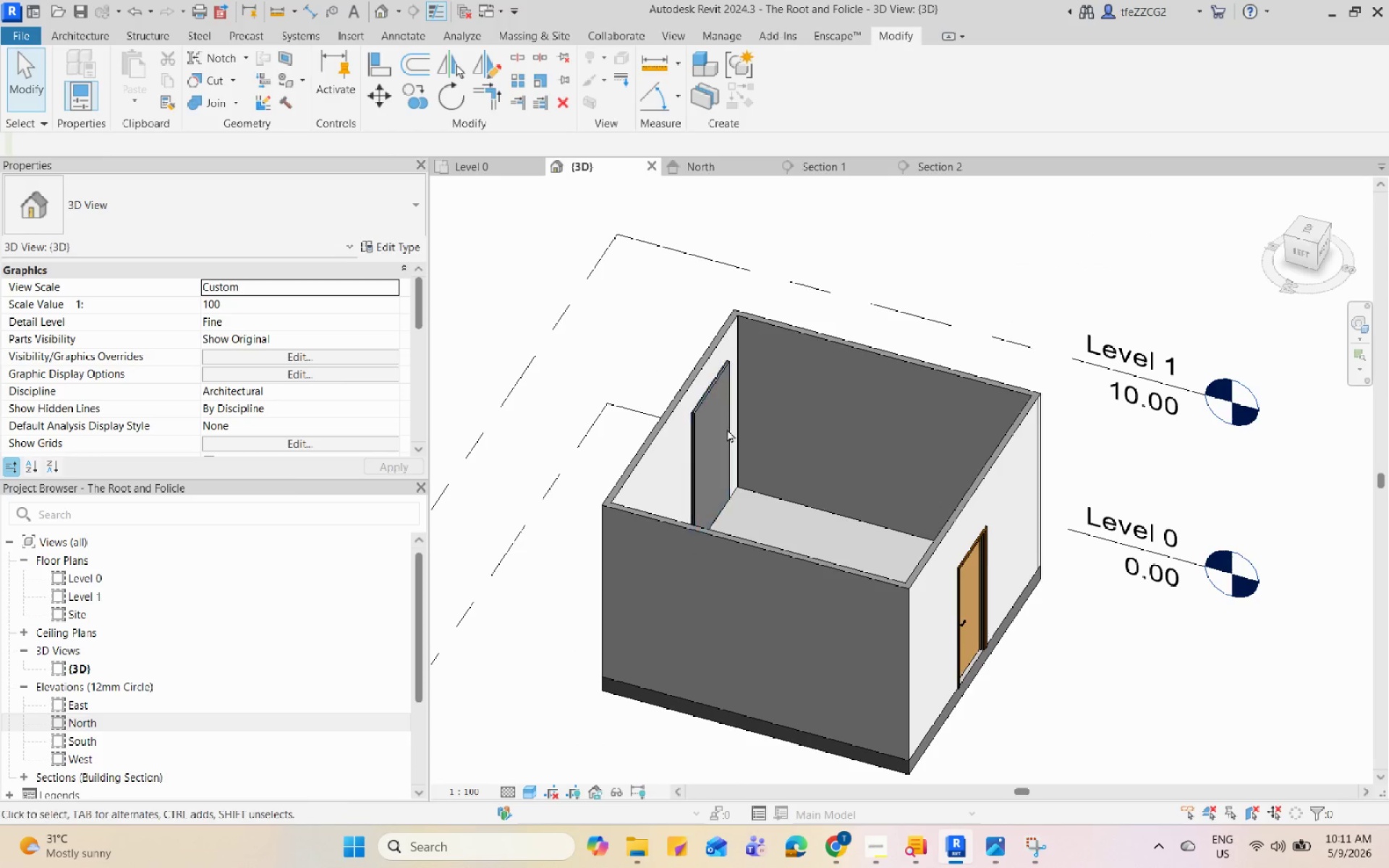 
scroll: coordinate [702, 410], scroll_direction: up, amount: 10.0
 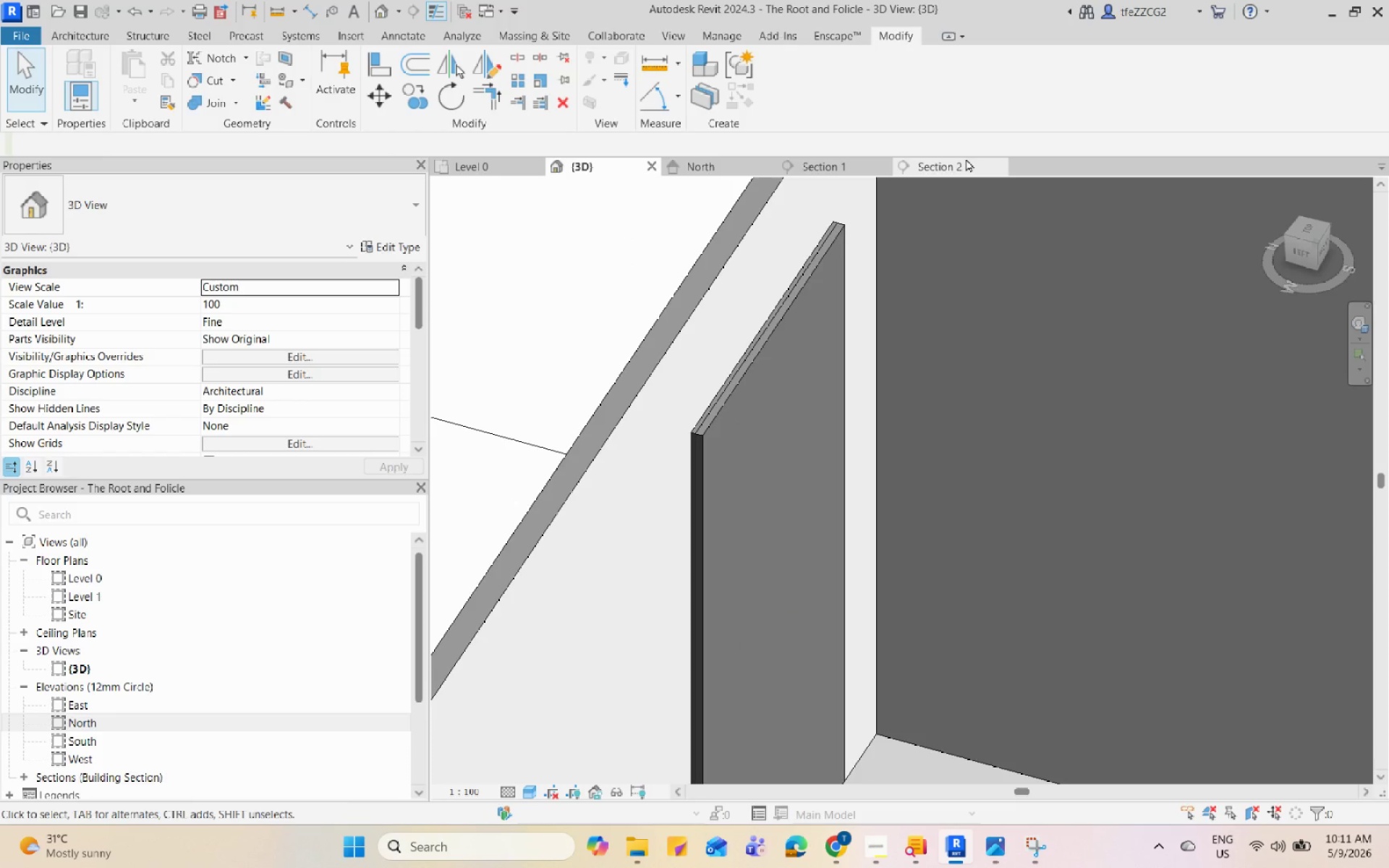 
left_click([966, 158])
 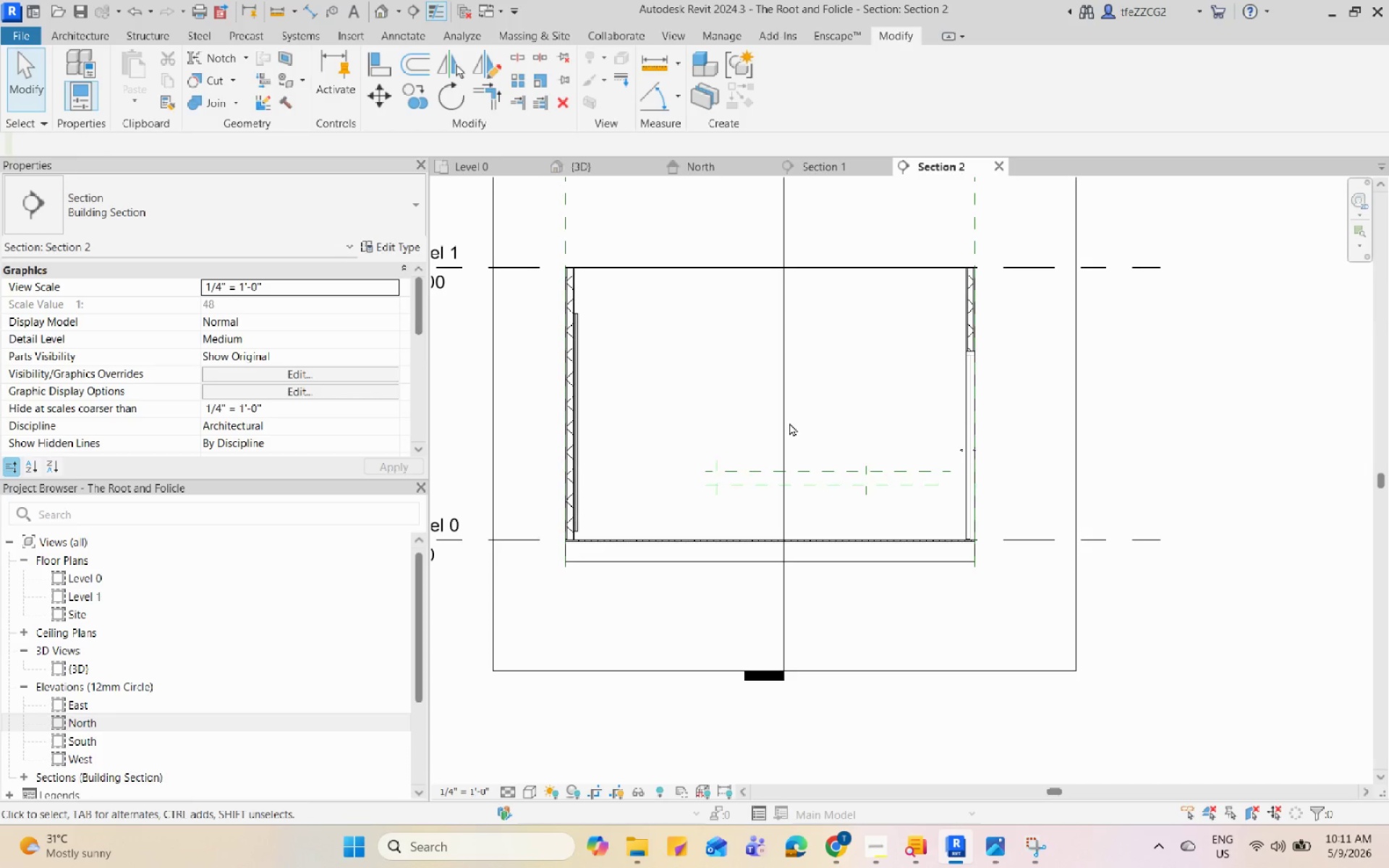 
scroll: coordinate [747, 467], scroll_direction: up, amount: 9.0
 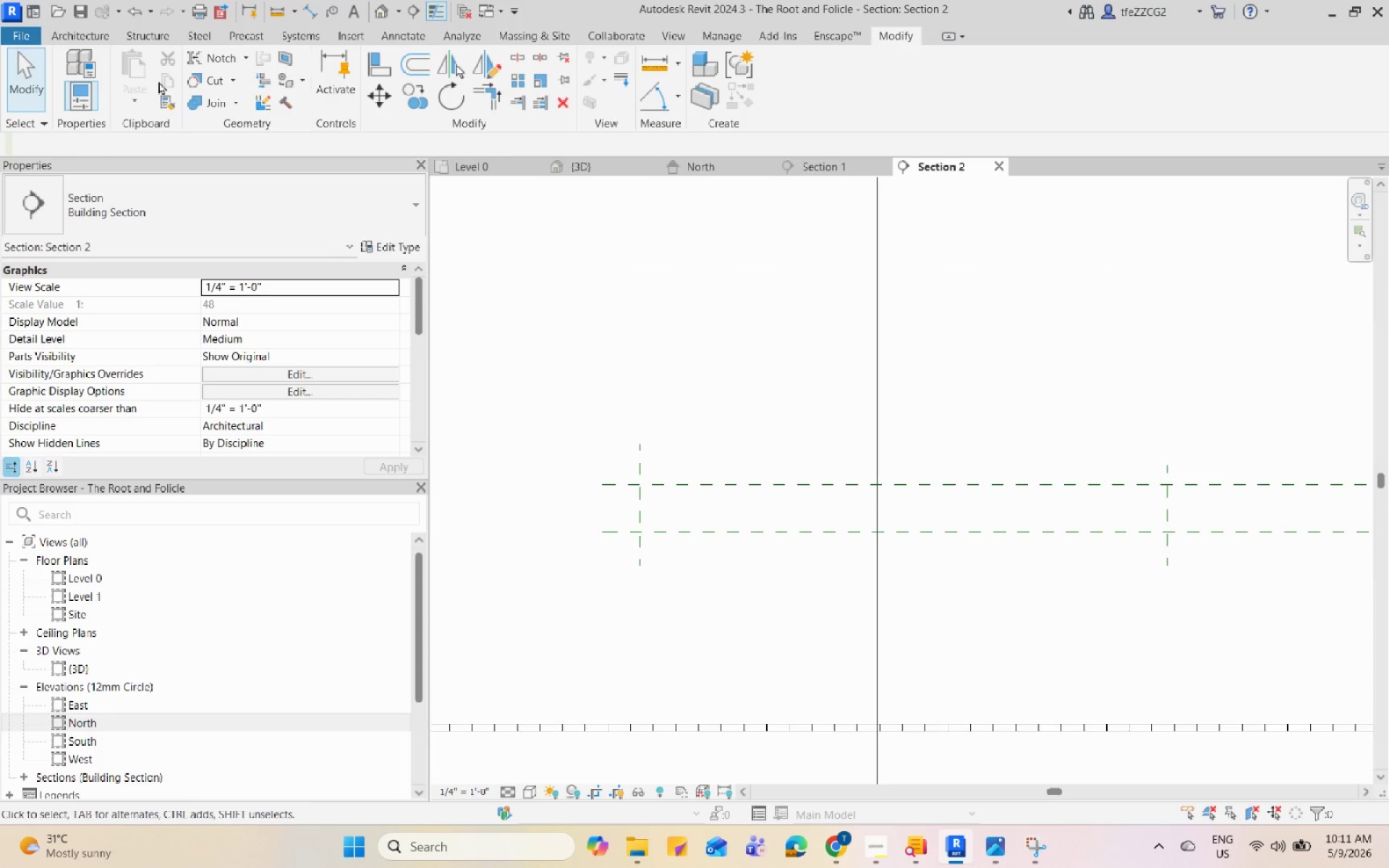 
left_click([98, 38])
 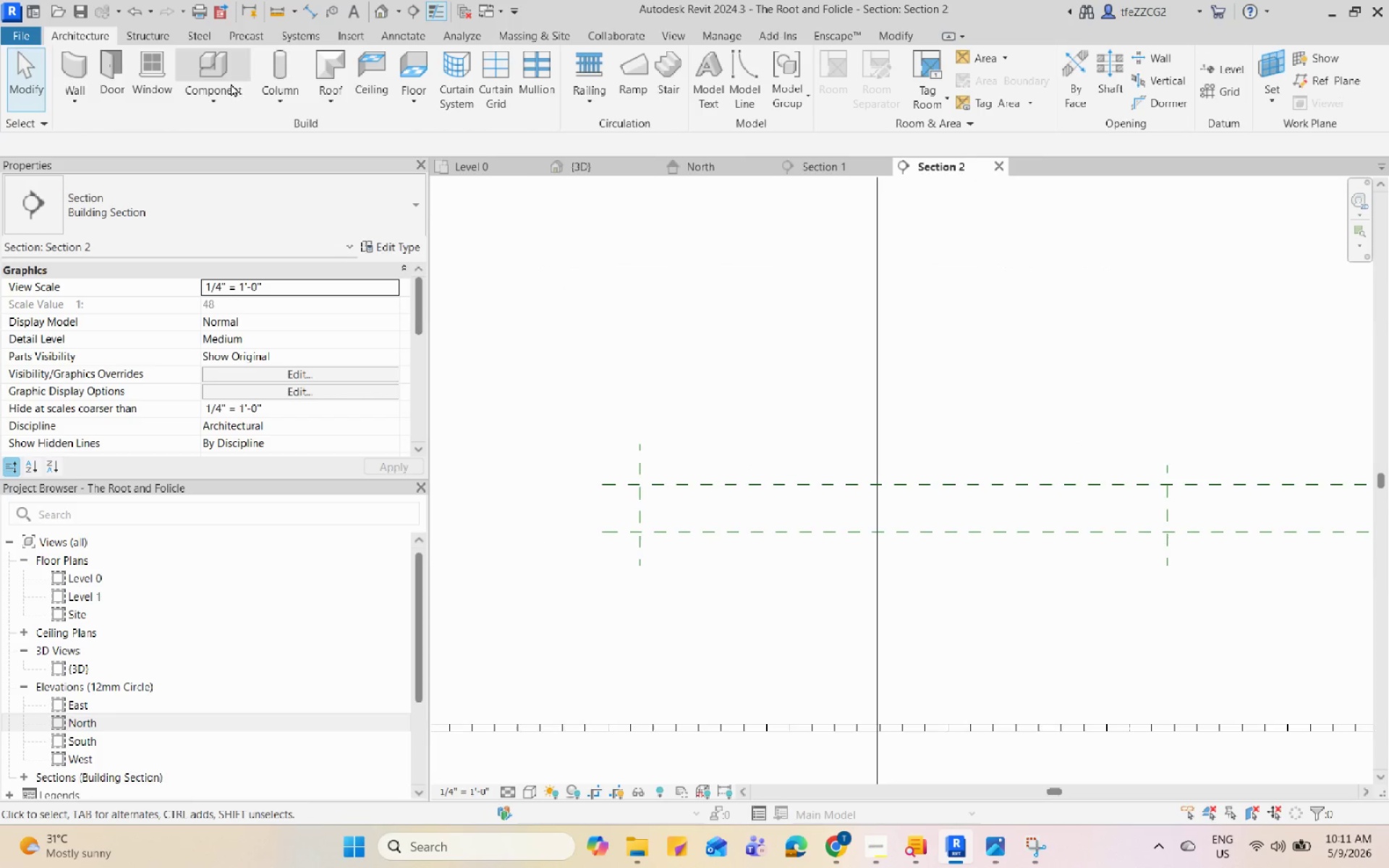 
left_click([218, 101])
 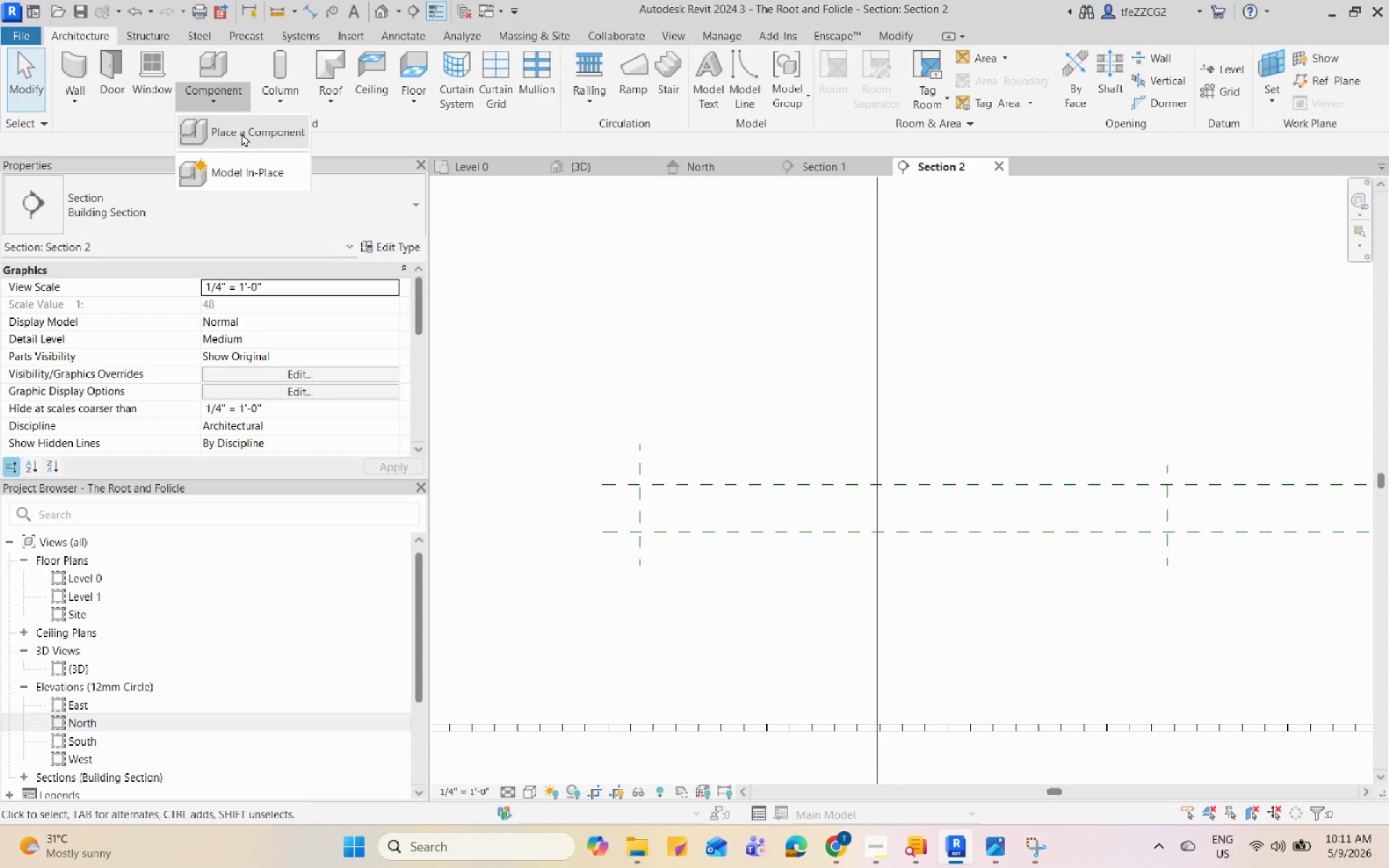 
left_click([248, 169])
 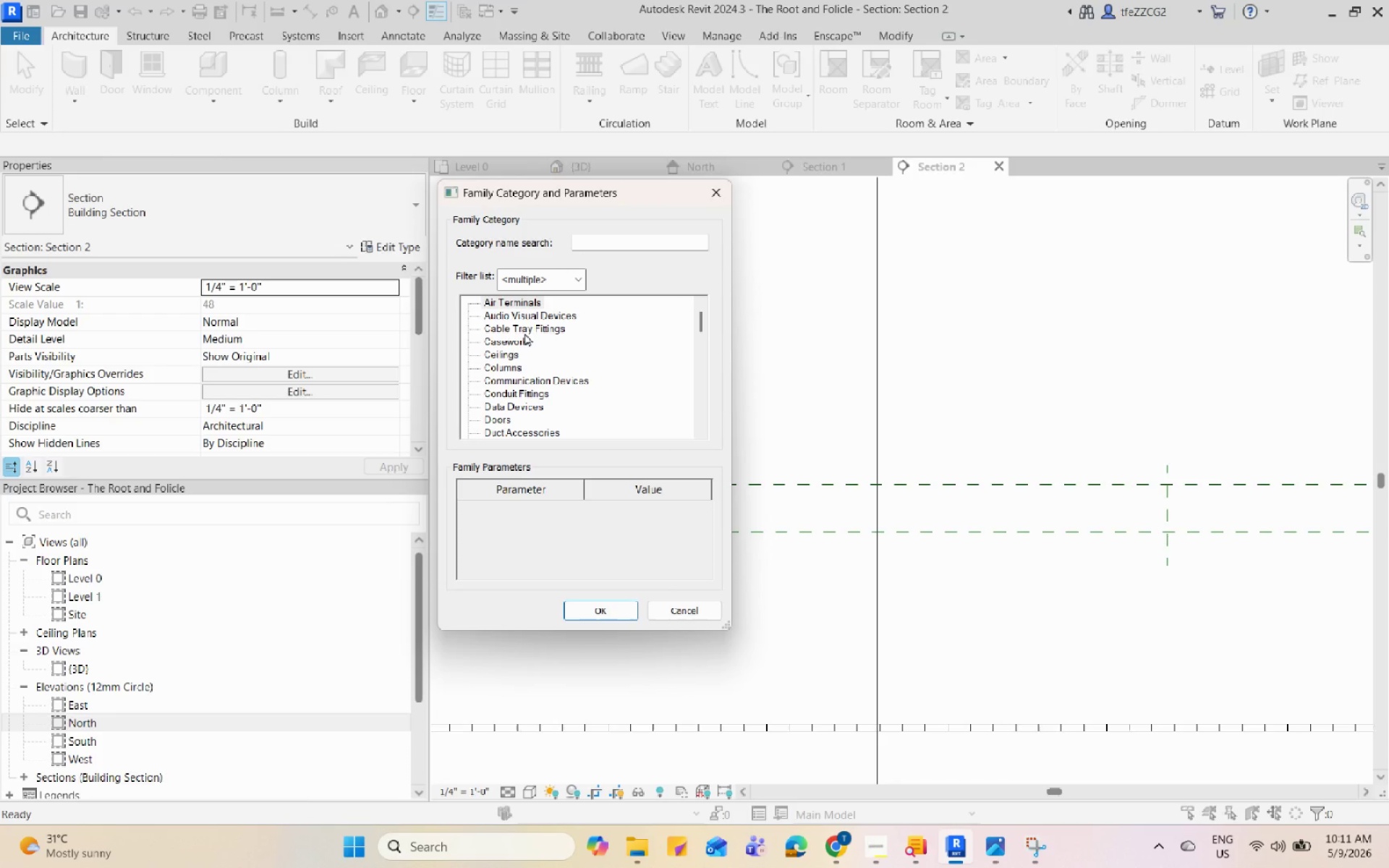 
left_click([517, 339])
 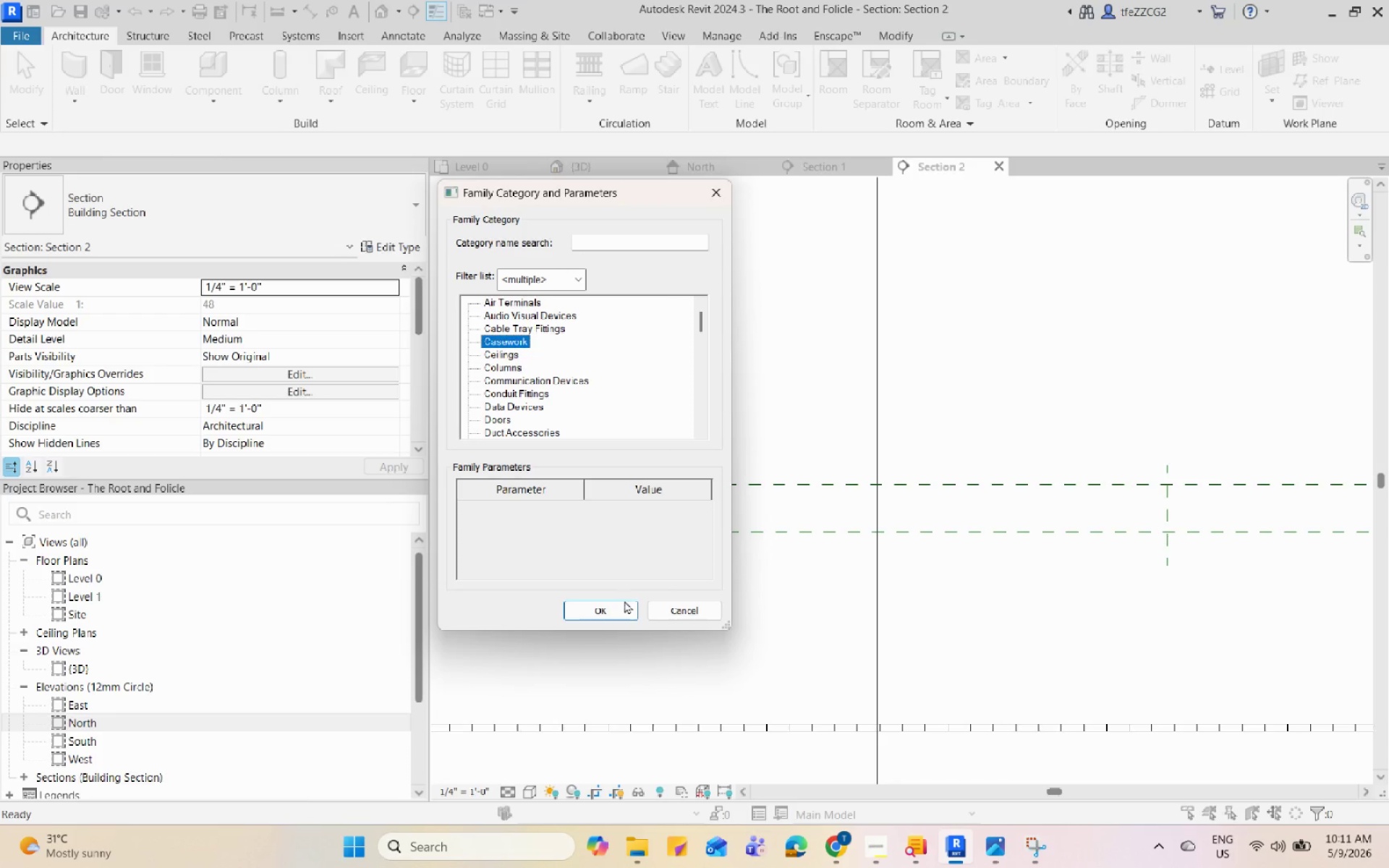 
left_click([626, 608])
 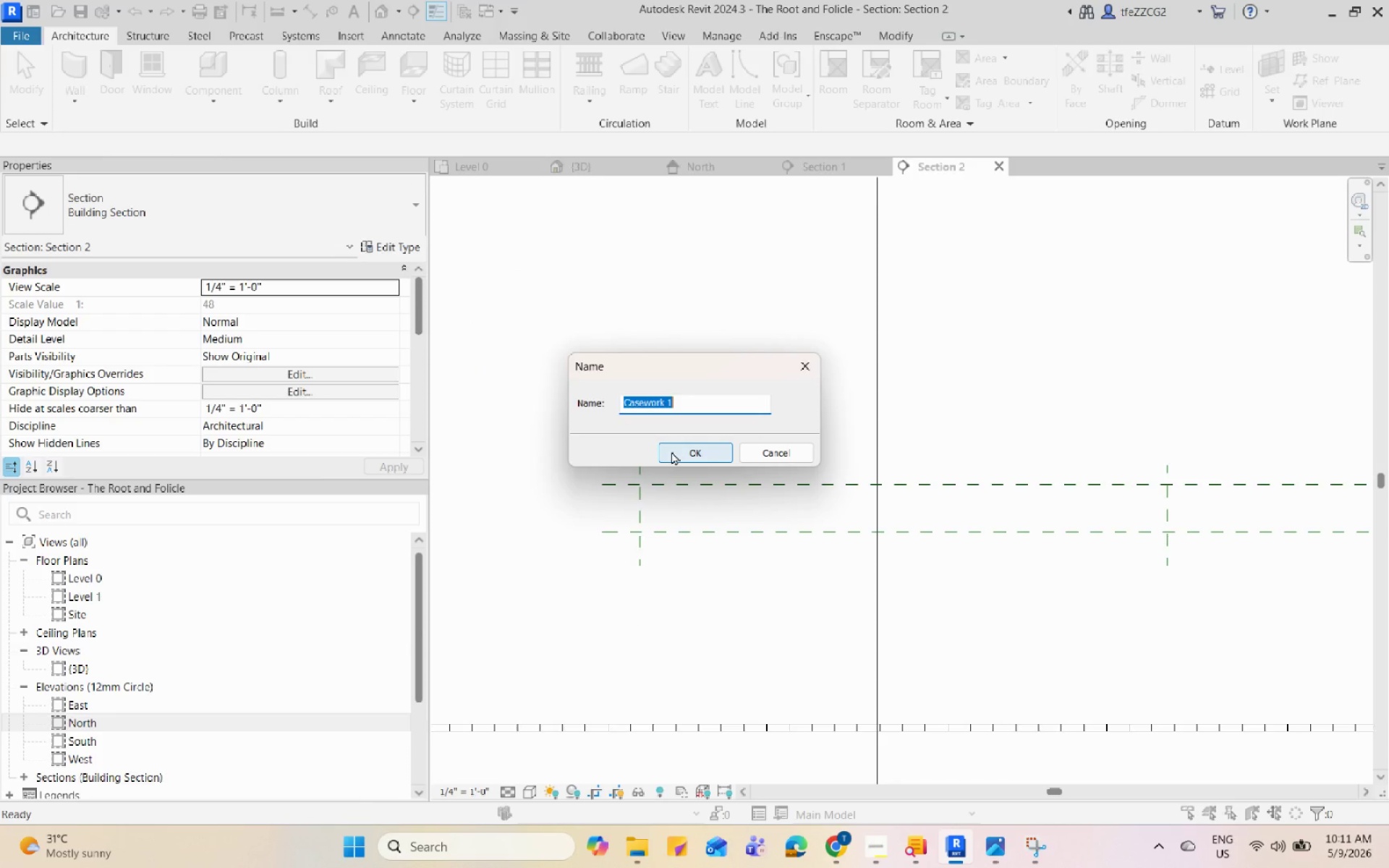 
type(Cabi)
 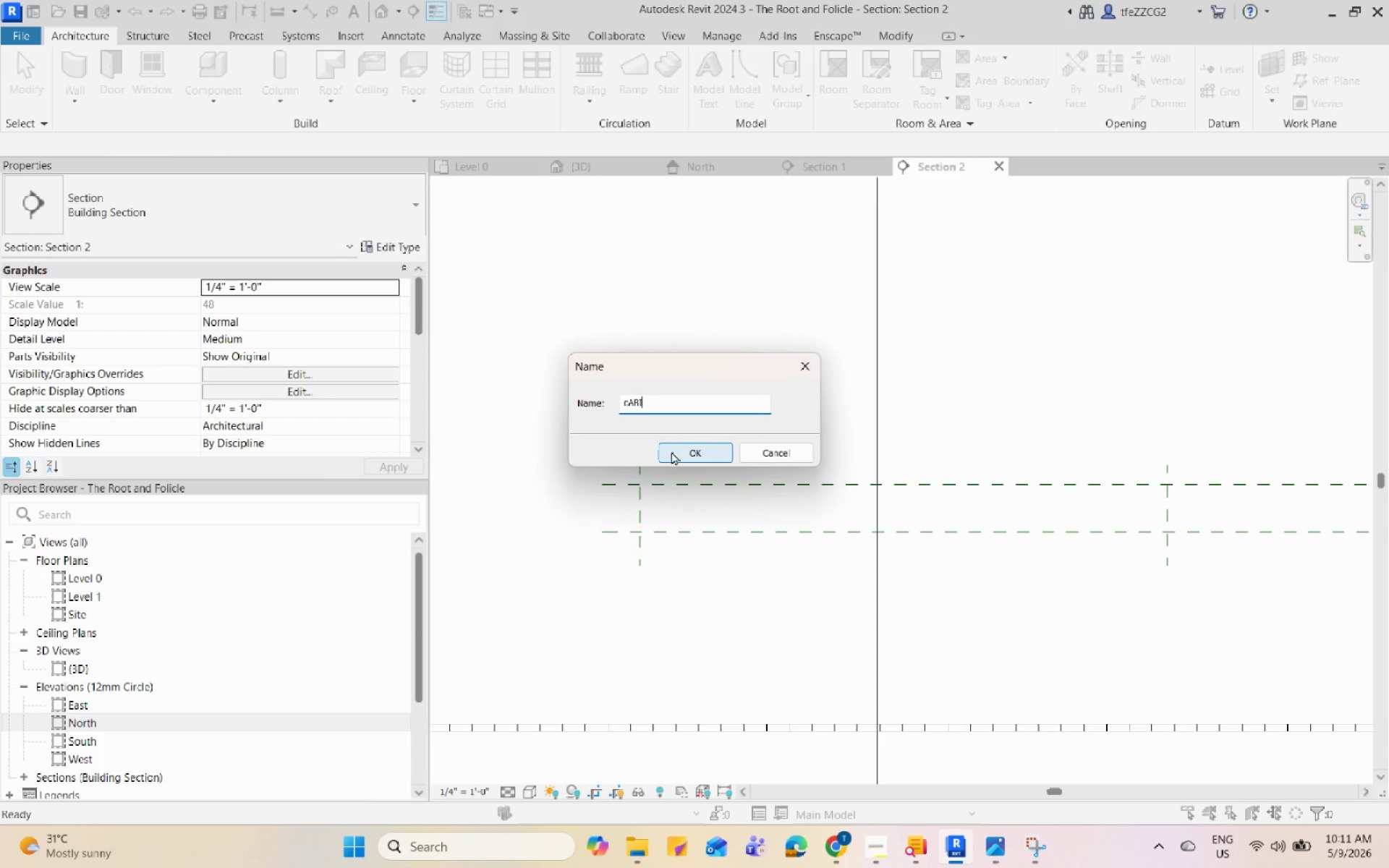 
key(Unknown)
 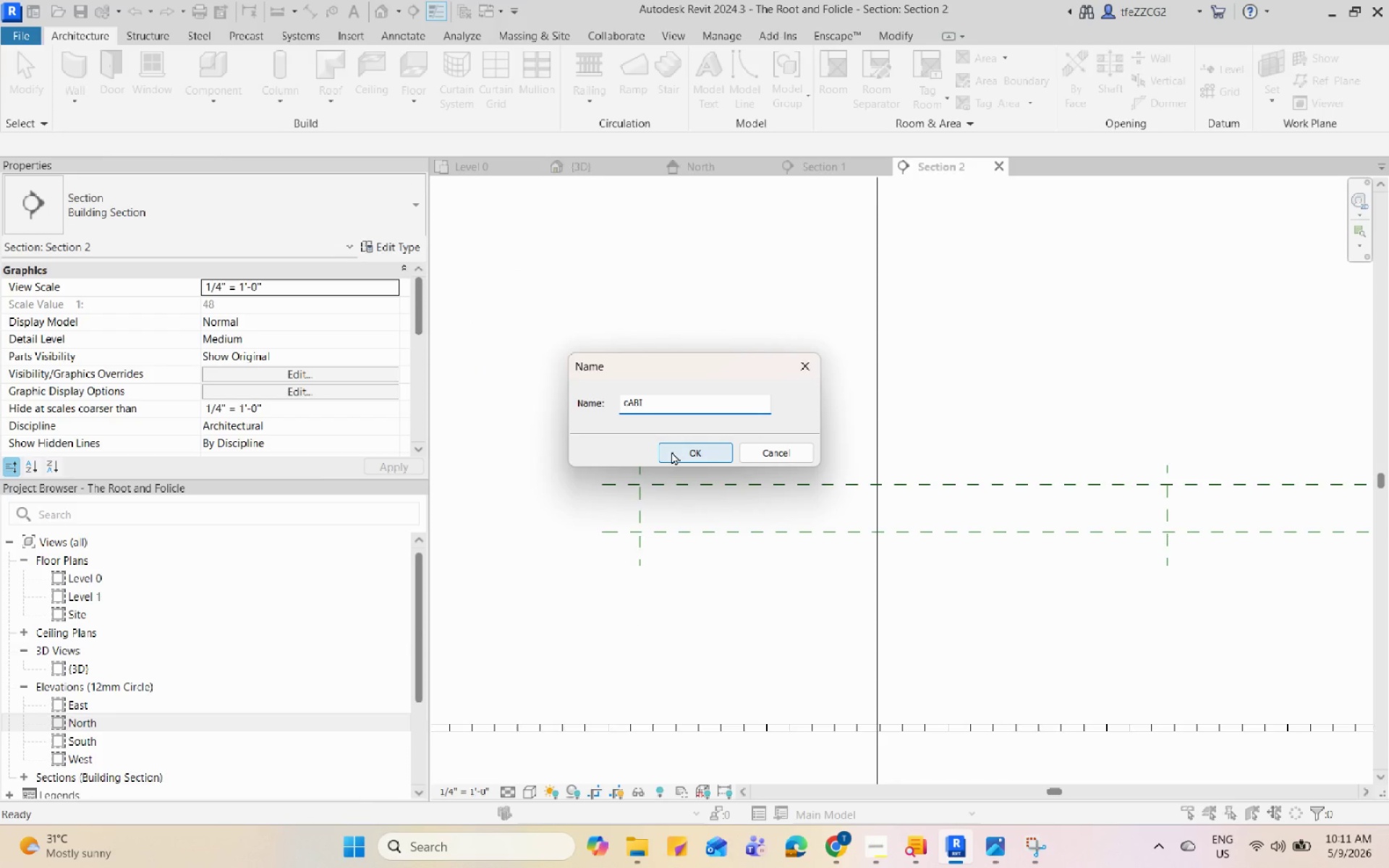 
key(Unknown)
 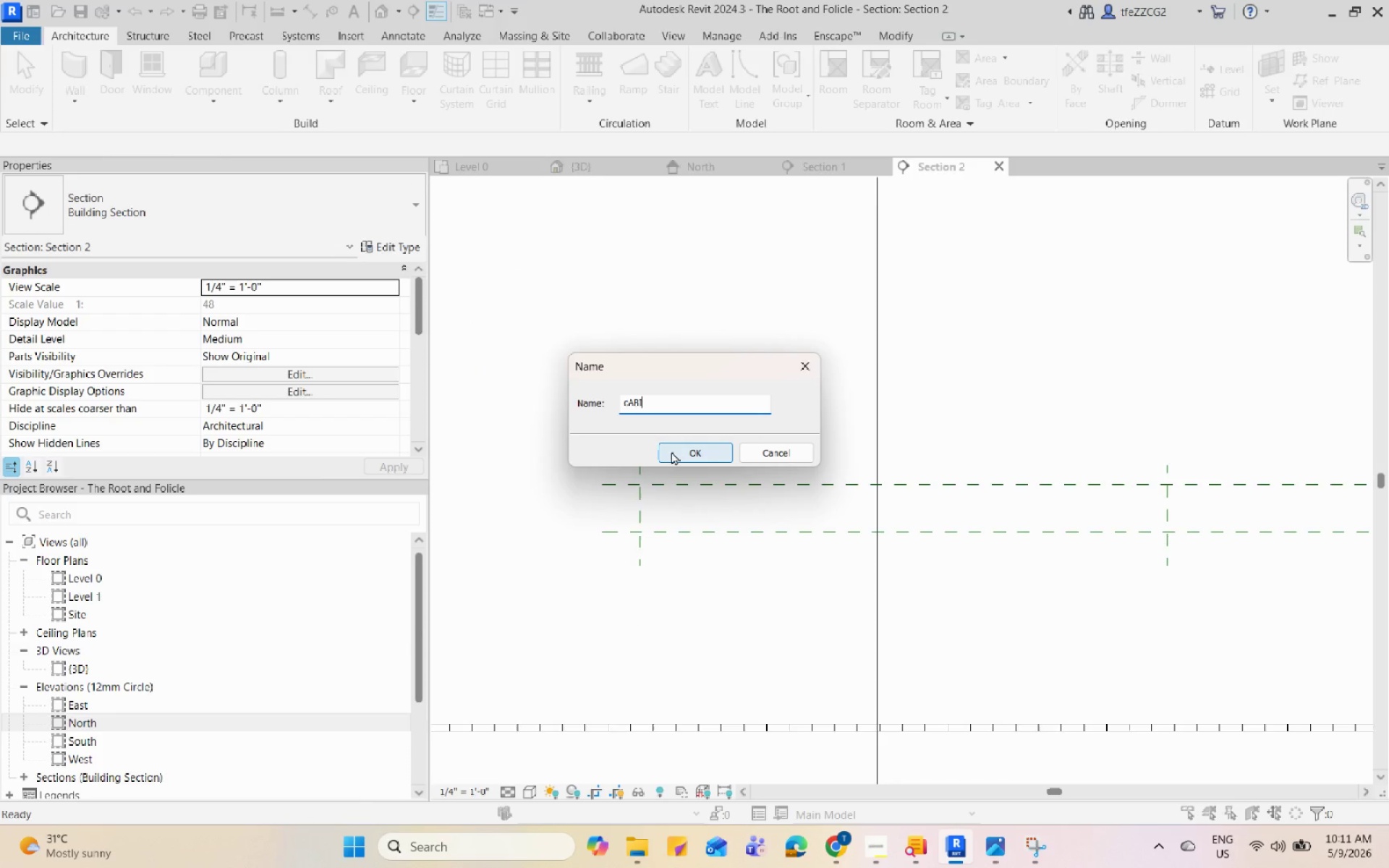 
key(Backspace)
key(Backspace)
key(Backspace)
key(Backspace)
type(Tab;e)
key(Backspace)
key(Backspace)
key(Backspace)
key(Backspace)
key(Backspace)
type(Ta)
key(Backspace)
key(Backspace)
type(tABLE 1)
 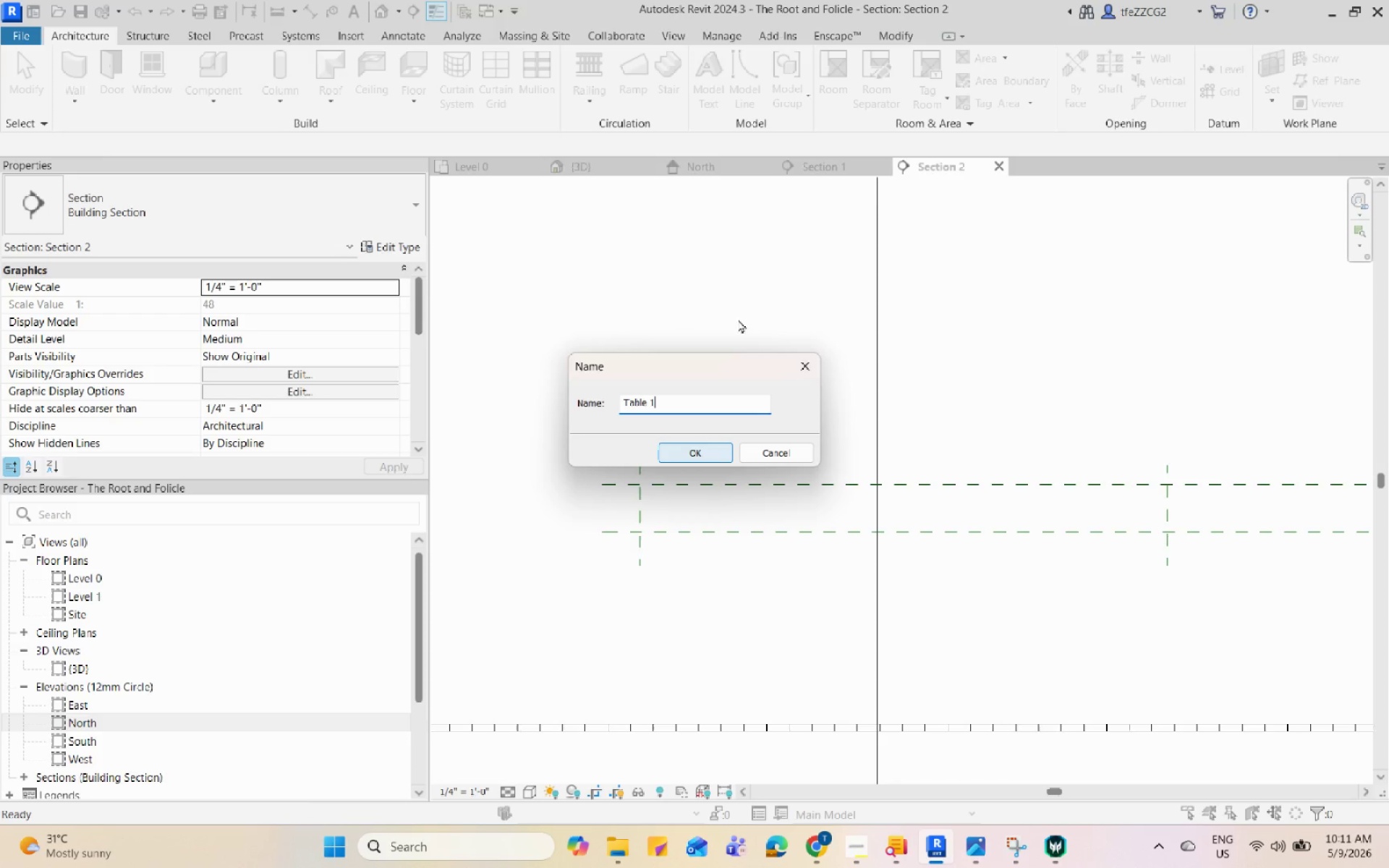 
left_click([681, 451])
 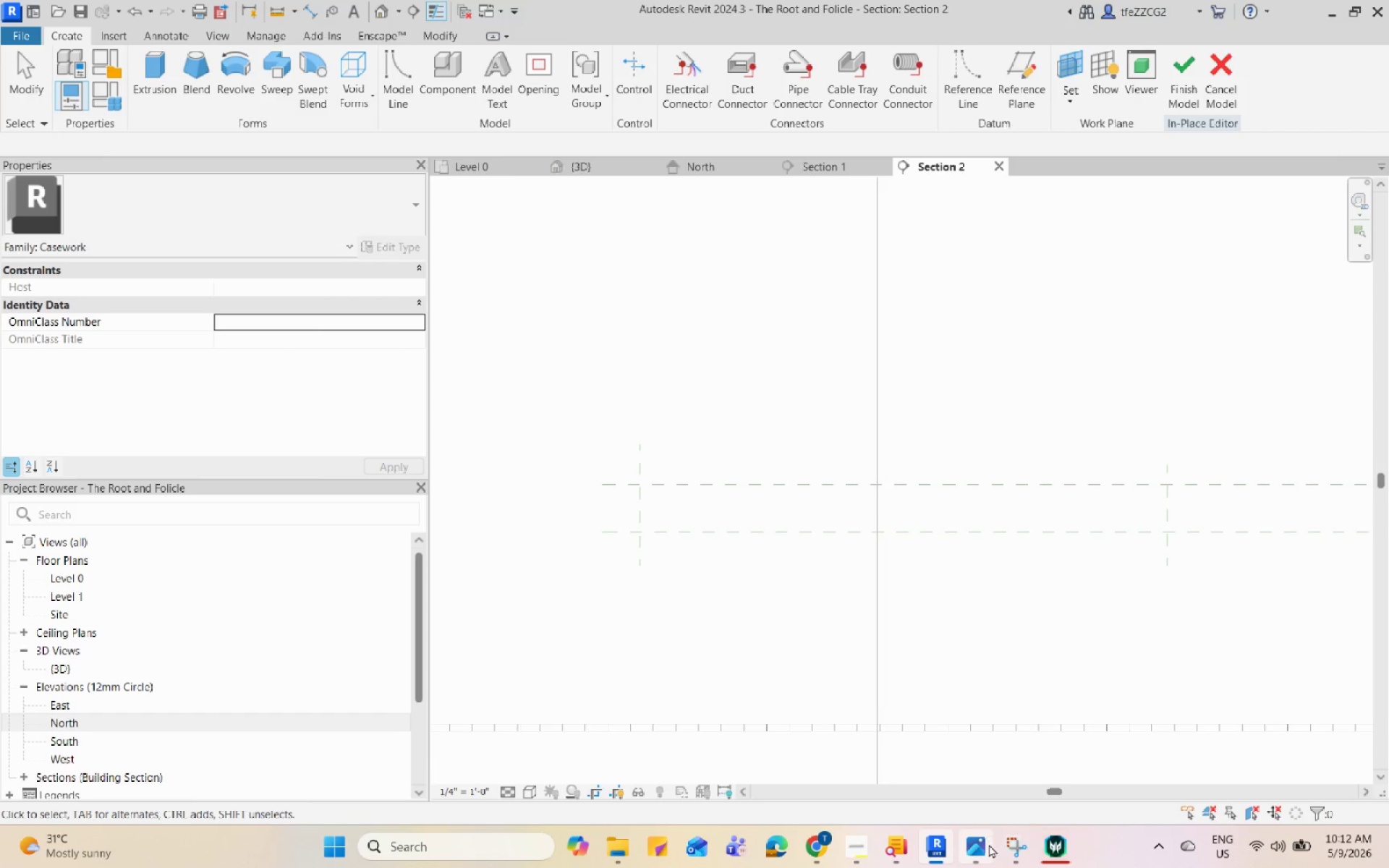 
left_click([980, 851])
 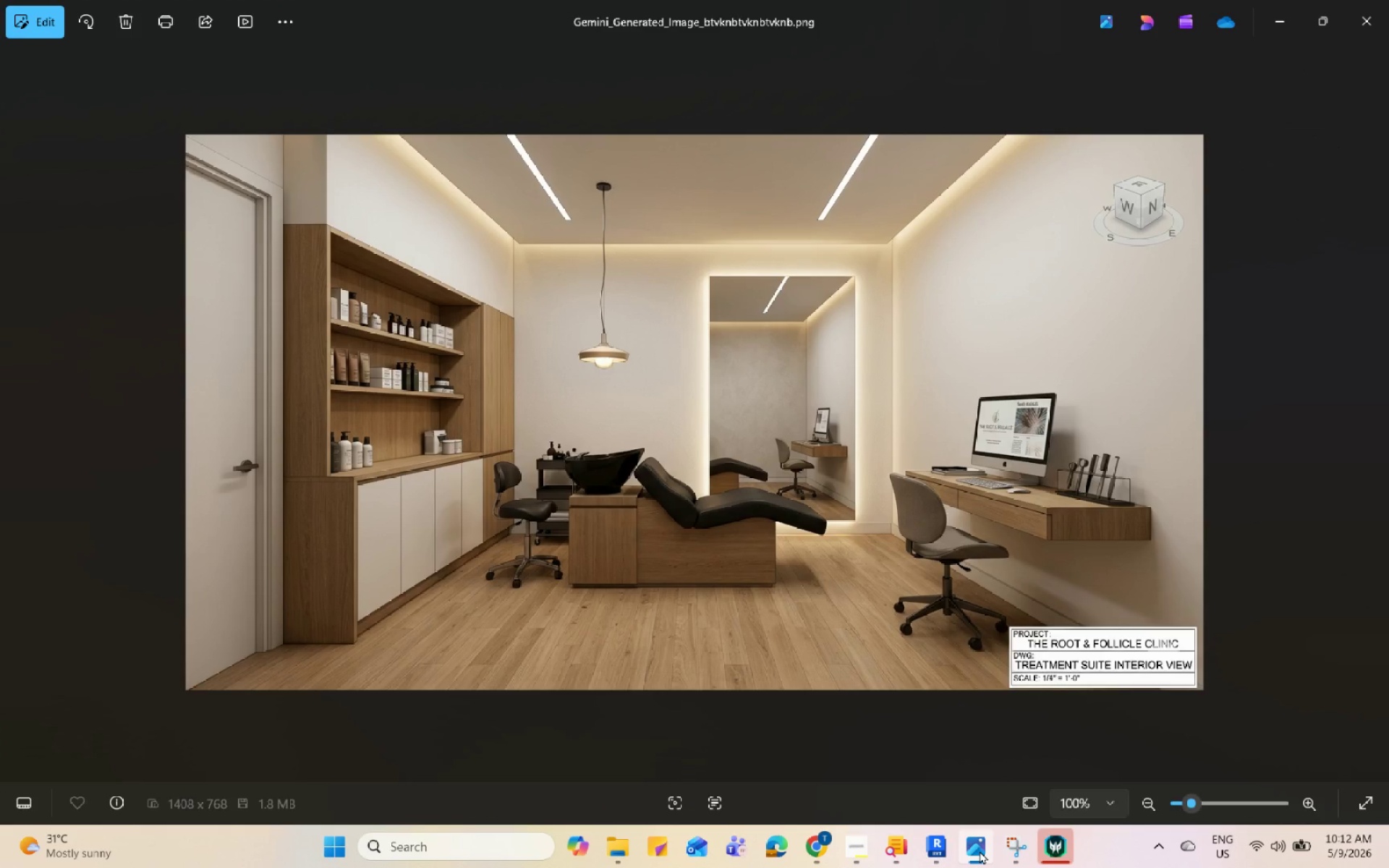 
left_click([980, 851])
 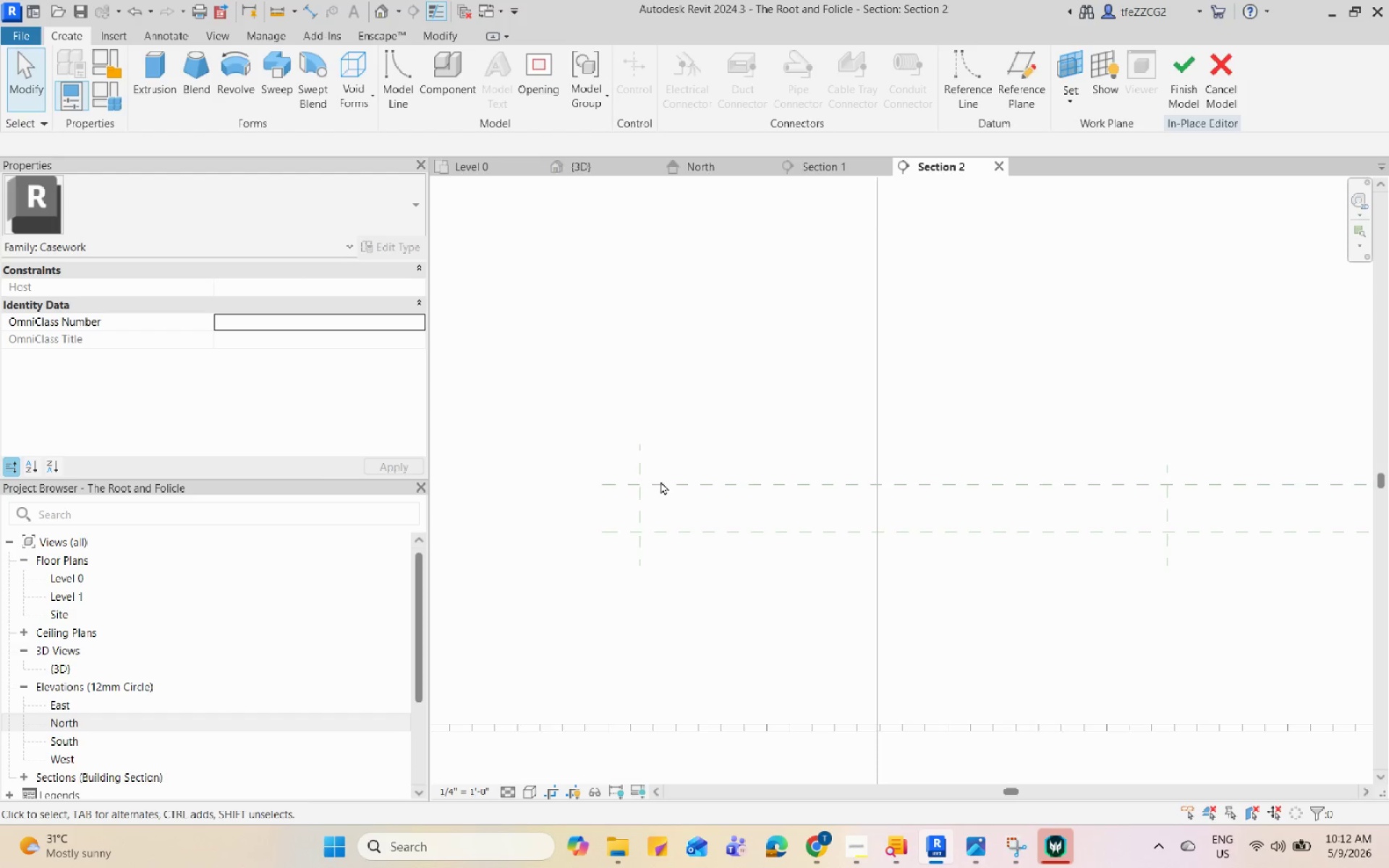 
scroll: coordinate [515, 477], scroll_direction: down, amount: 3.0
 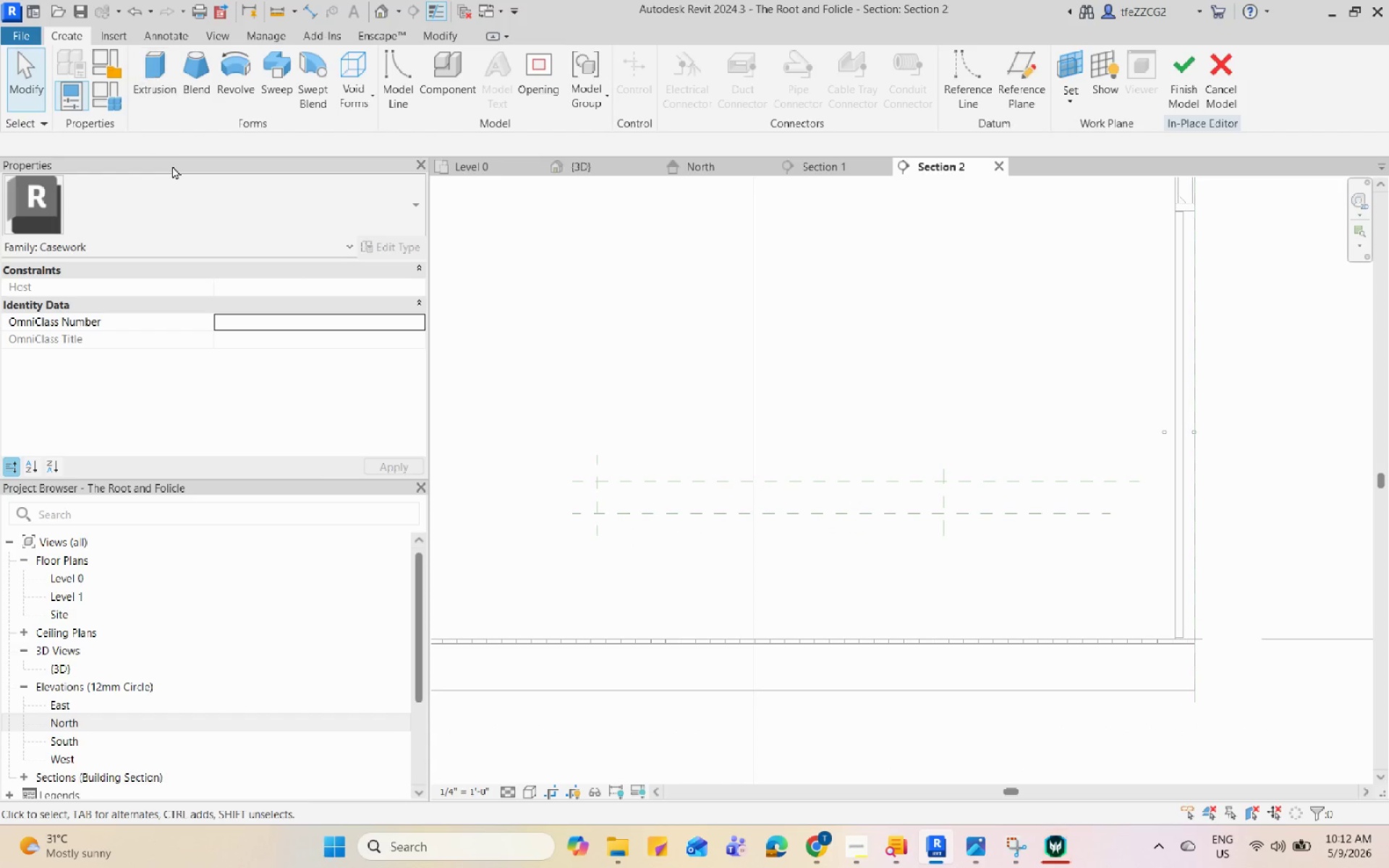 
mouse_move([285, 92])
 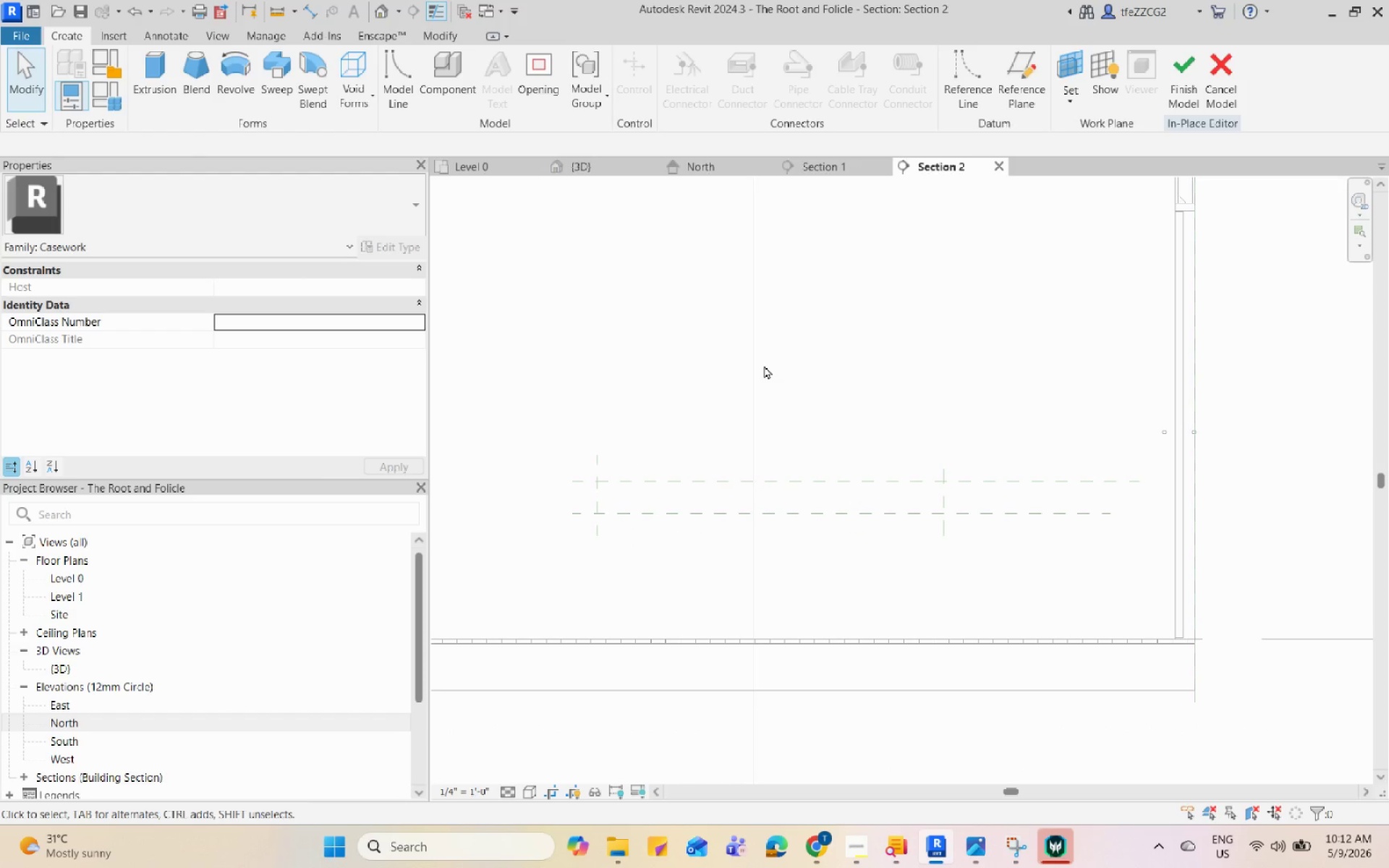 
scroll: coordinate [752, 473], scroll_direction: down, amount: 8.0
 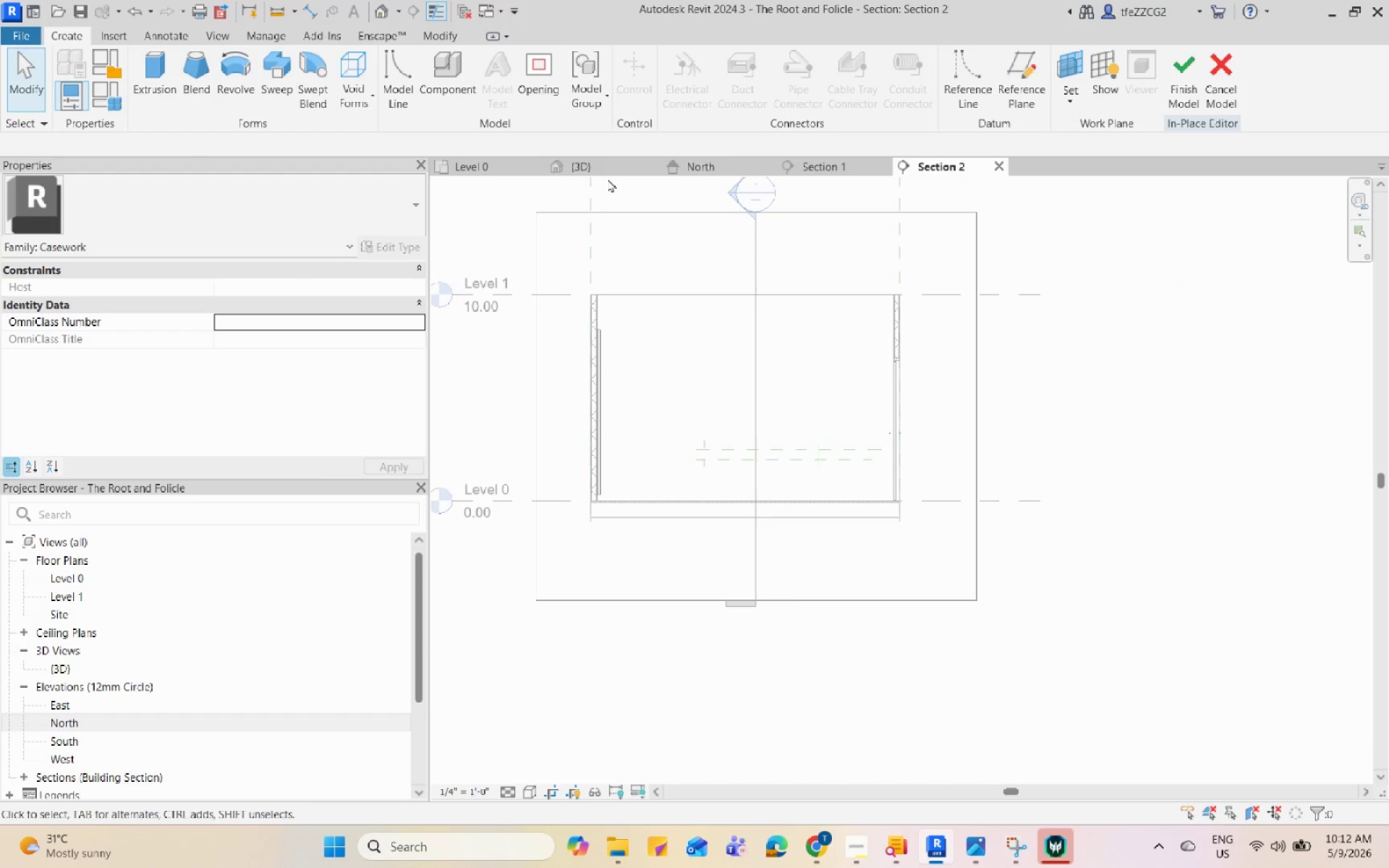 
mouse_move([630, 210])
 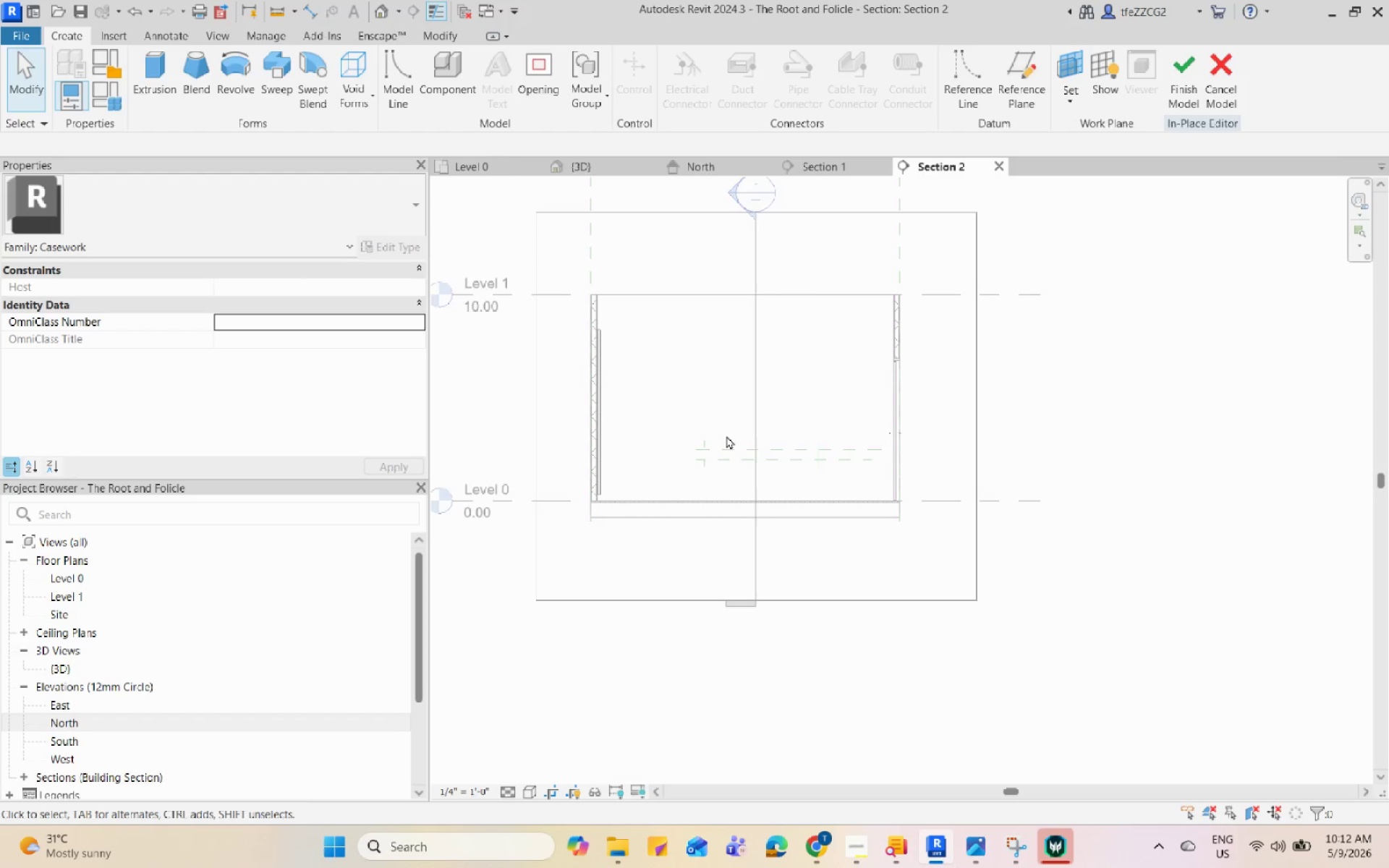 
scroll: coordinate [724, 438], scroll_direction: up, amount: 3.0
 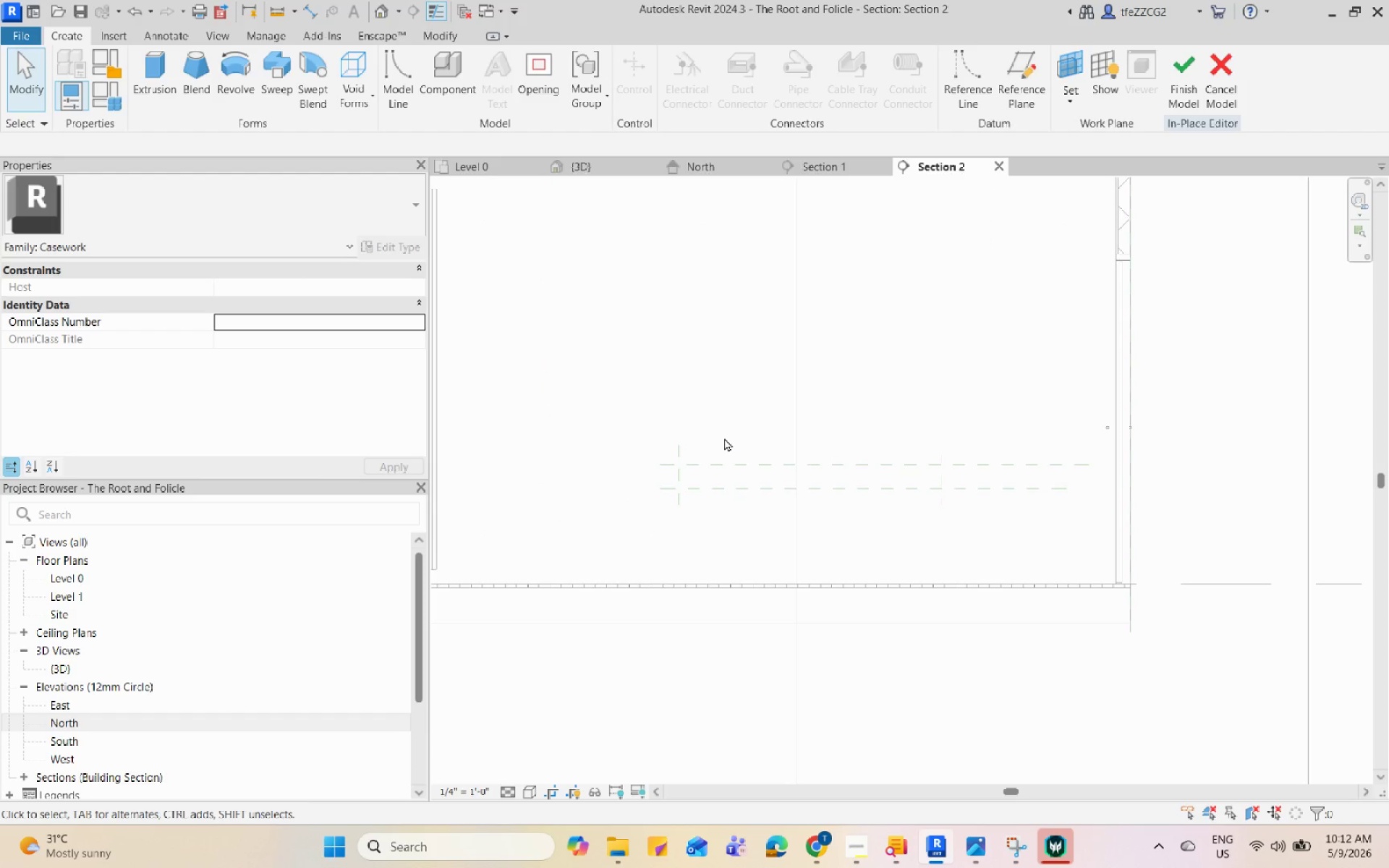 
left_click([171, 80])
 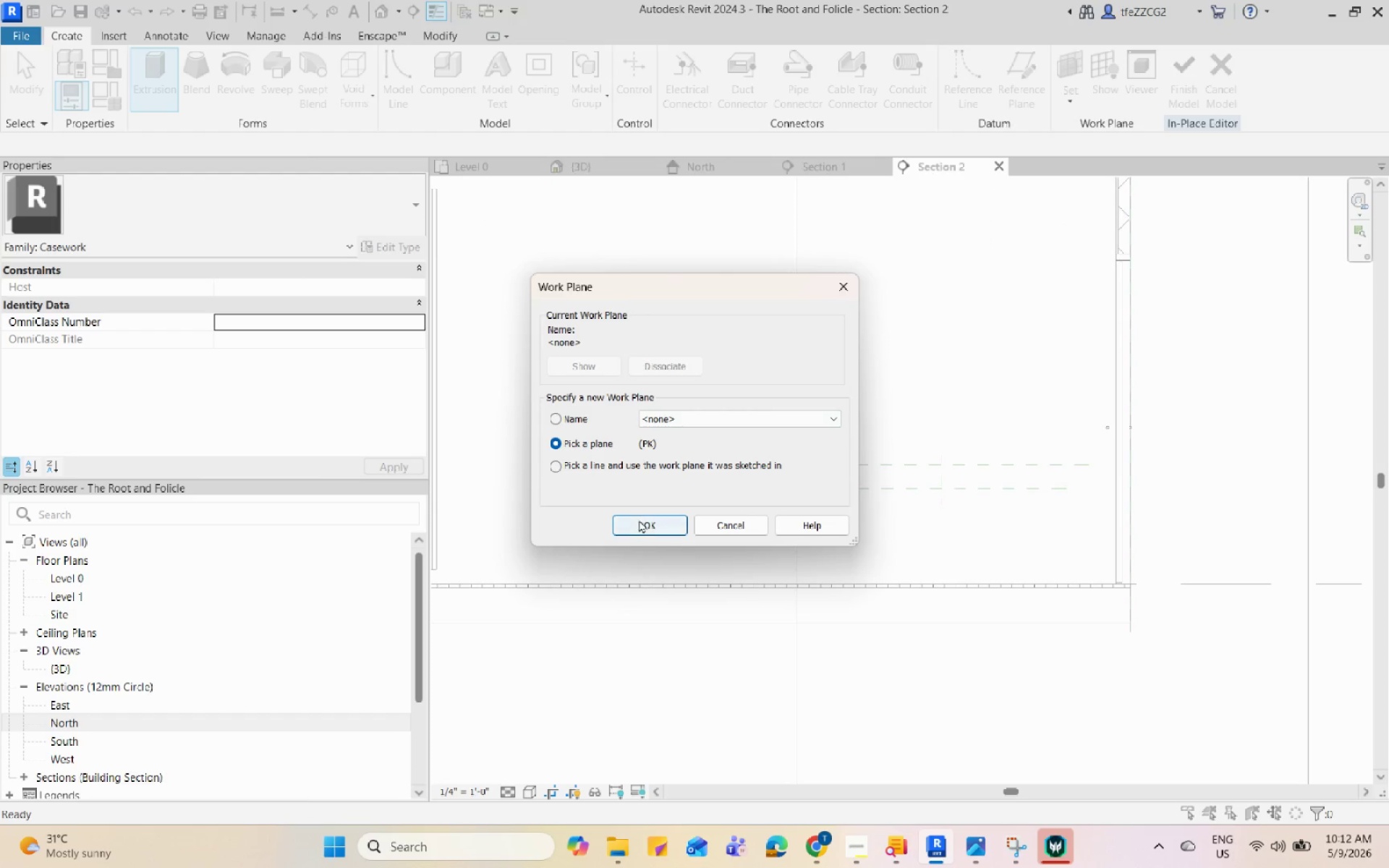 
left_click([640, 519])
 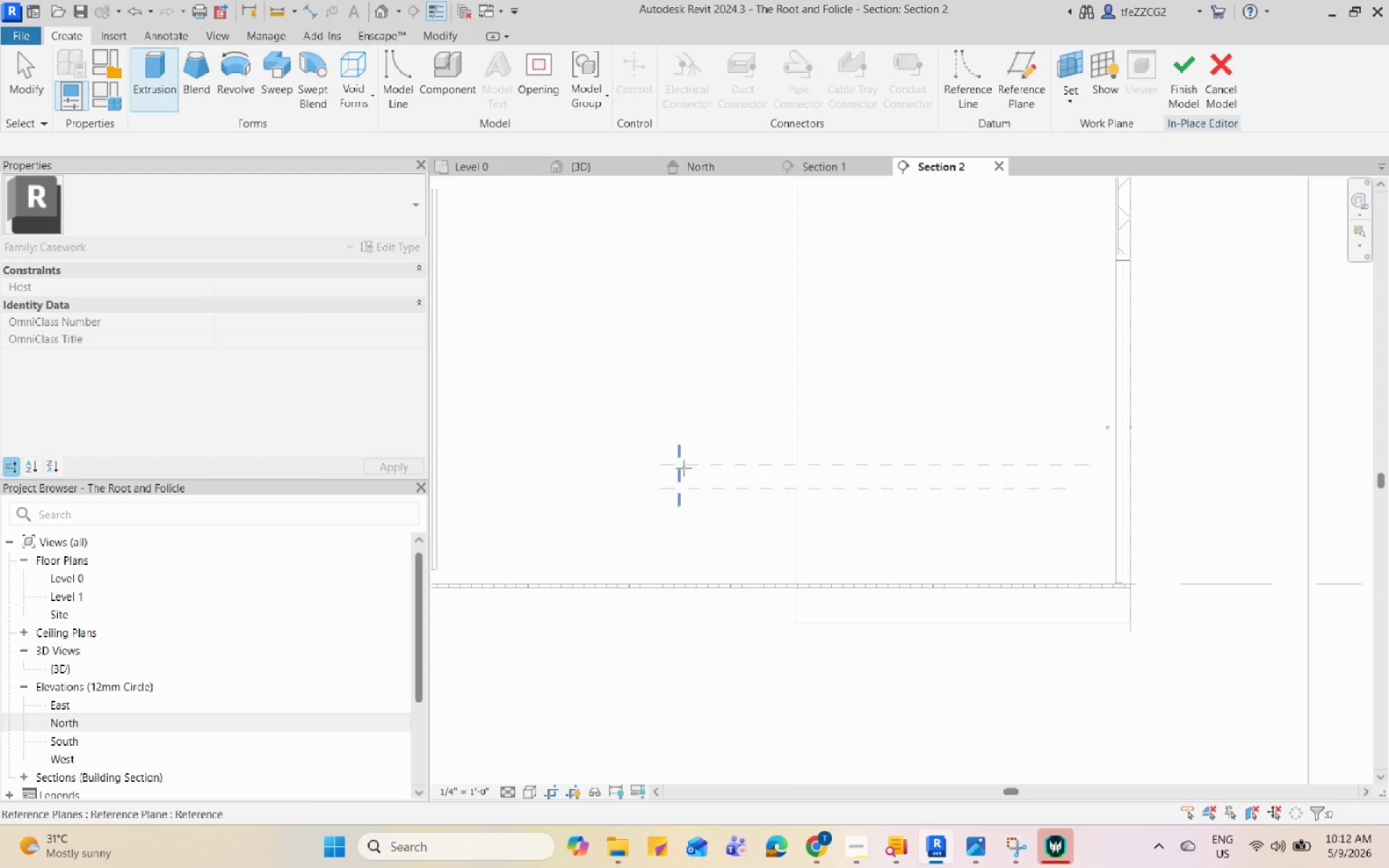 
scroll: coordinate [684, 468], scroll_direction: up, amount: 2.0
 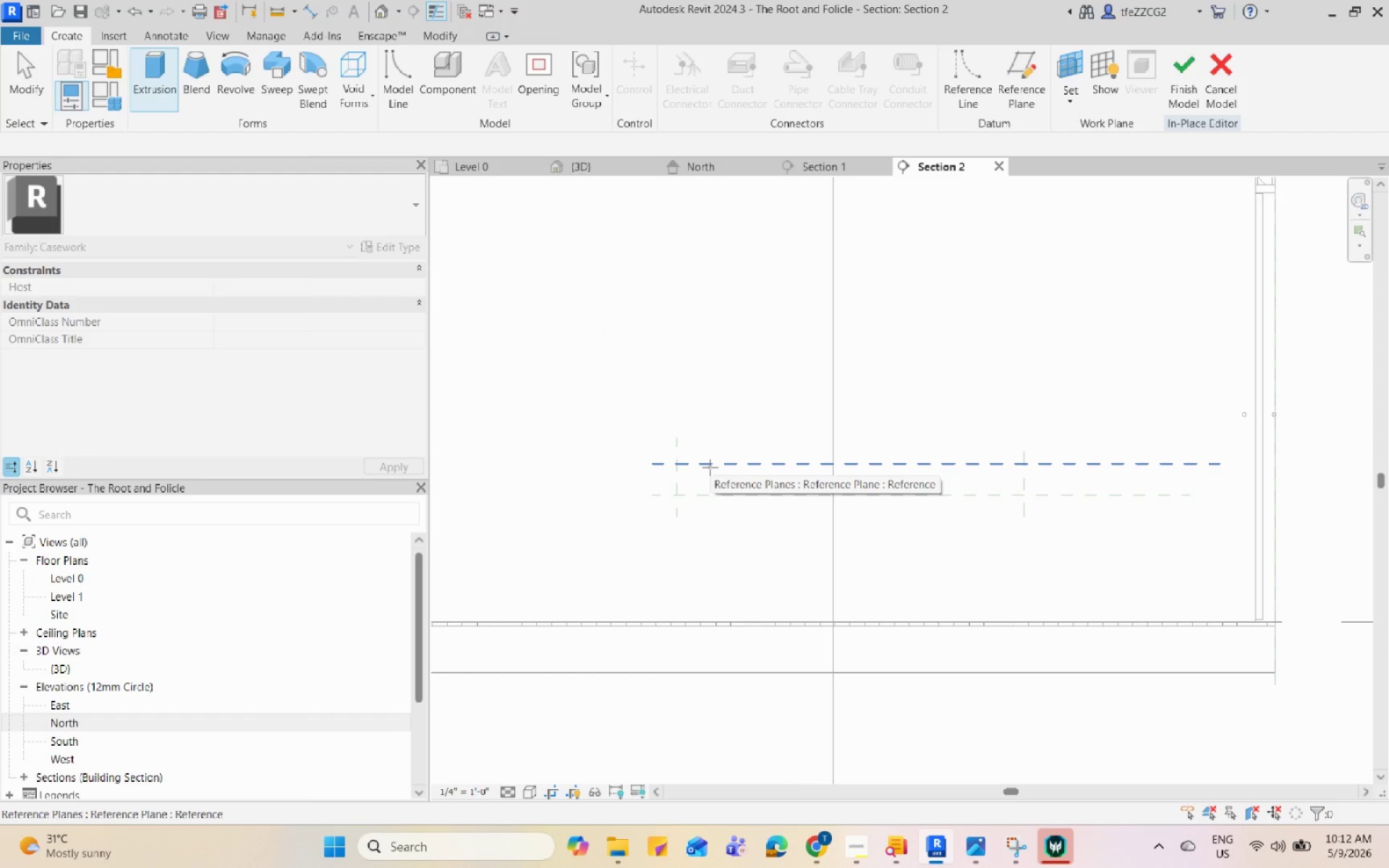 
left_click([710, 467])
 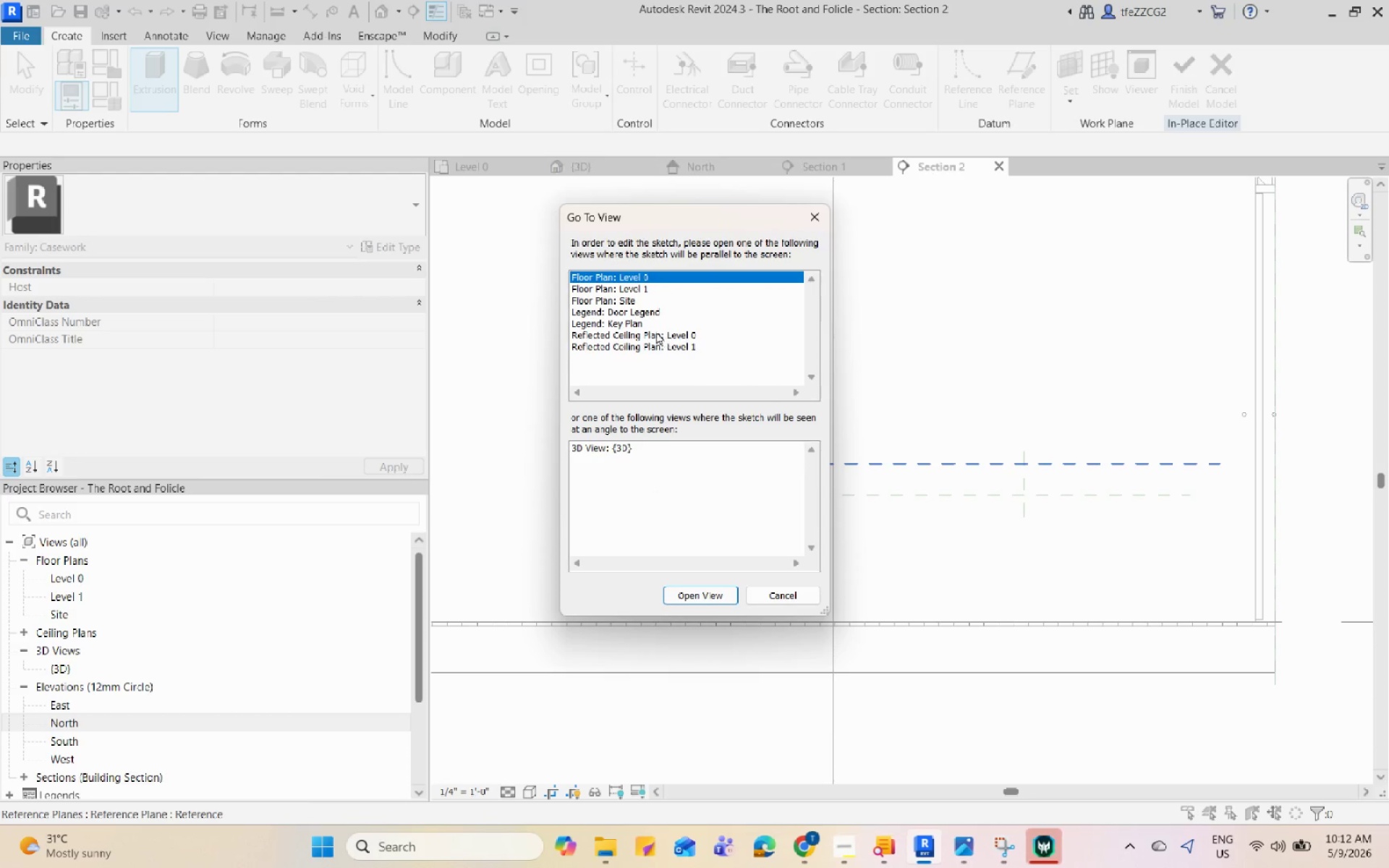 
left_click([589, 446])
 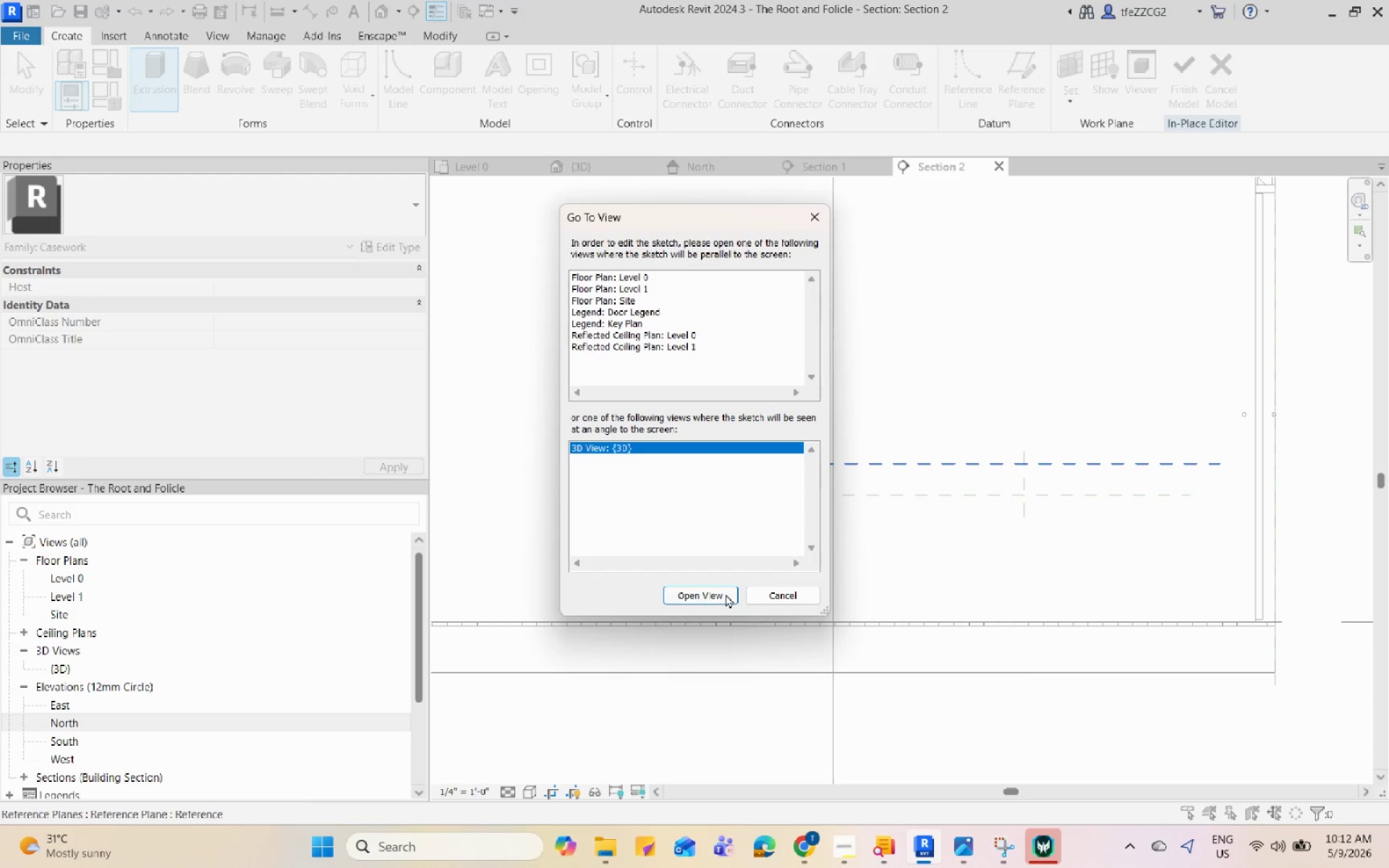 
left_click([726, 594])
 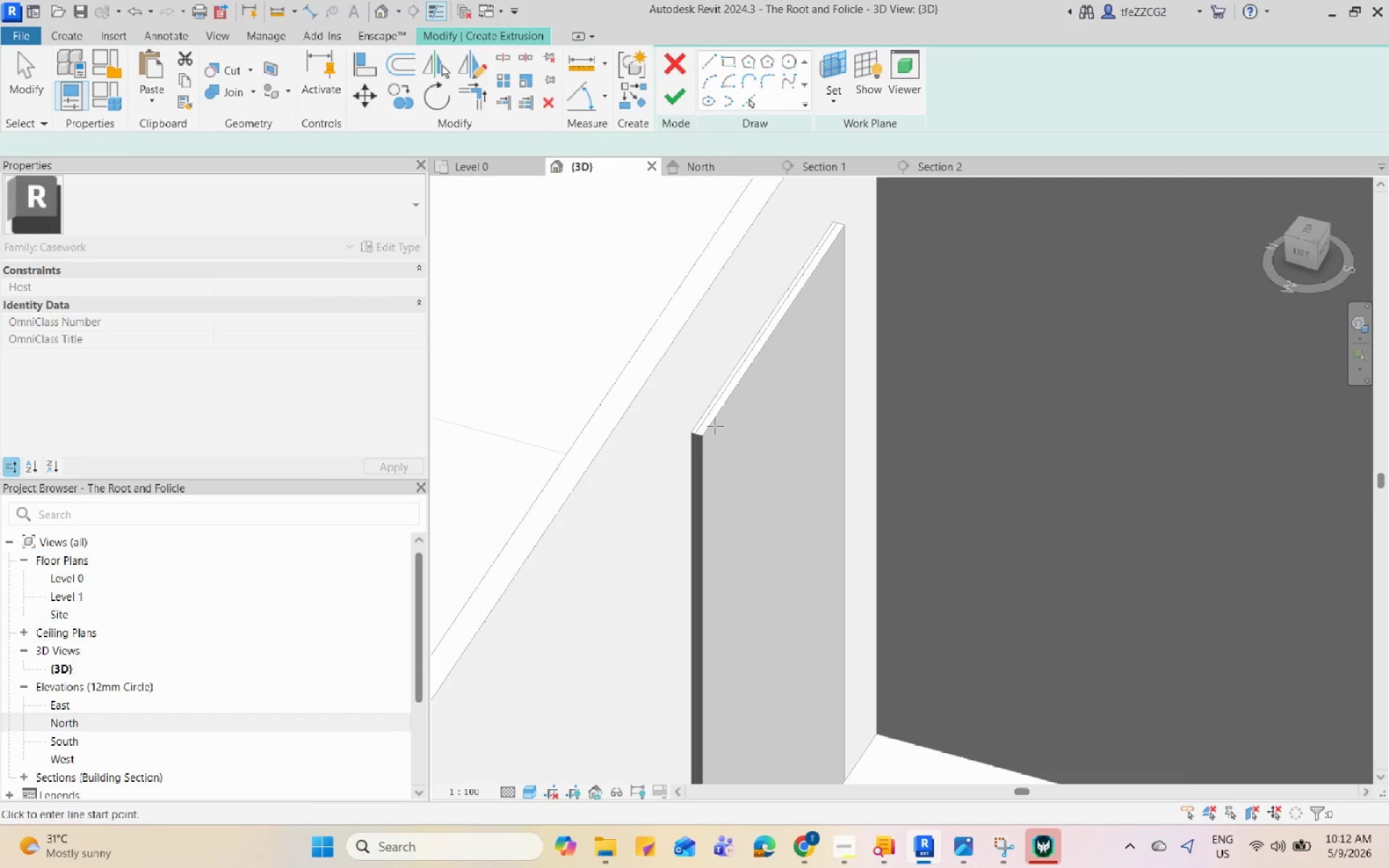 
scroll: coordinate [786, 522], scroll_direction: down, amount: 10.0
 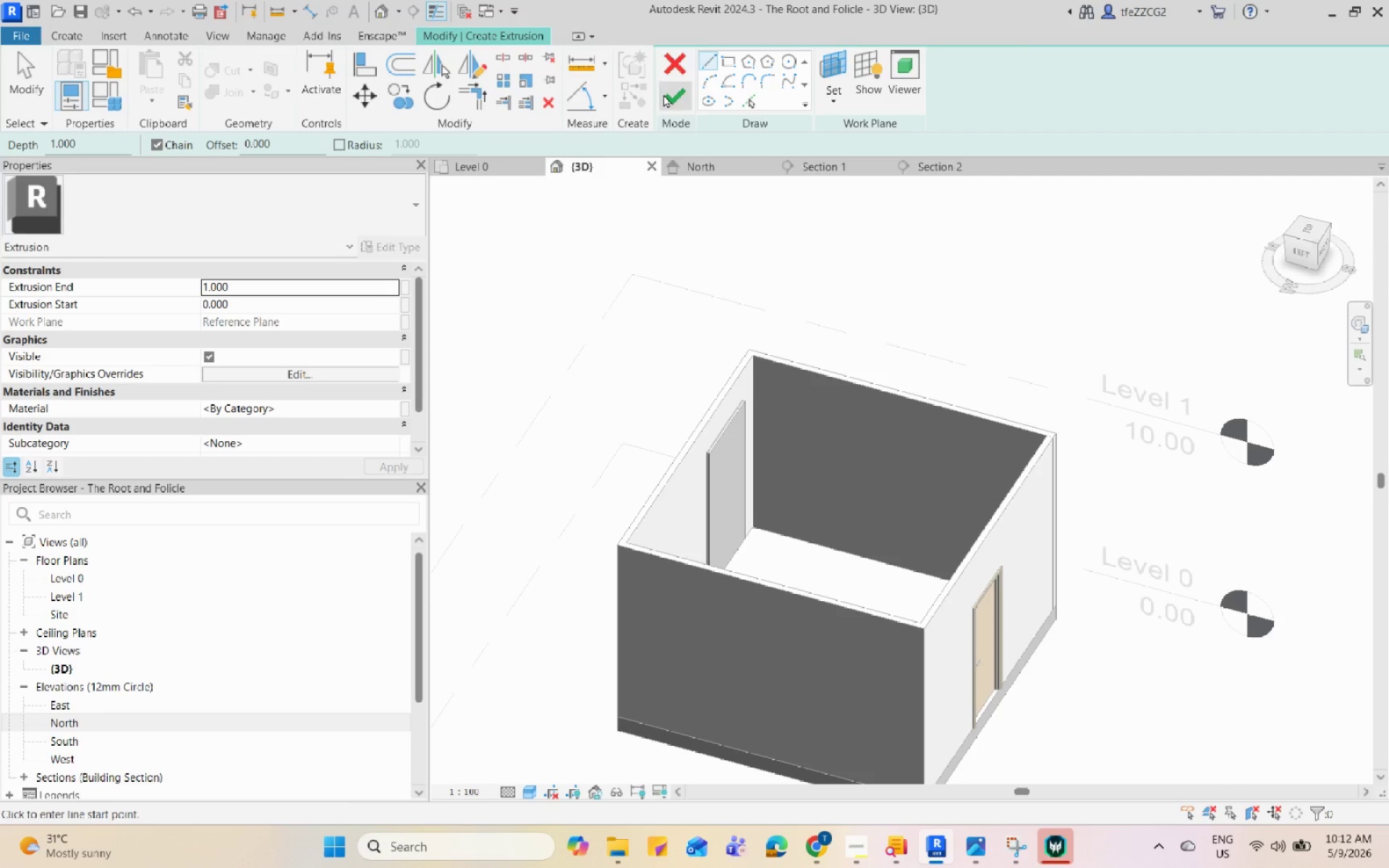 
left_click([665, 63])
 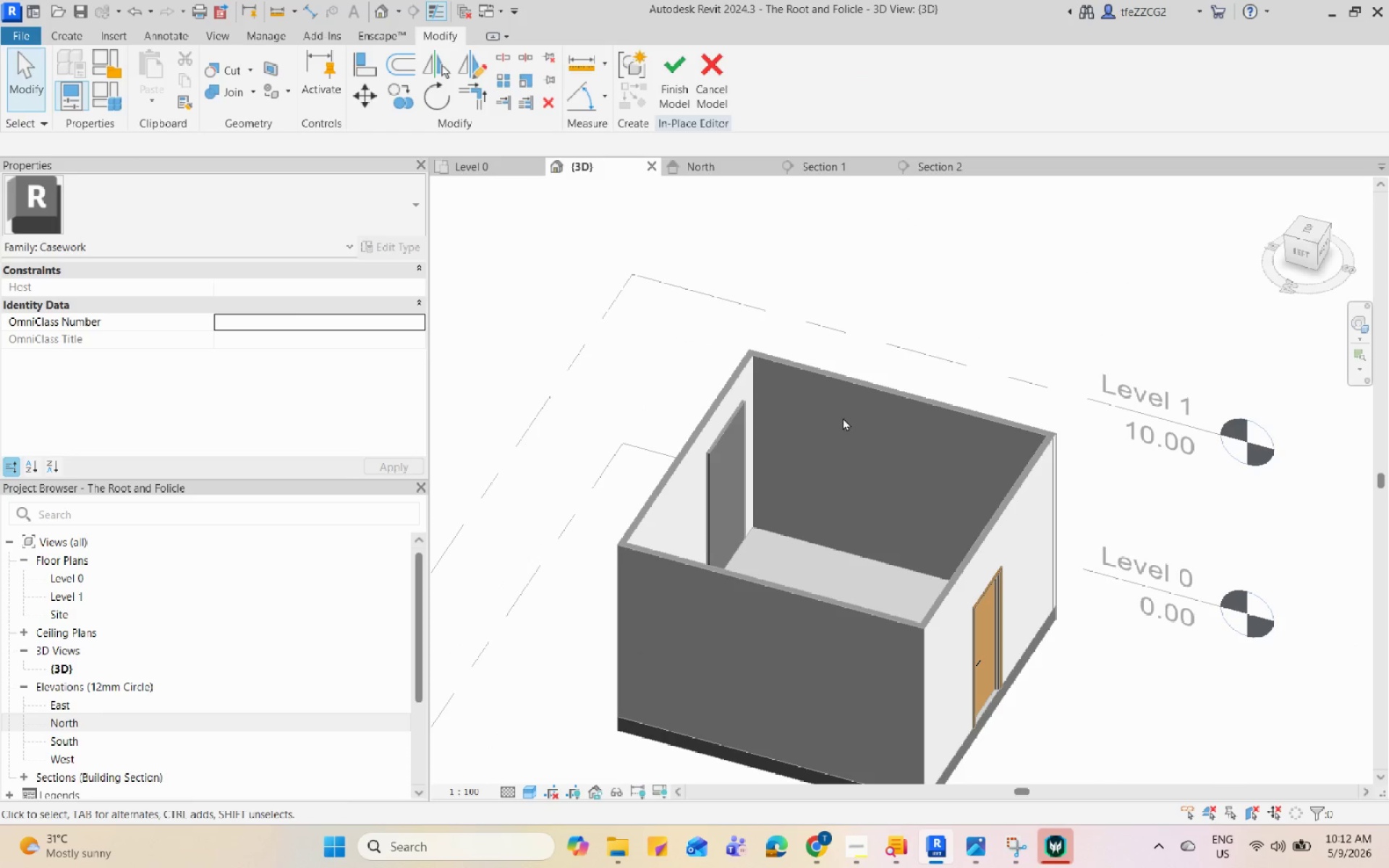 
scroll: coordinate [876, 430], scroll_direction: up, amount: 2.0
 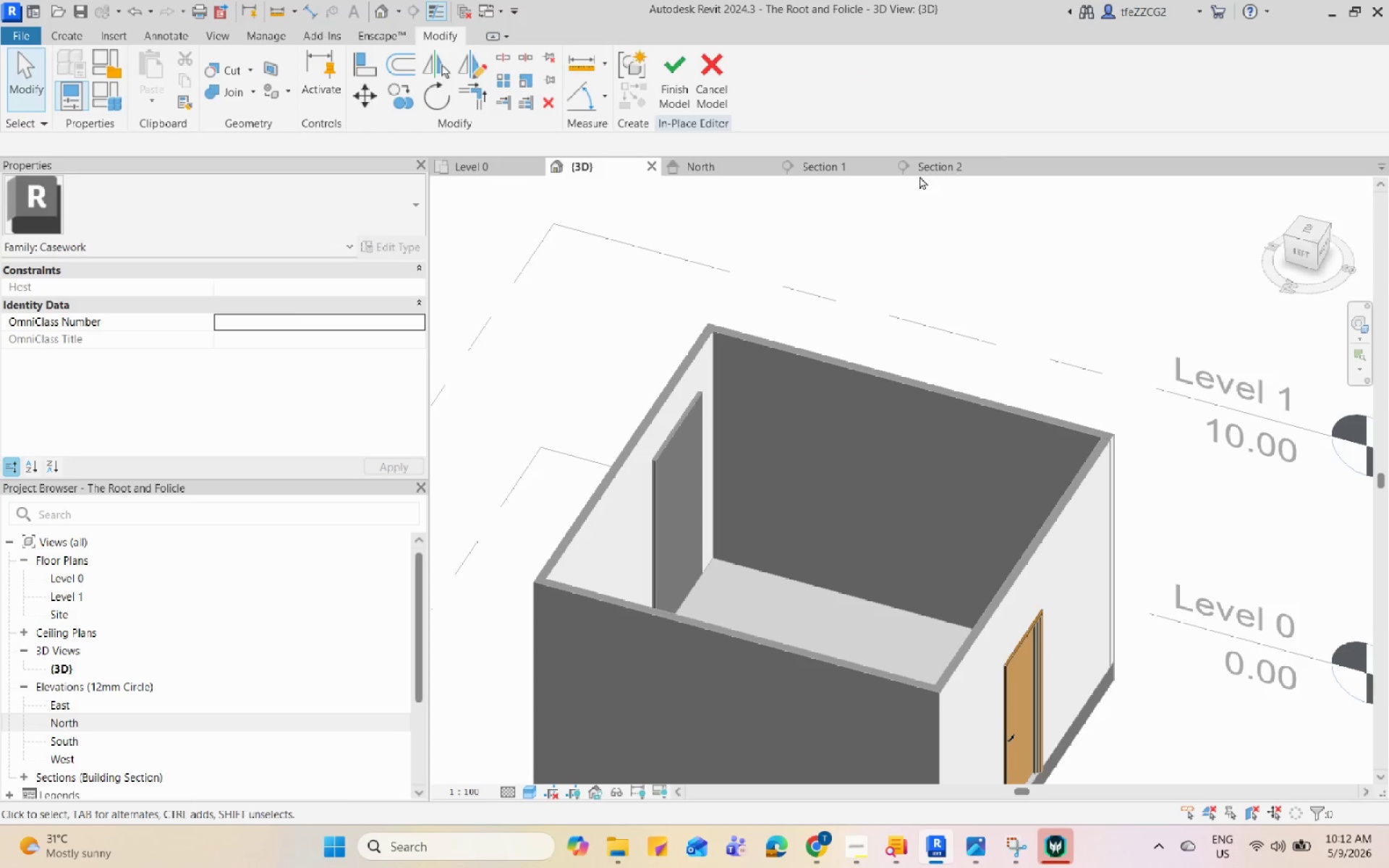 
left_click([919, 171])
 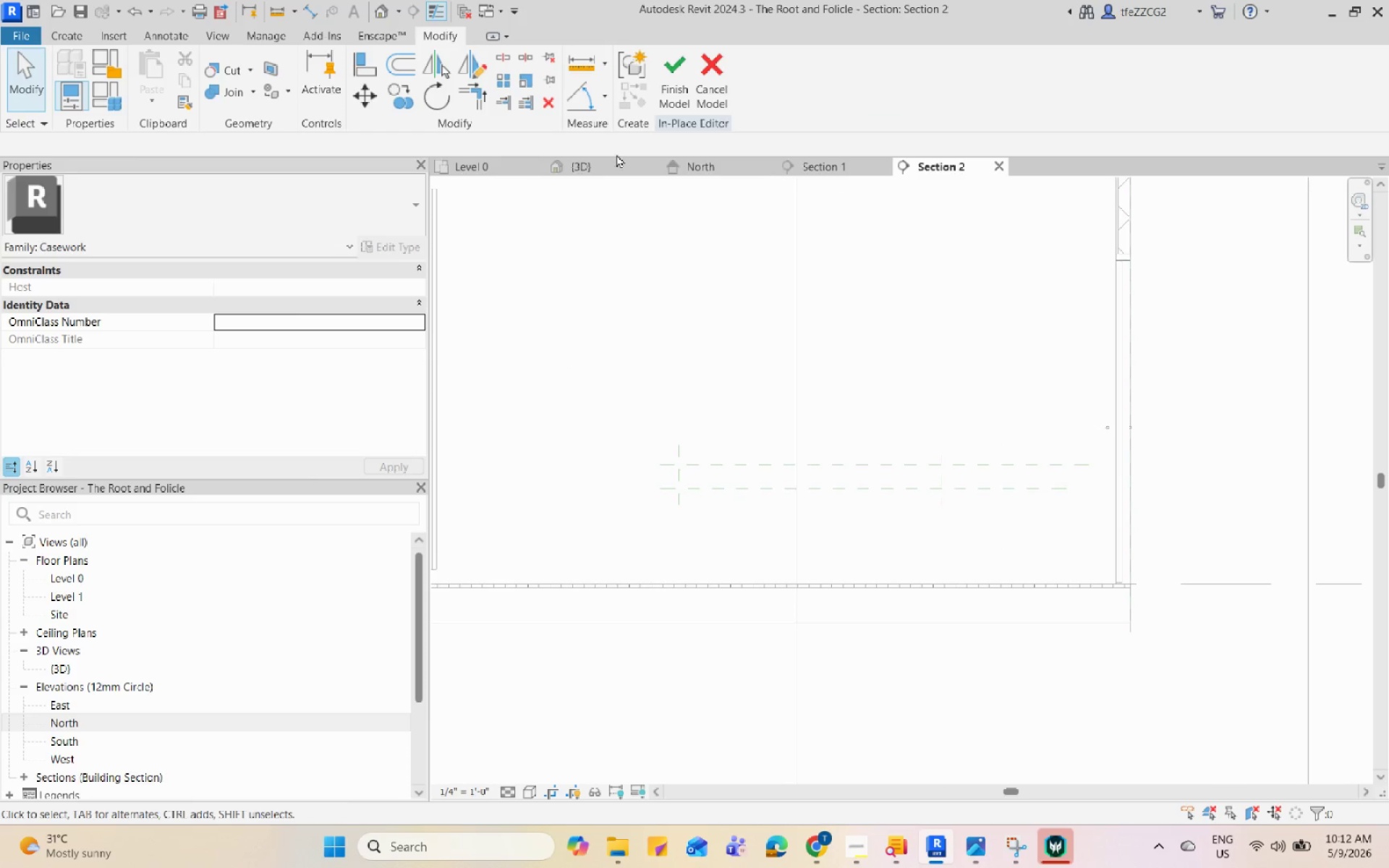 
left_click([566, 161])
 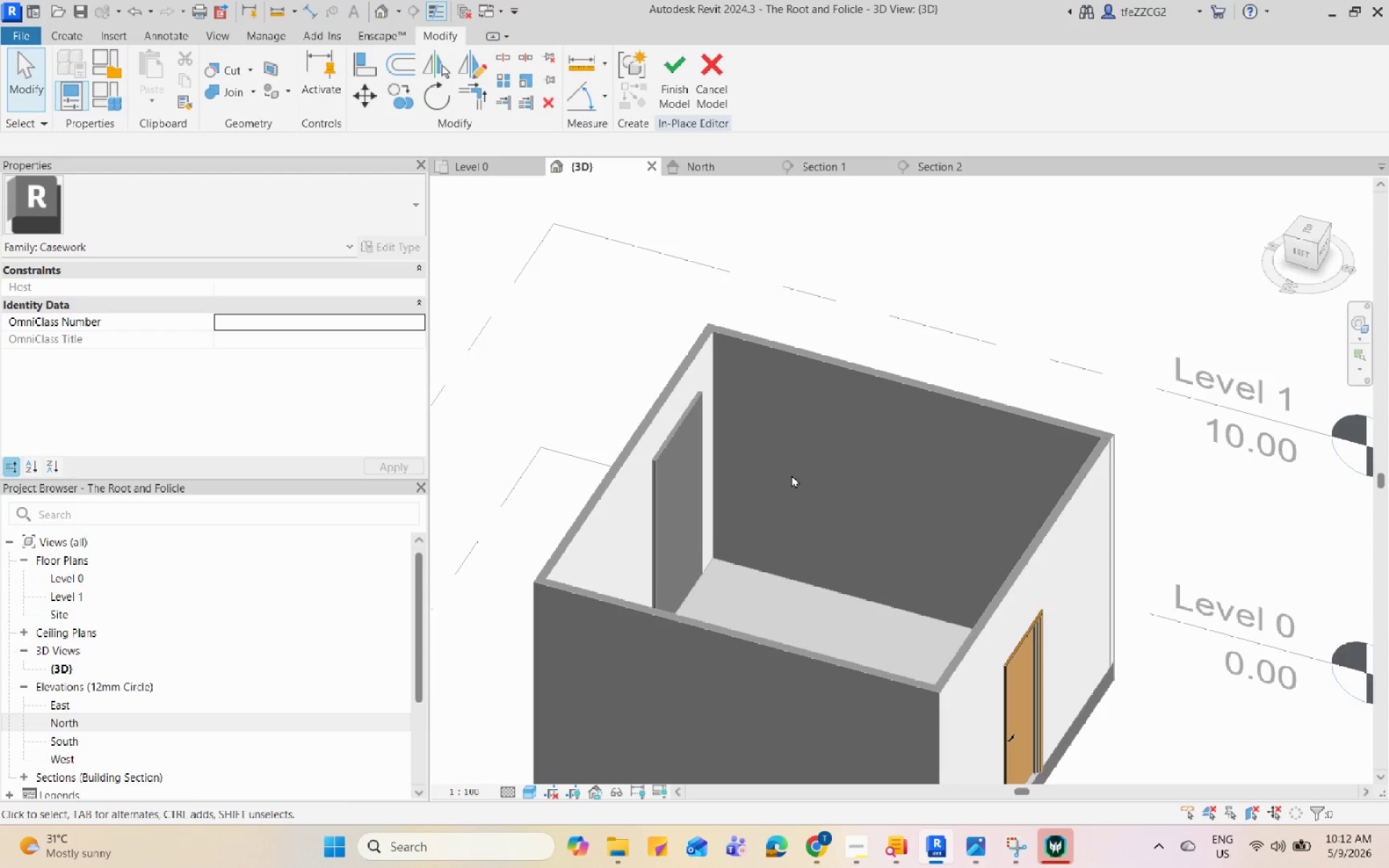 
hold_key(key=ShiftLeft, duration=1.08)
scroll: coordinate [811, 542], scroll_direction: up, amount: 2.0
 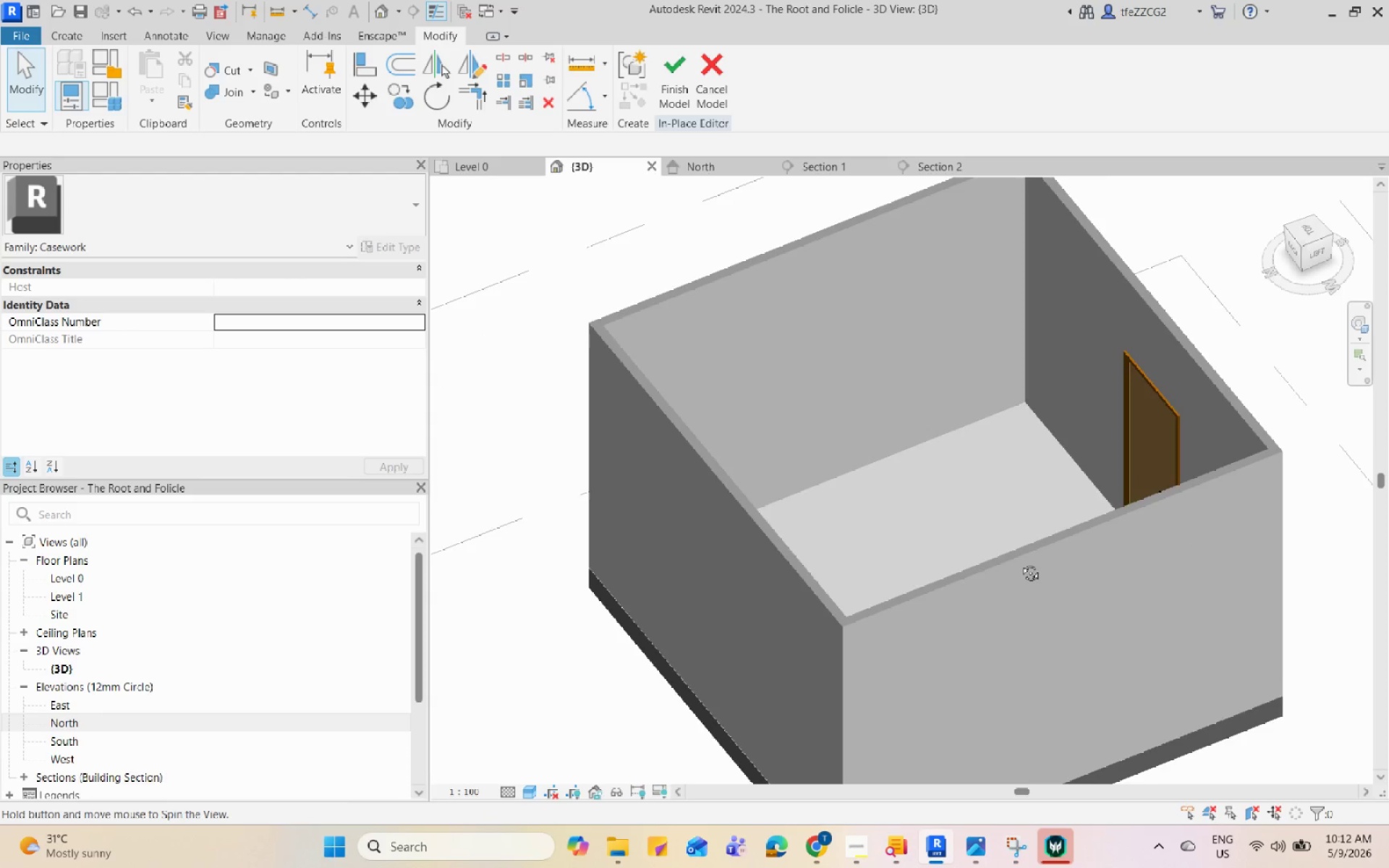 
hold_key(key=ShiftLeft, duration=1.58)
 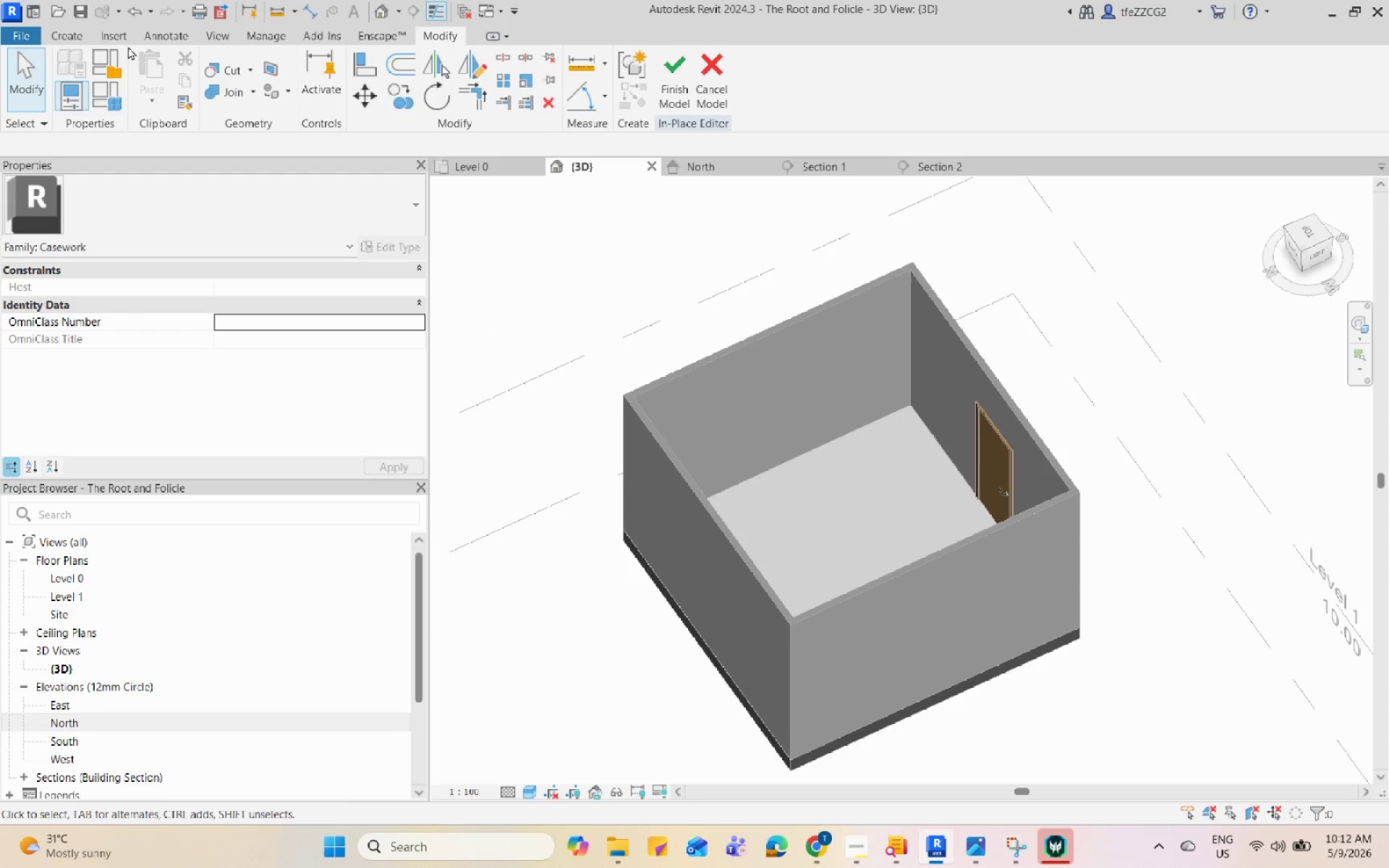 
scroll: coordinate [690, 509], scroll_direction: down, amount: 3.0
 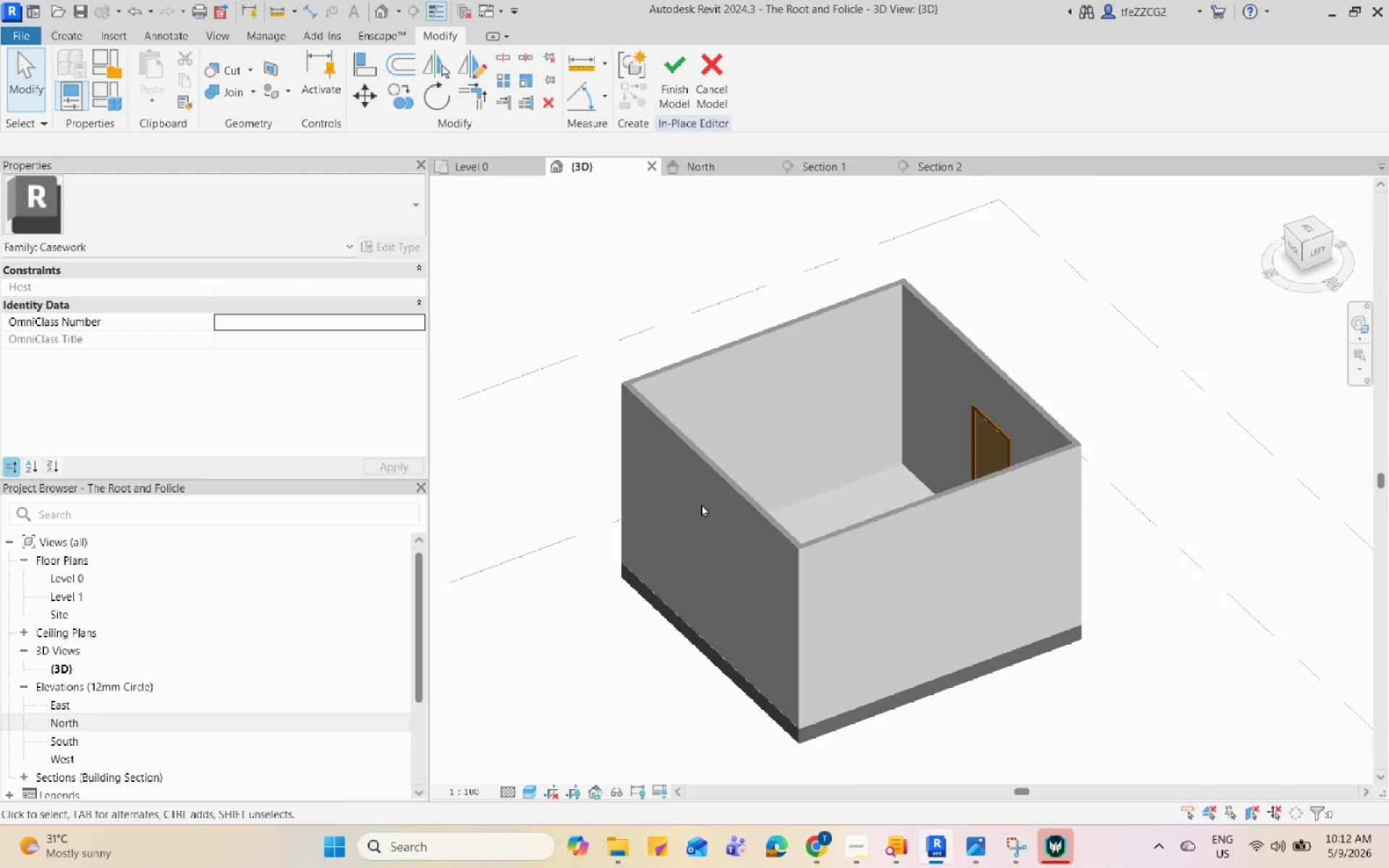 
scroll: coordinate [789, 392], scroll_direction: up, amount: 3.0
 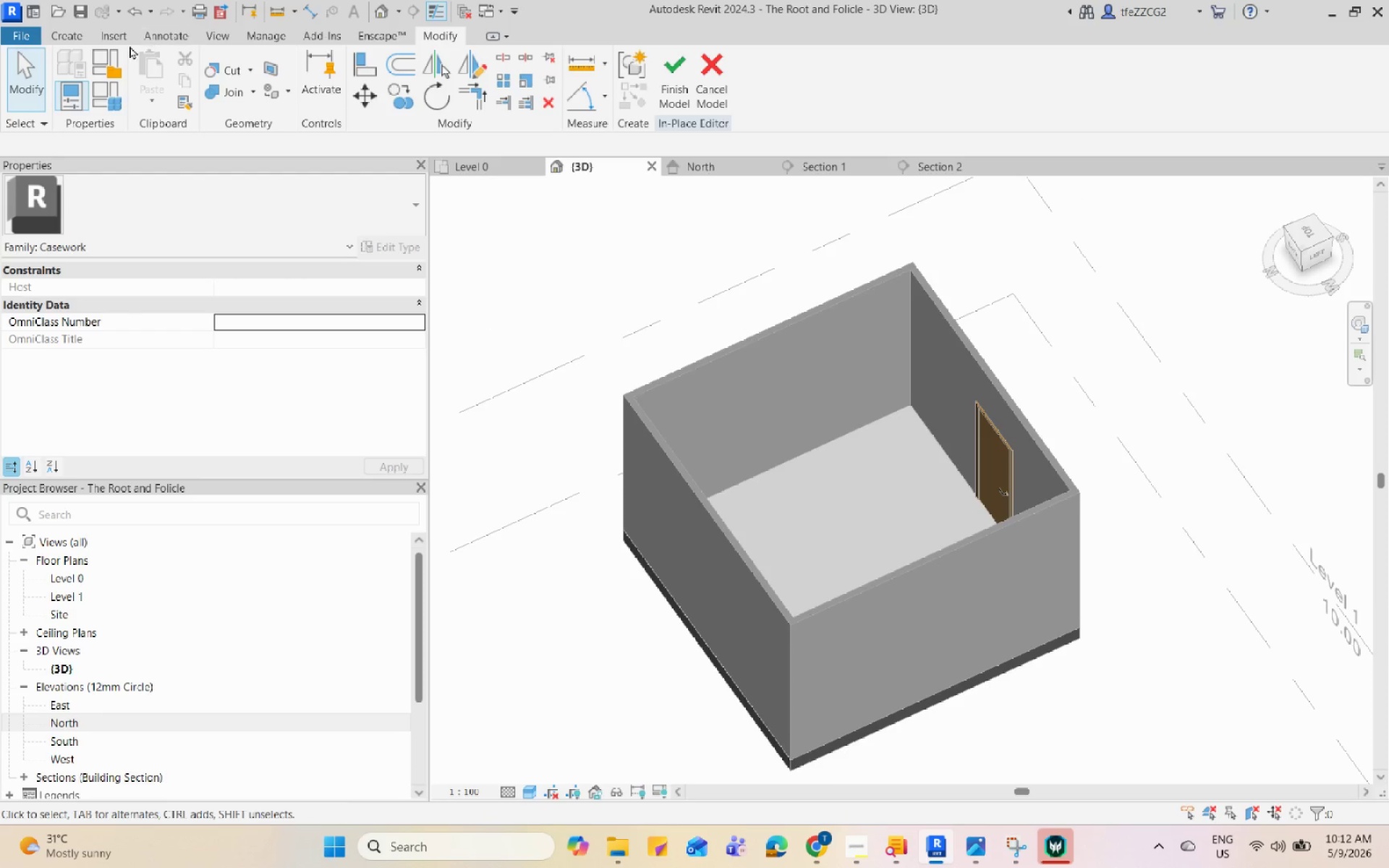 
left_click([87, 33])
 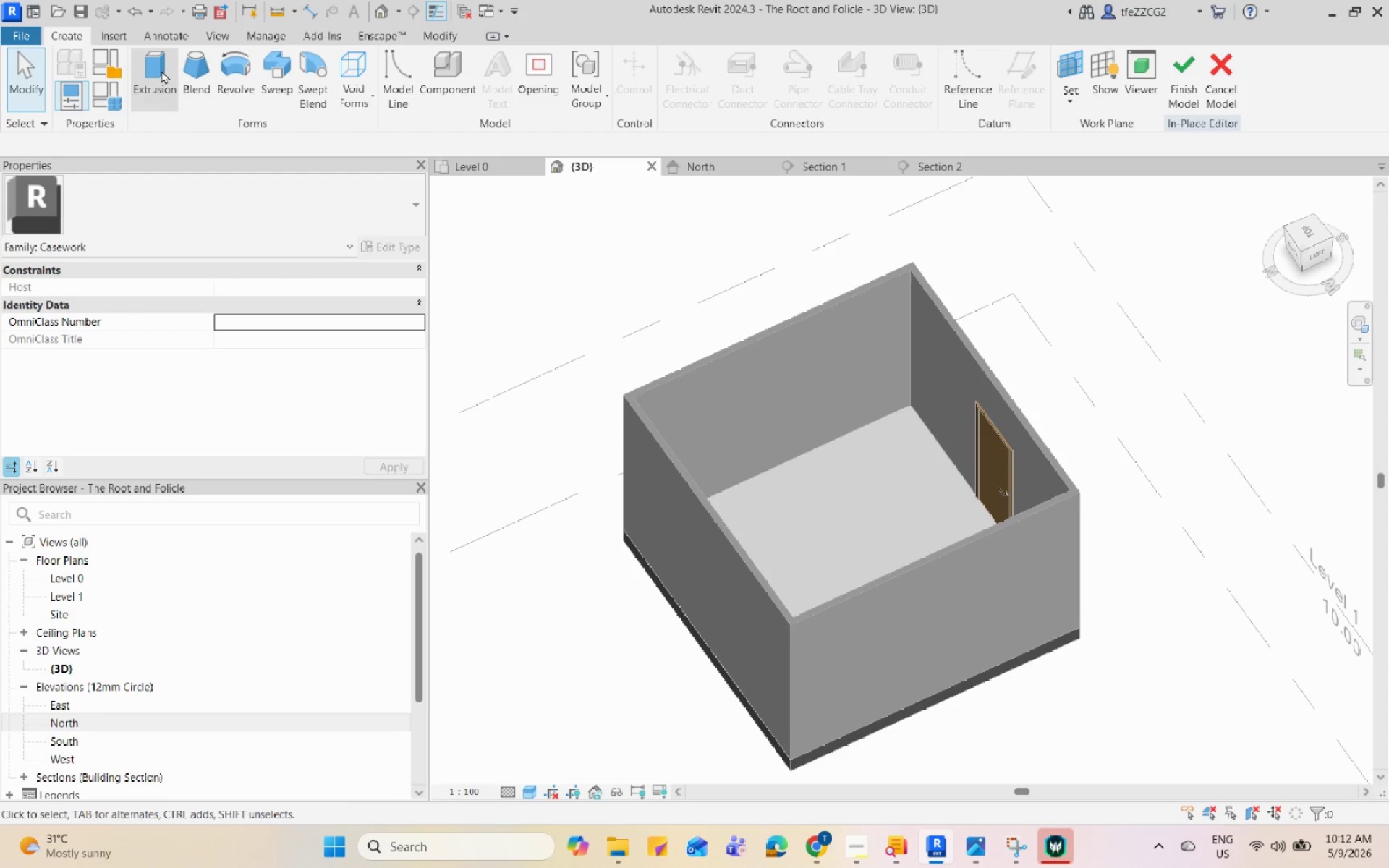 
left_click([161, 70])
 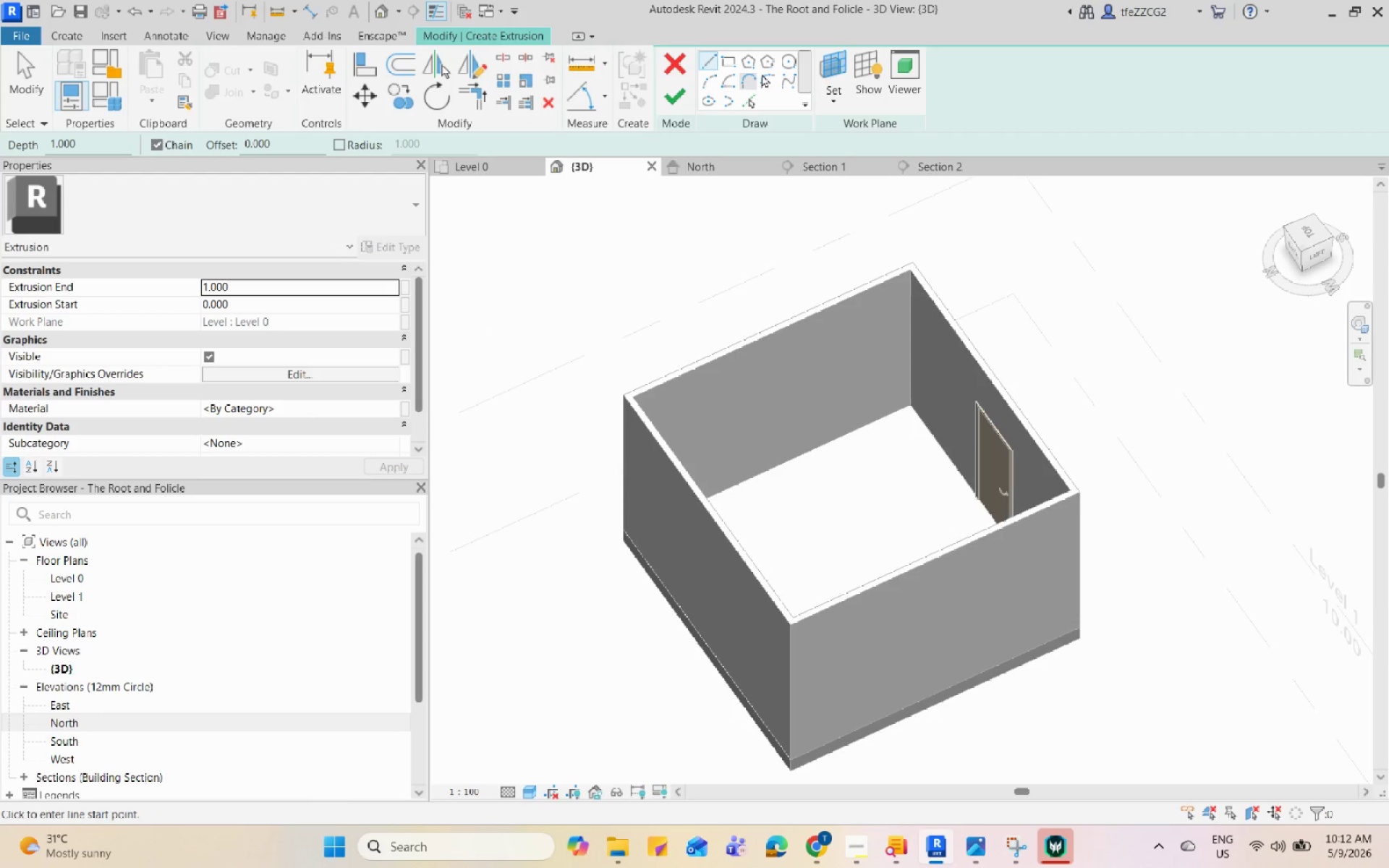 
left_click([834, 74])
 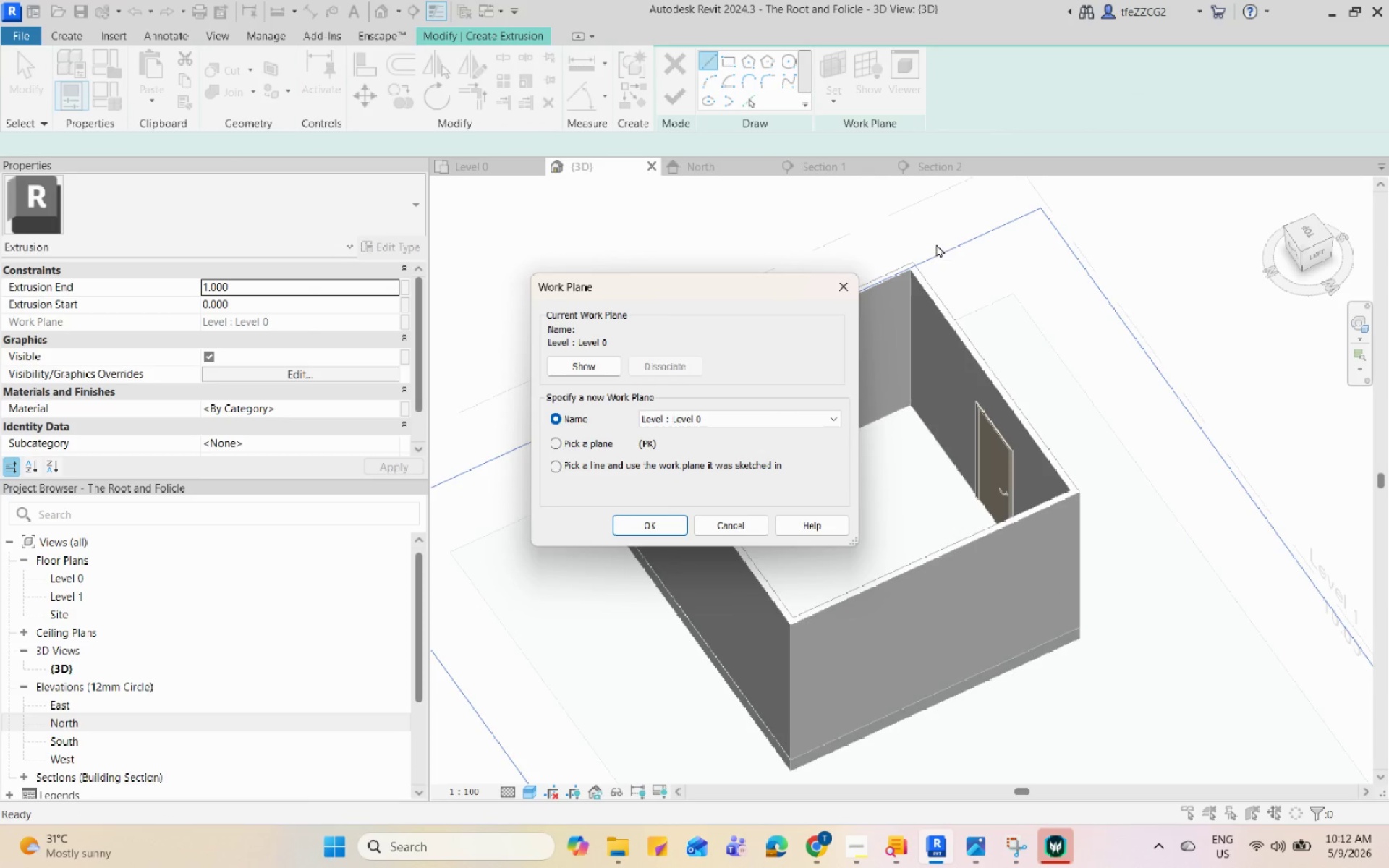 
scroll: coordinate [964, 280], scroll_direction: up, amount: 3.0
 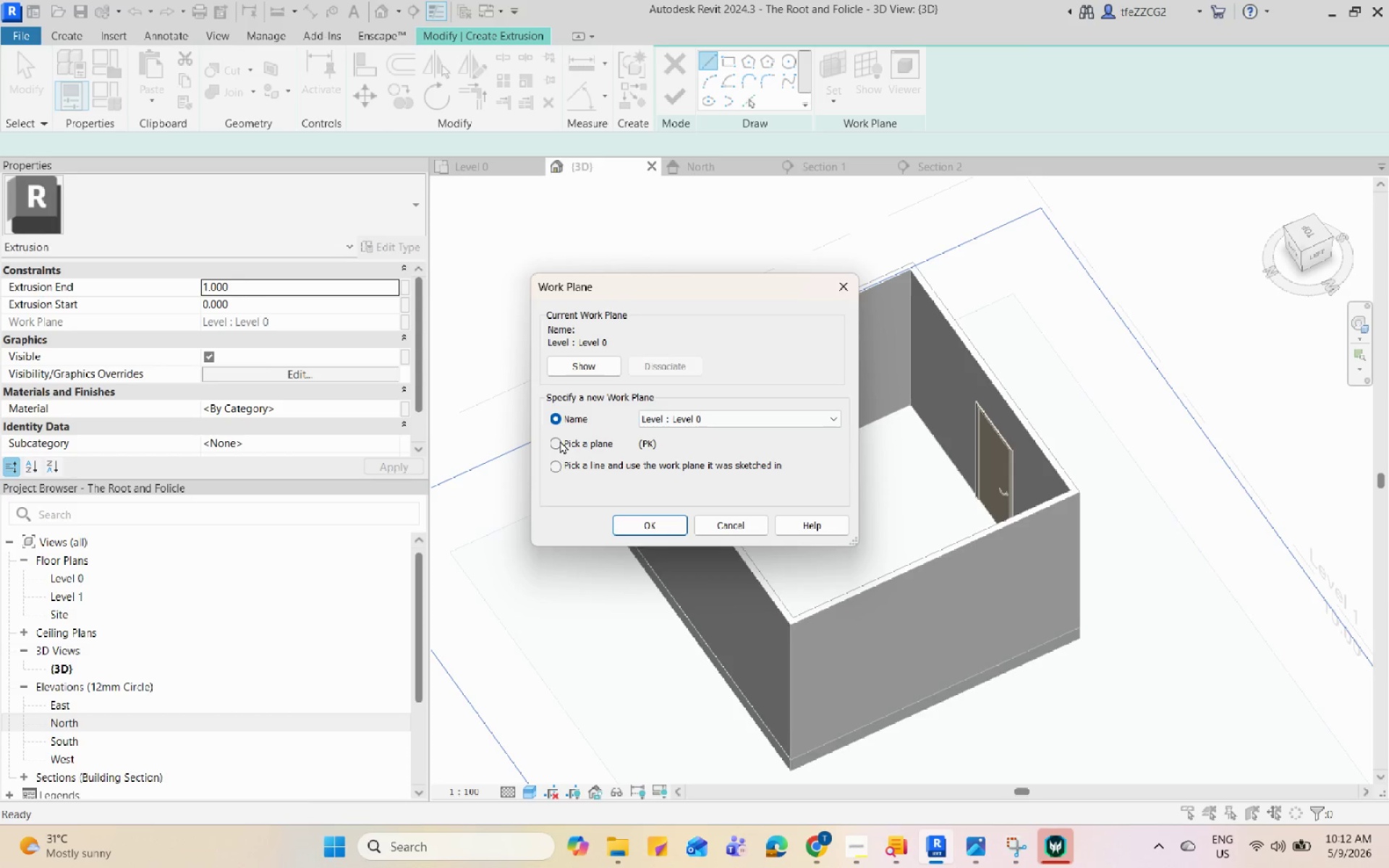 
left_click([560, 441])
 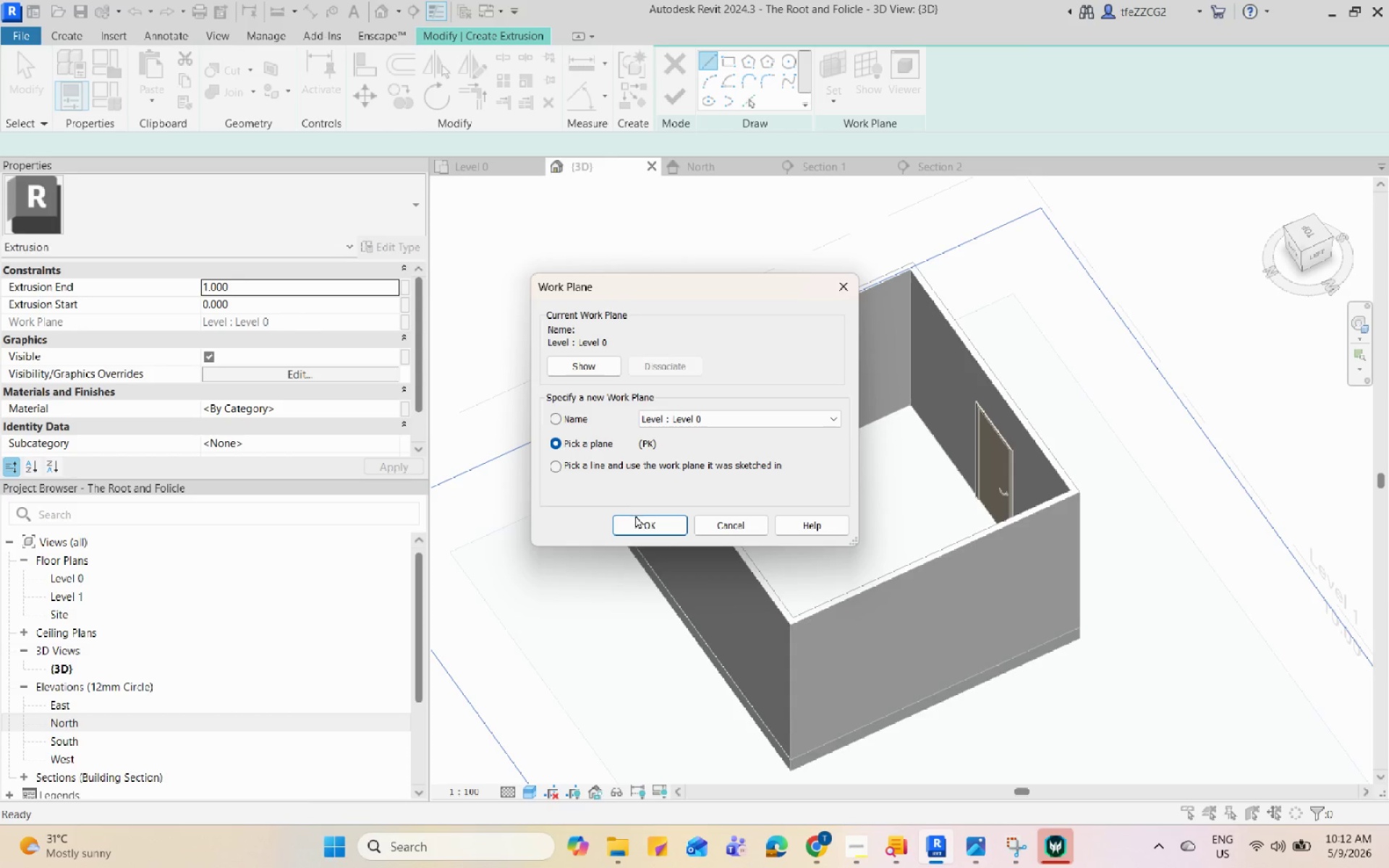 
left_click([636, 515])
 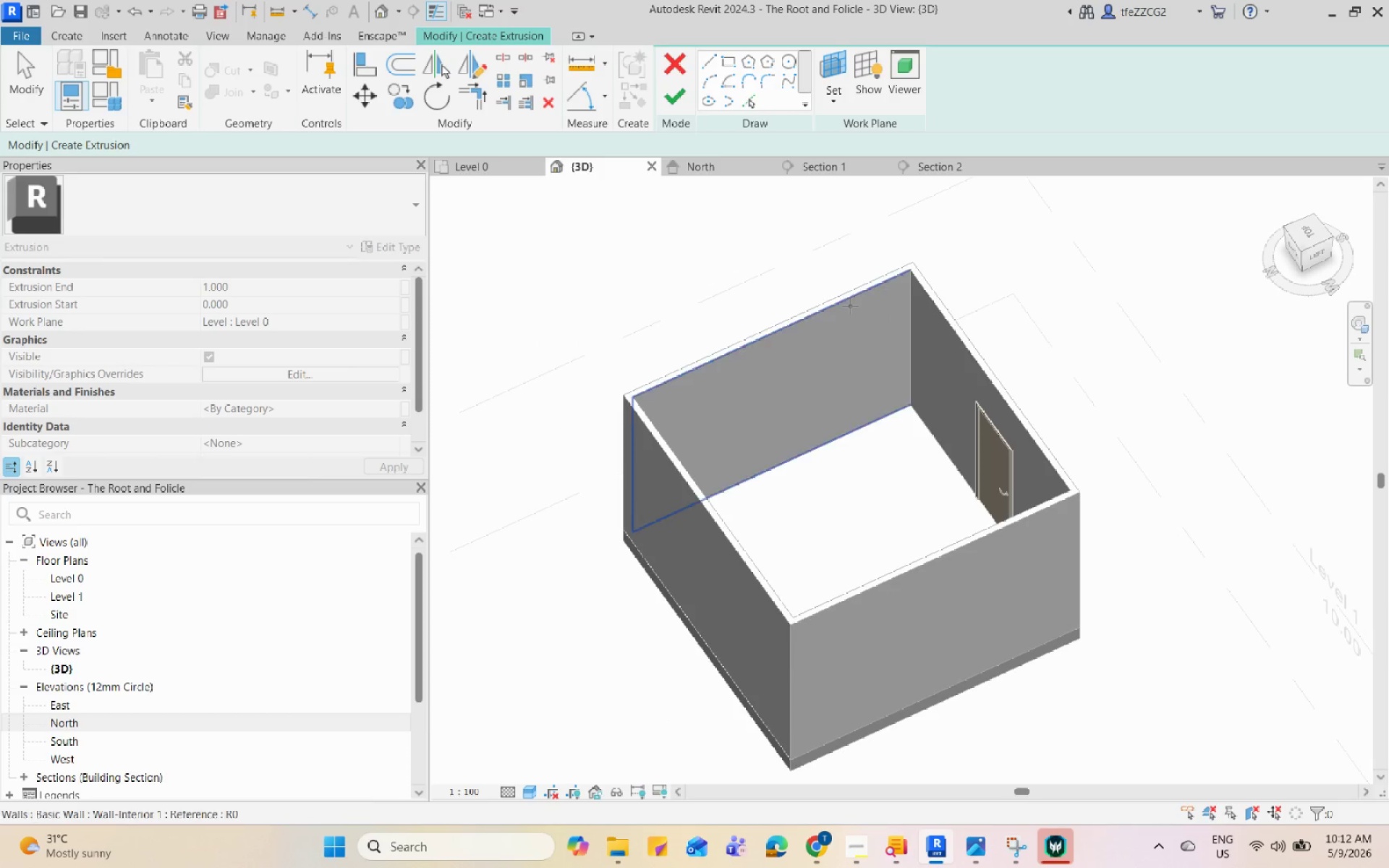 
left_click([850, 306])
 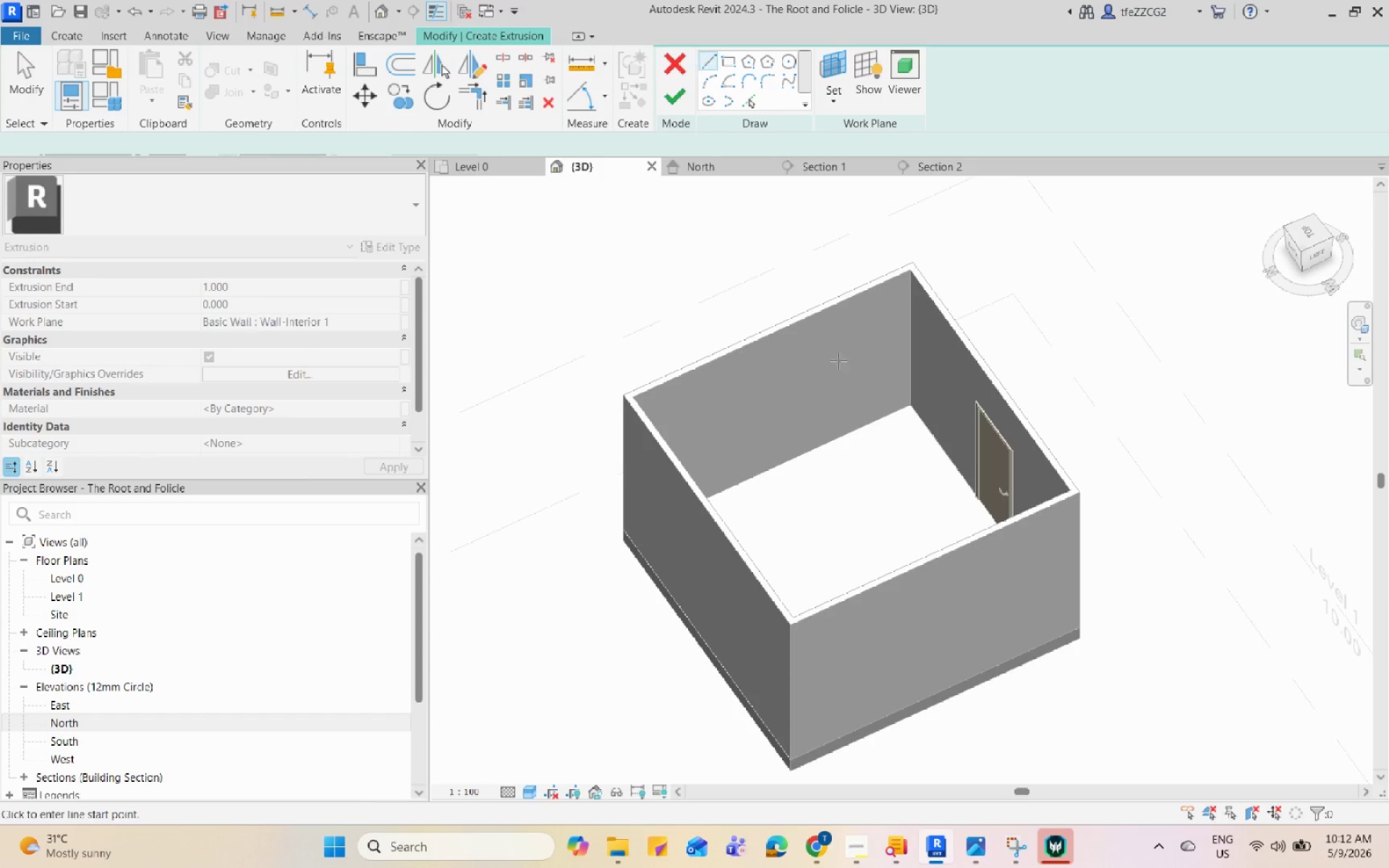 
scroll: coordinate [661, 502], scroll_direction: up, amount: 3.0
 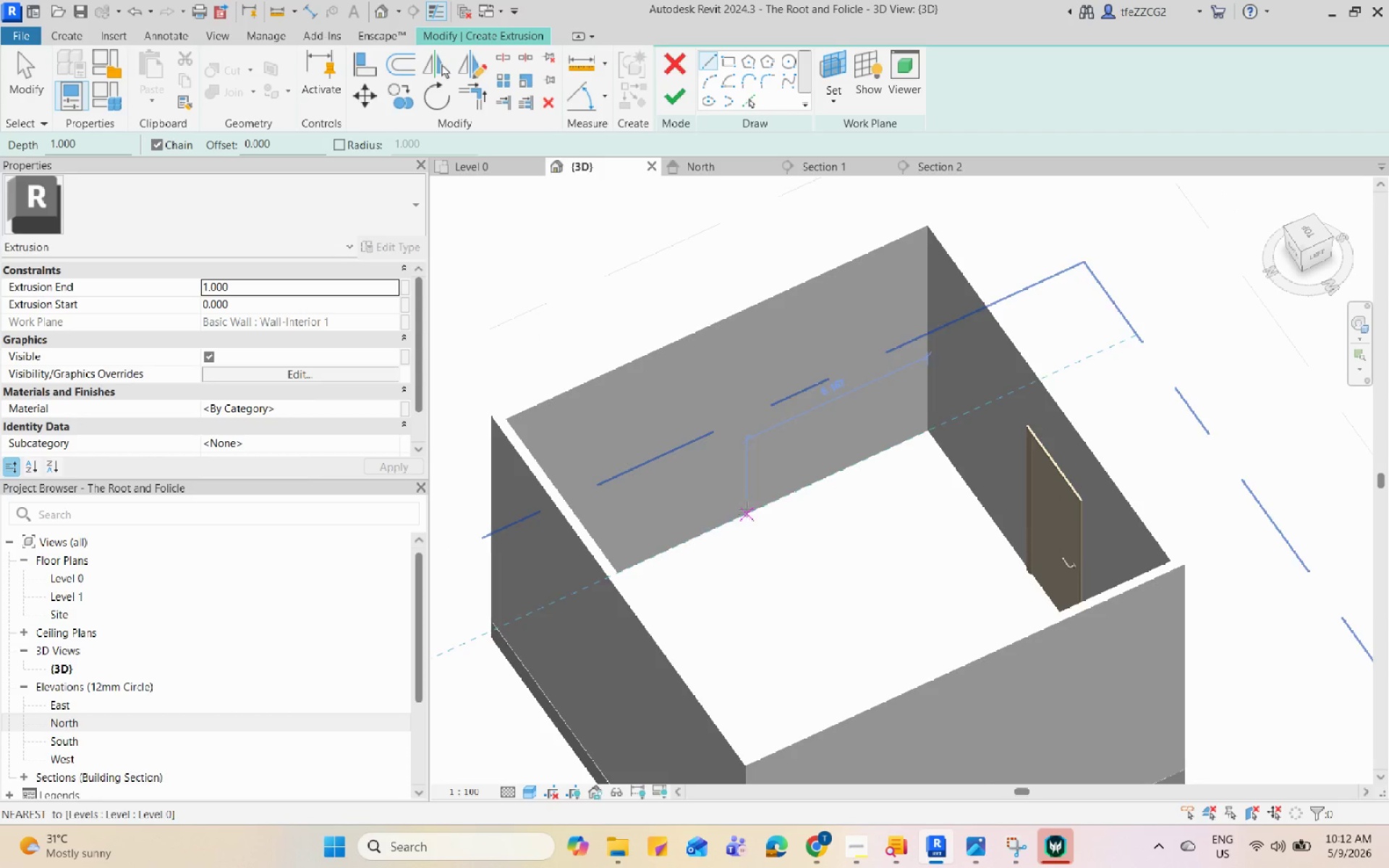 
hold_key(key=ShiftLeft, duration=0.61)
 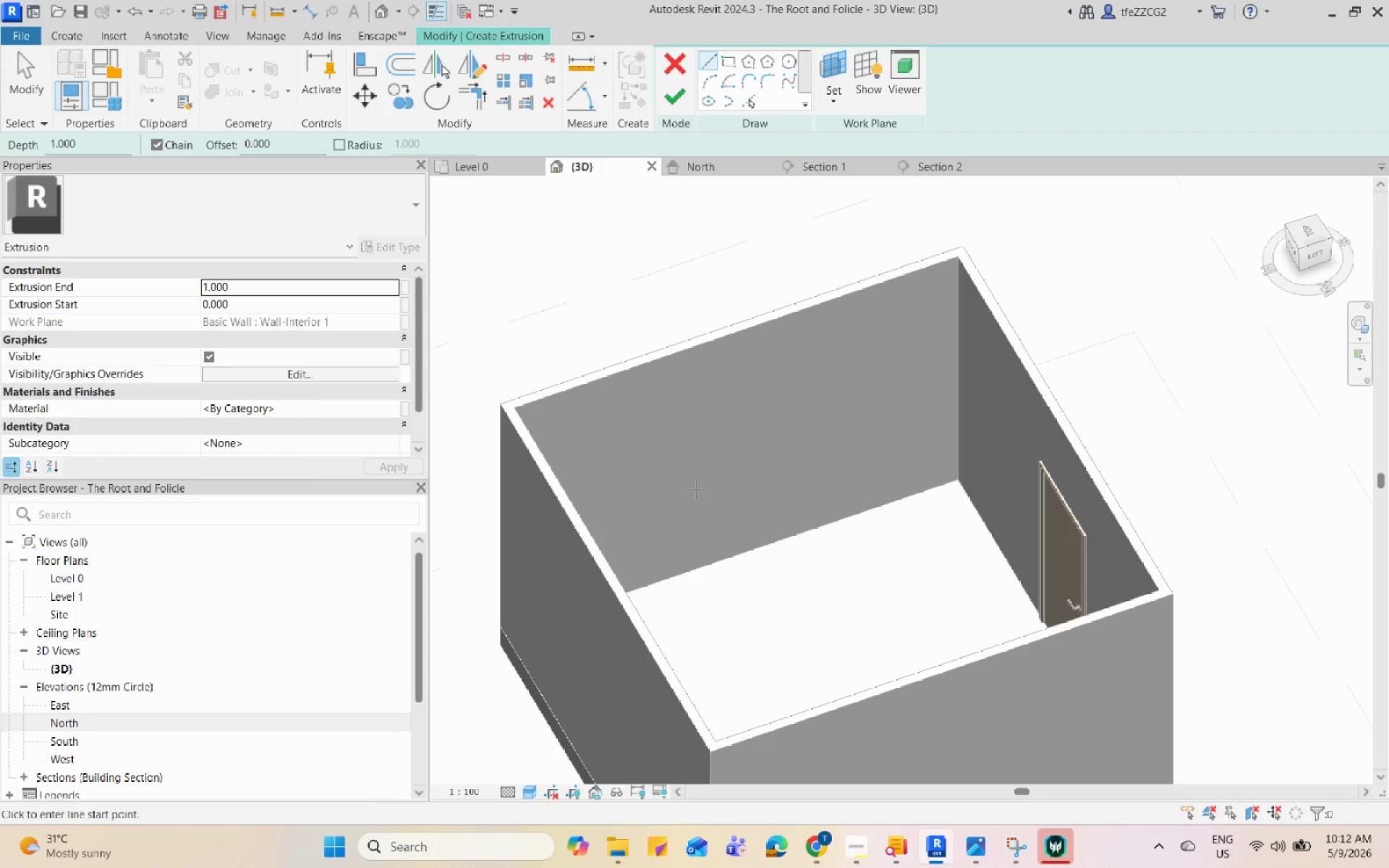 
left_click([695, 491])
 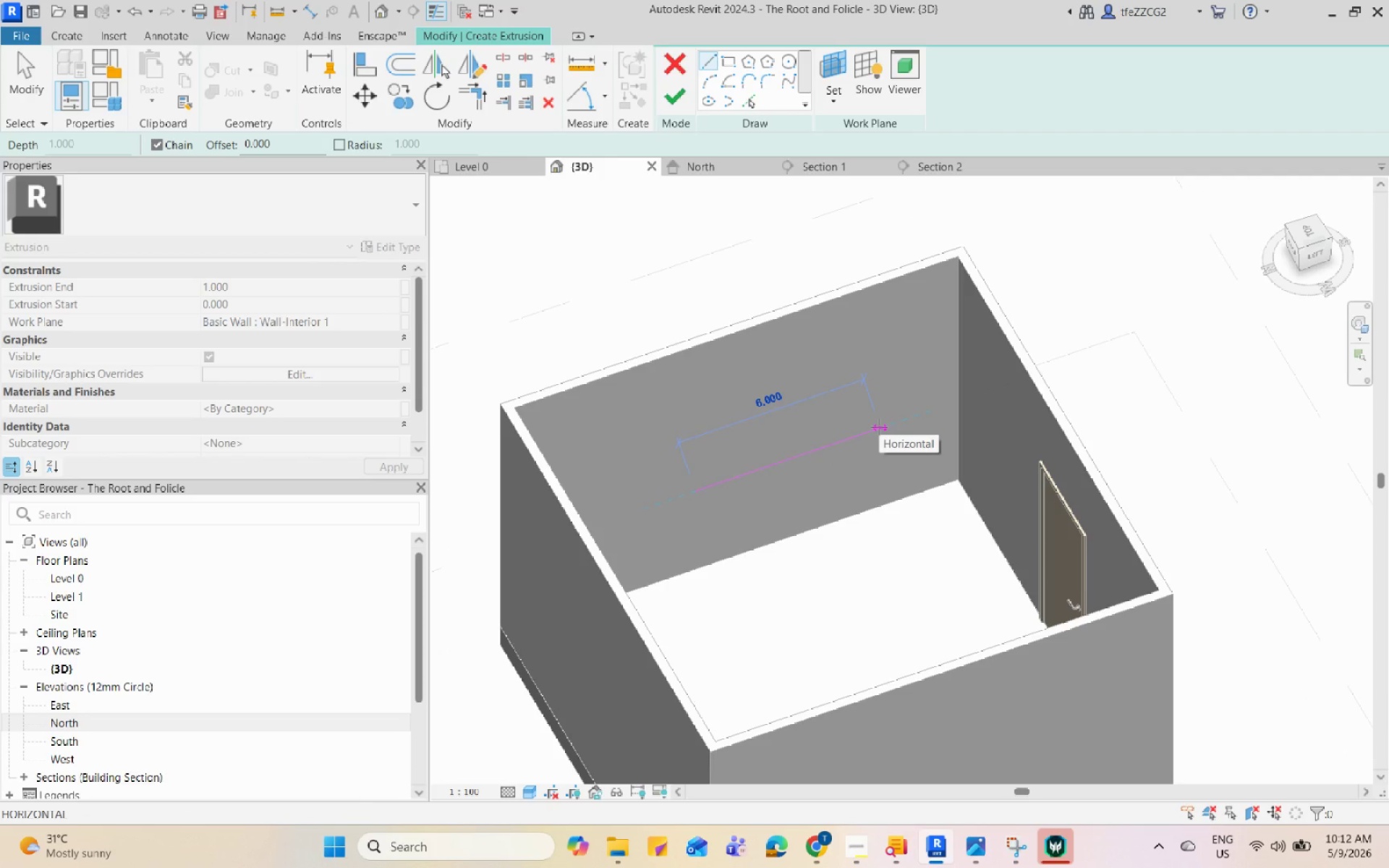 
key(Escape)
 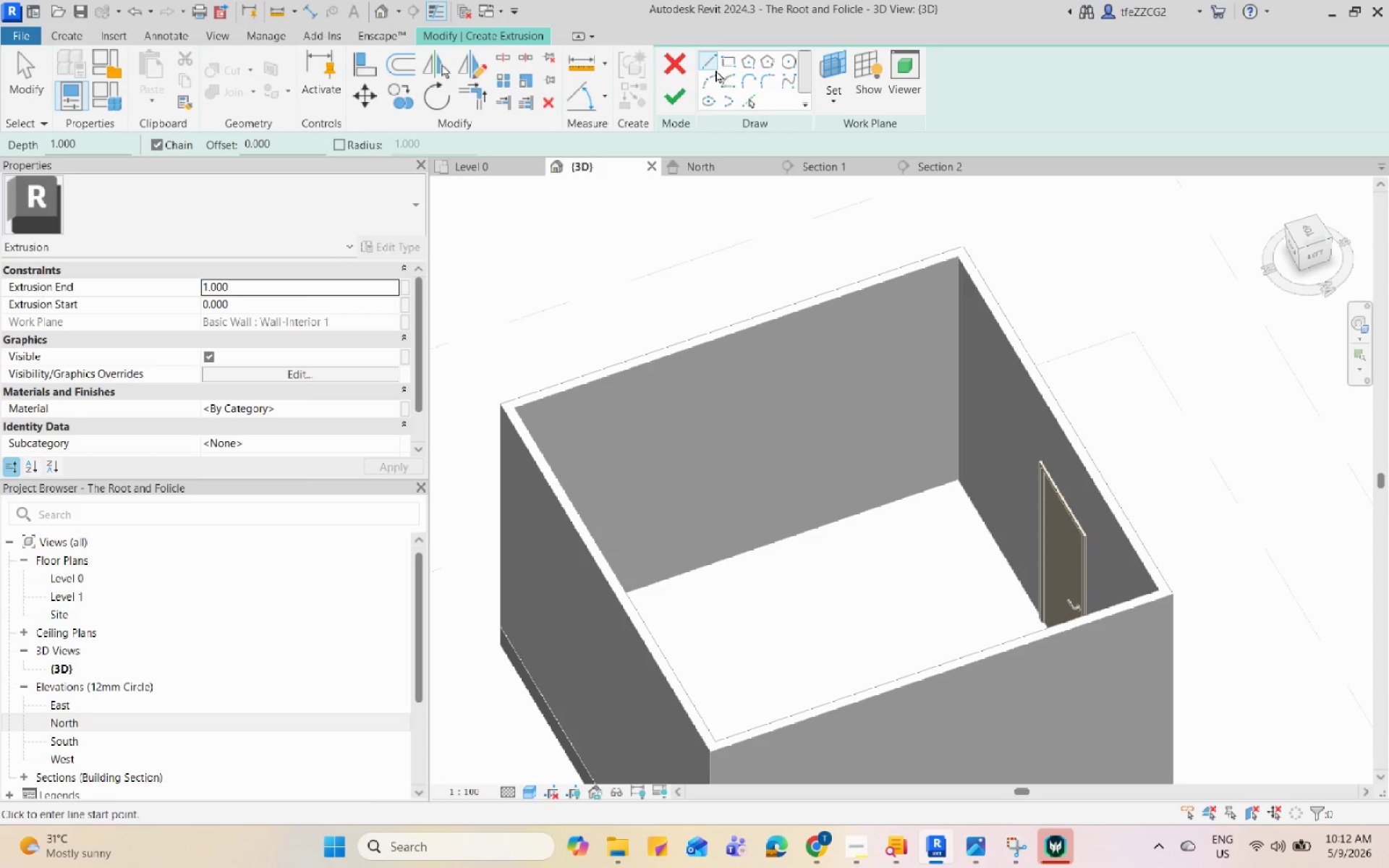 
left_click([729, 58])
 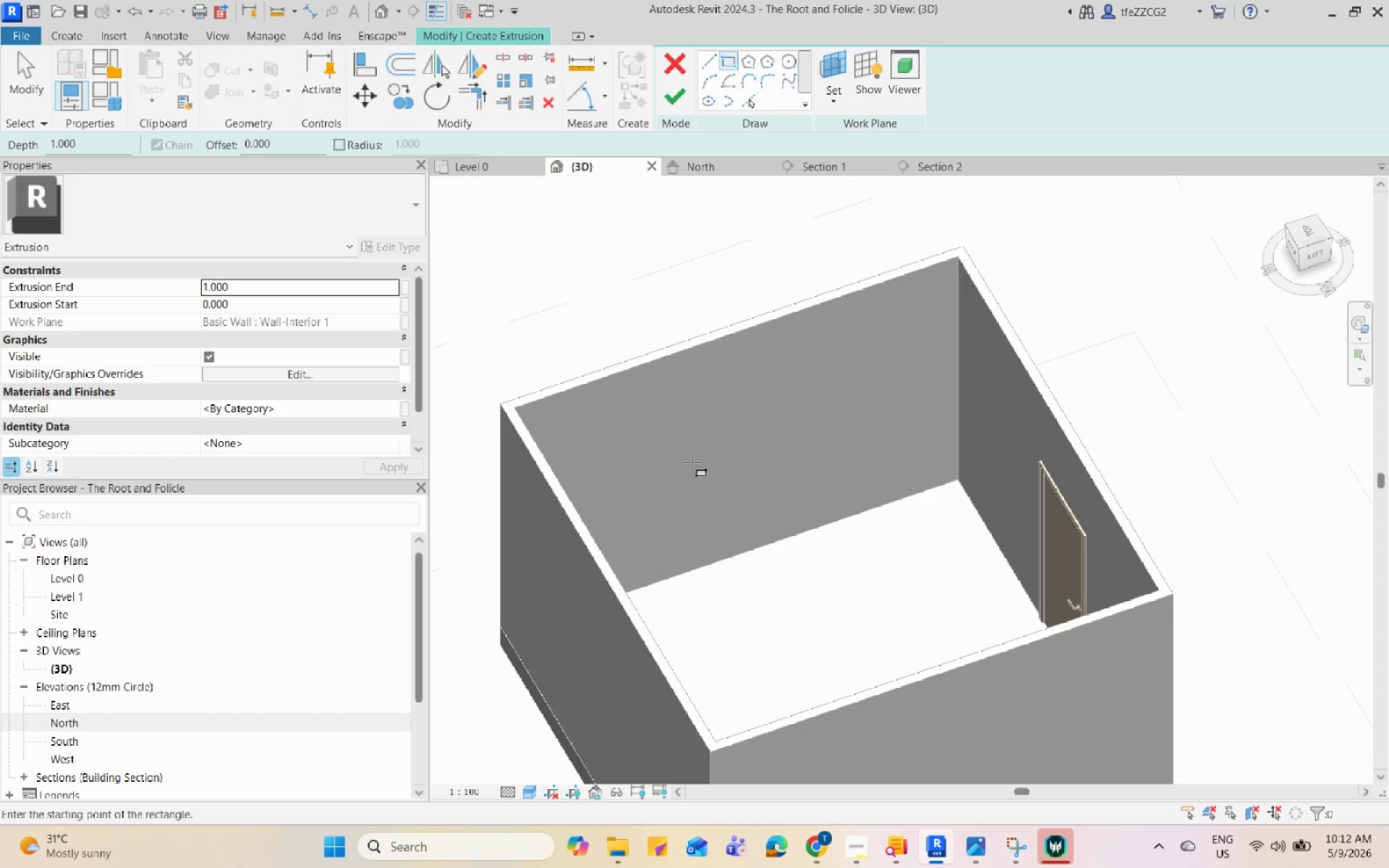 
left_click([710, 473])
 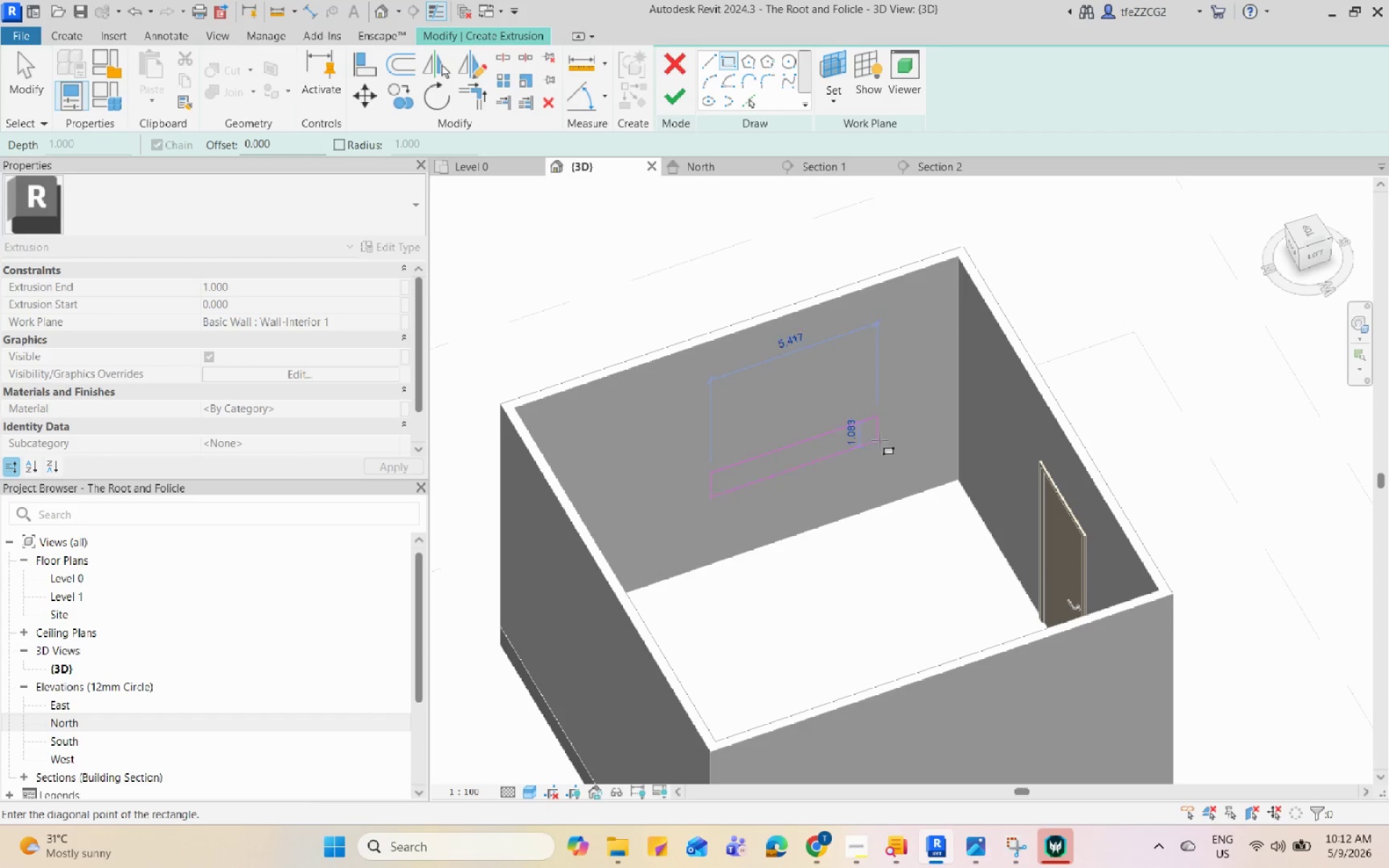 
left_click([896, 435])
 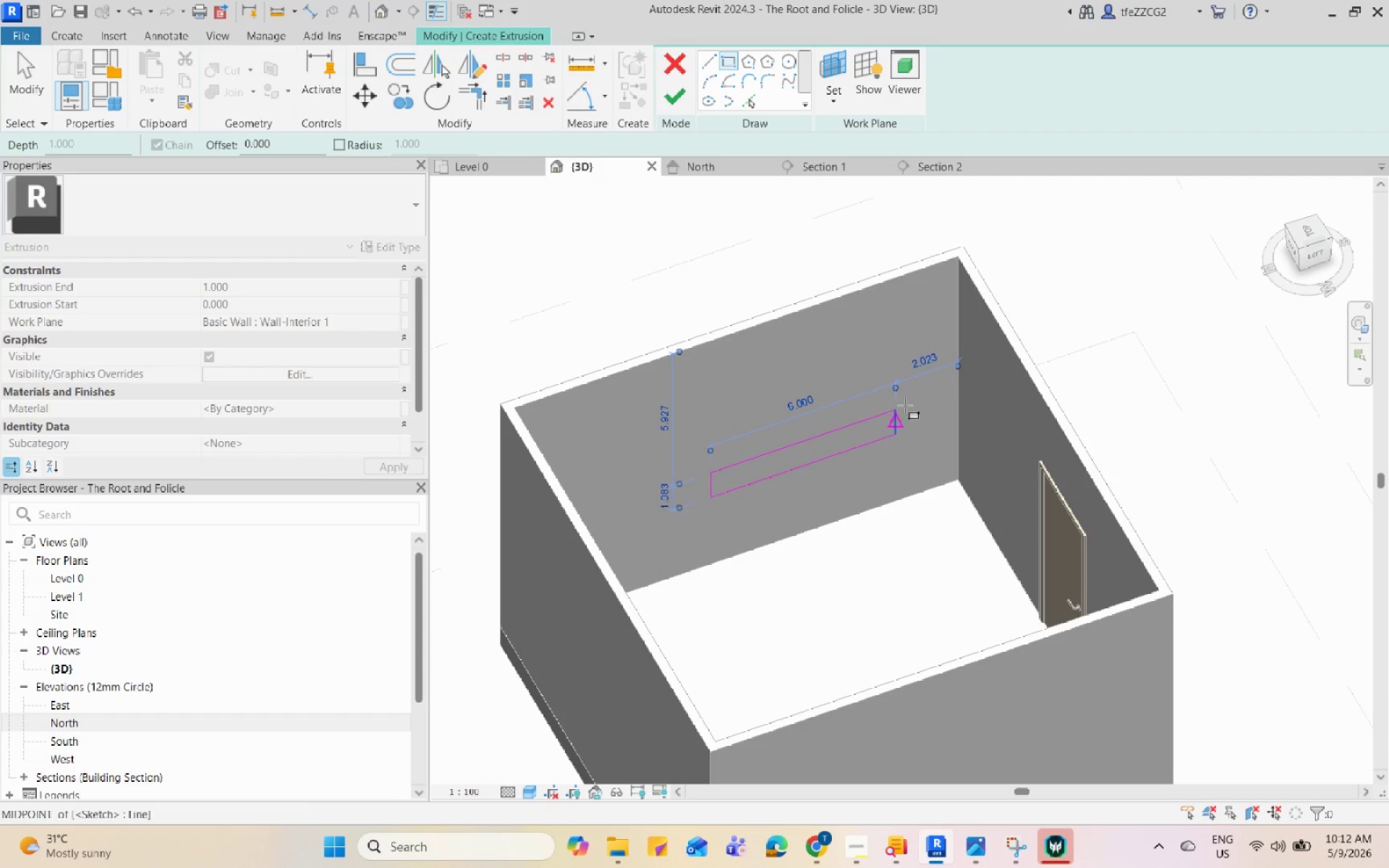 
key(Escape)
 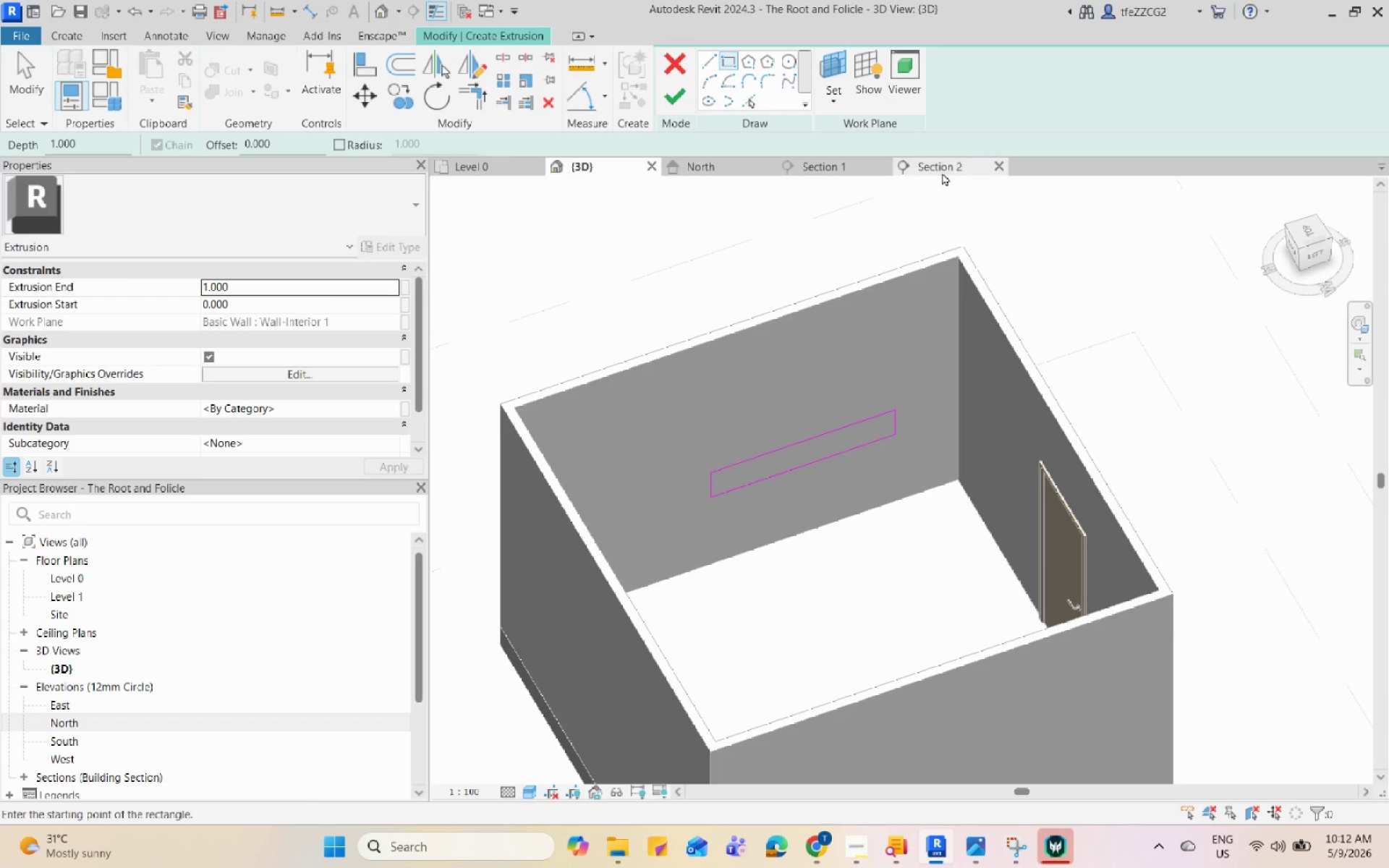 
left_click_drag(start_coordinate=[943, 171], to_coordinate=[756, 467])
 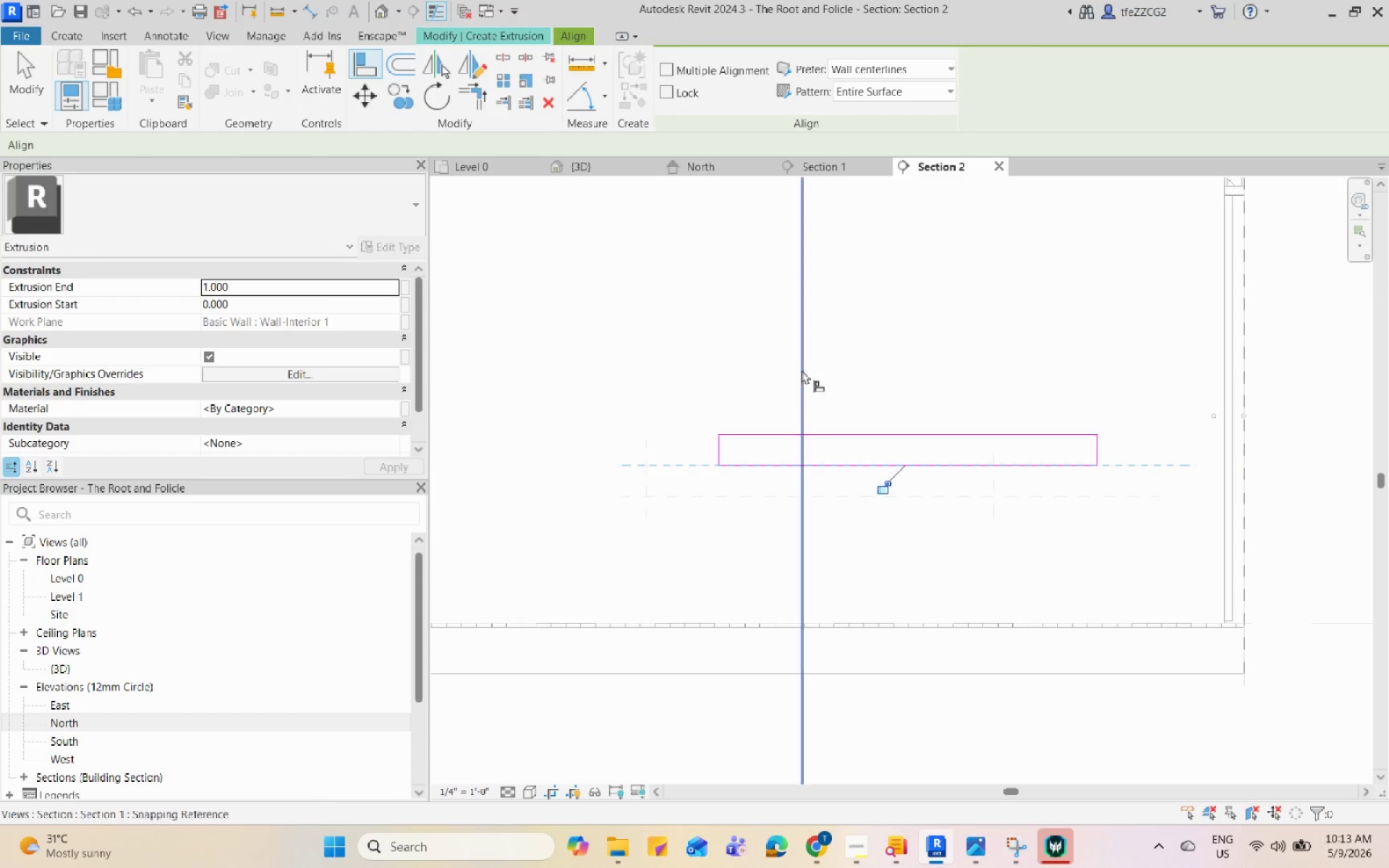 
hold_key(key=Escape, duration=0.42)
 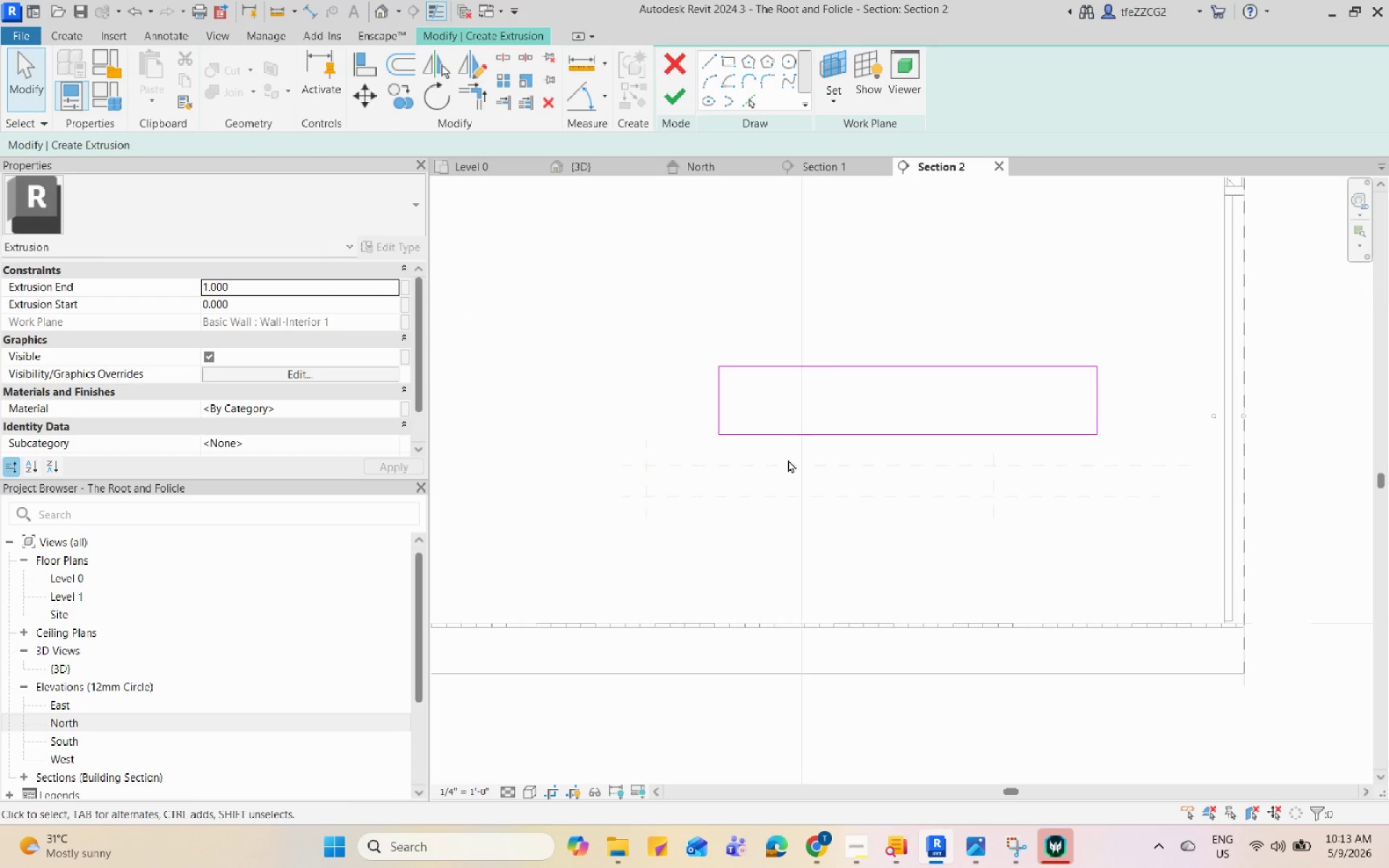 
scroll: coordinate [766, 460], scroll_direction: up, amount: 2.0
 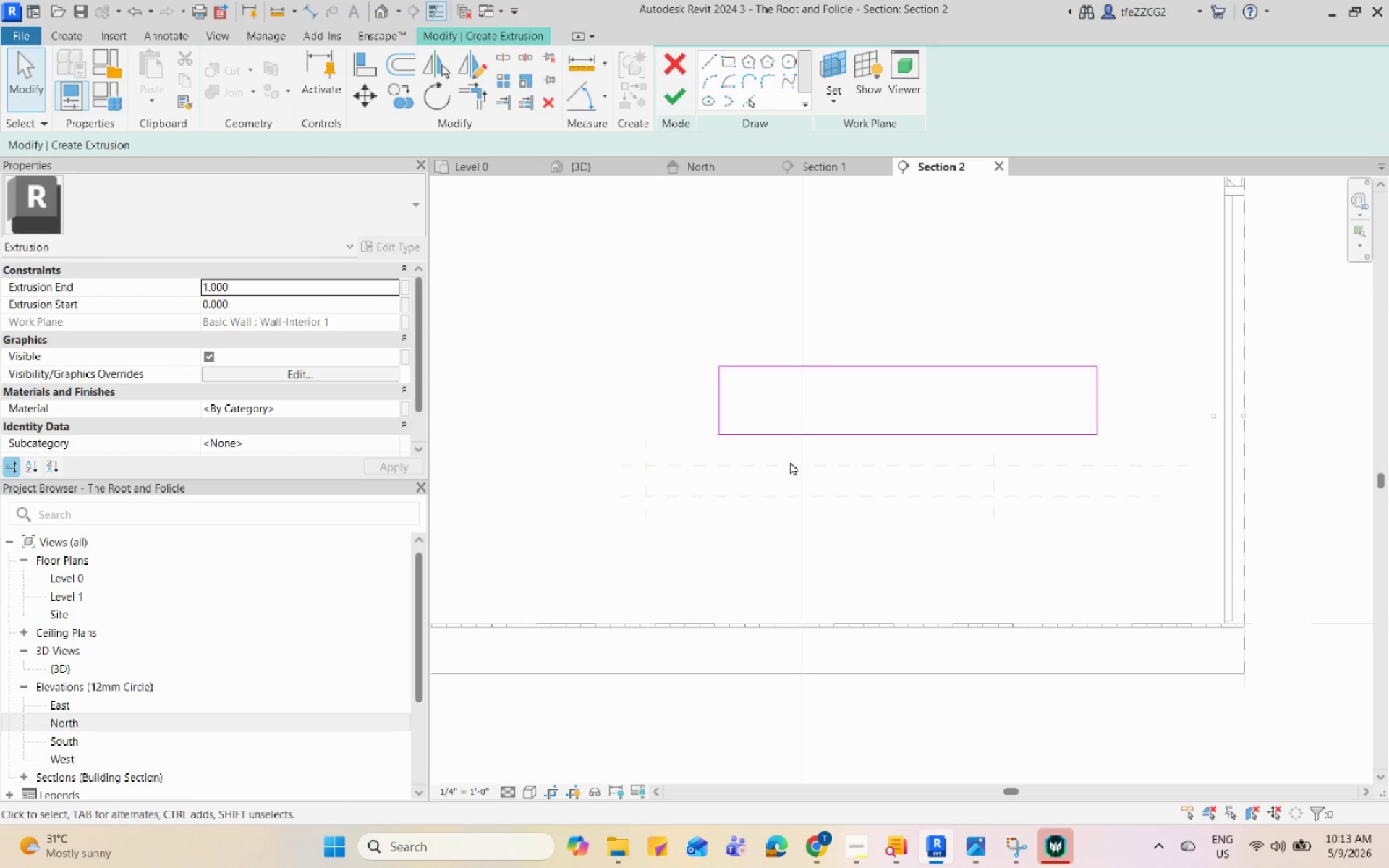 
type(AQAL)
 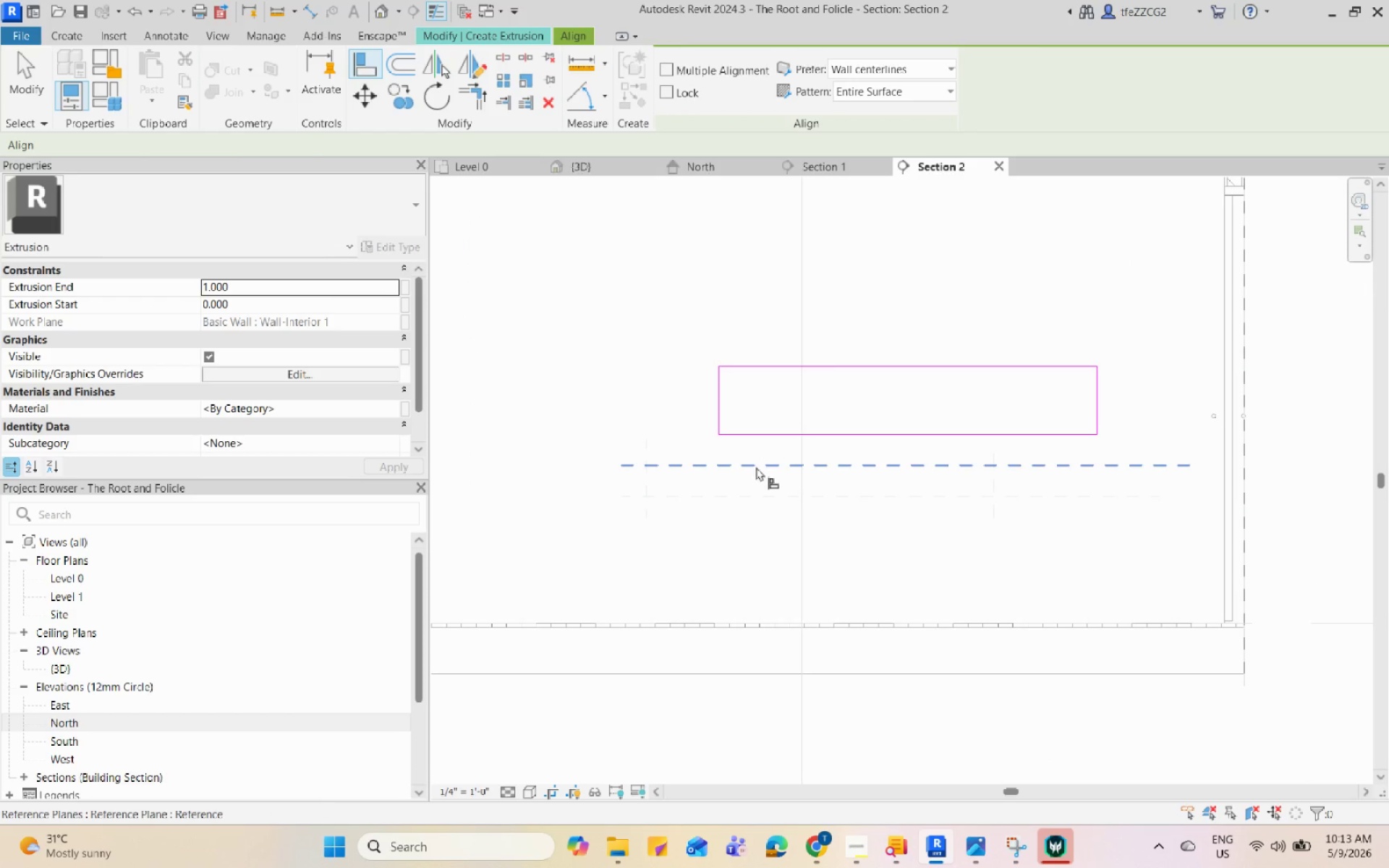 
left_click([756, 467])
 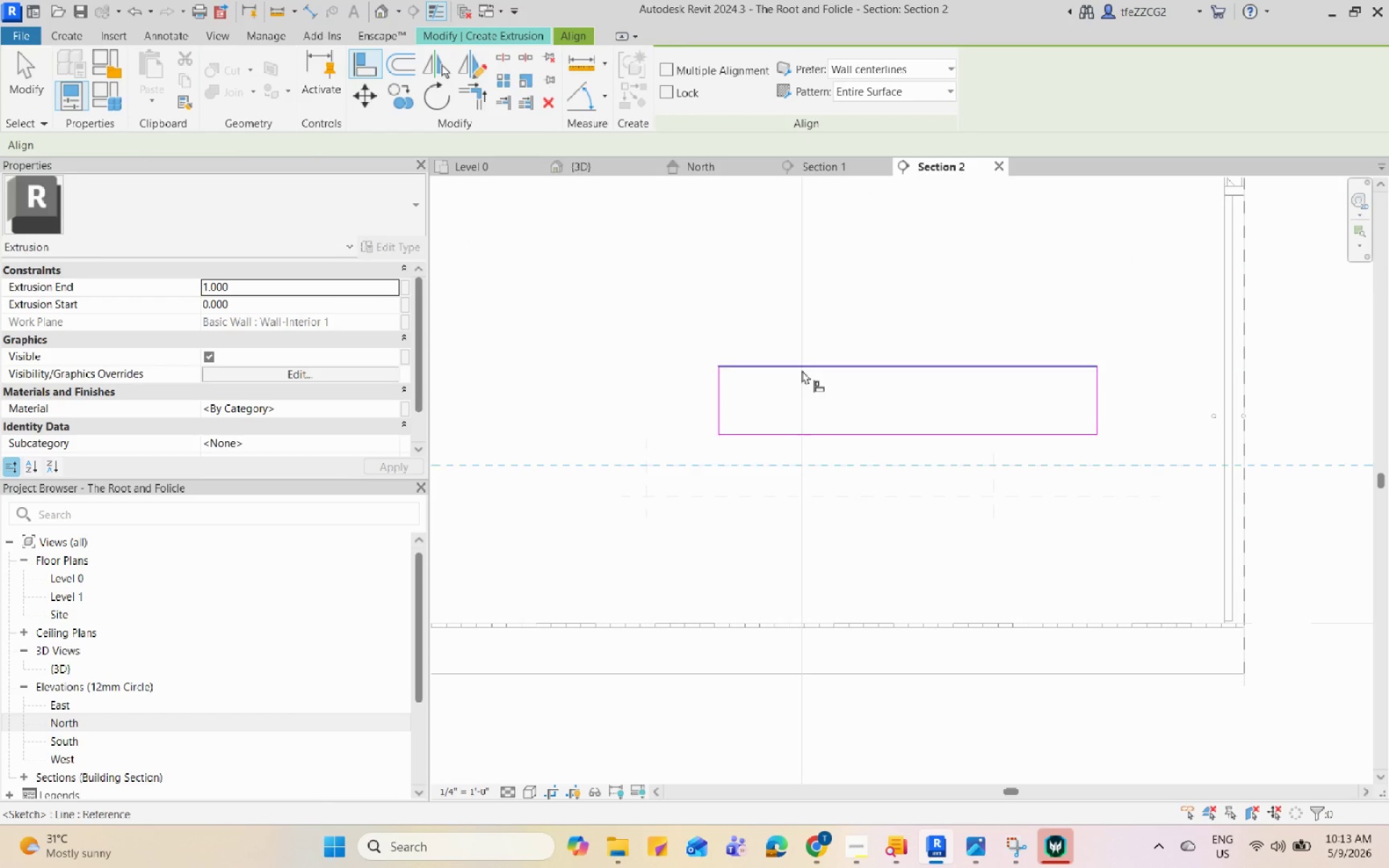 
left_click([802, 370])
 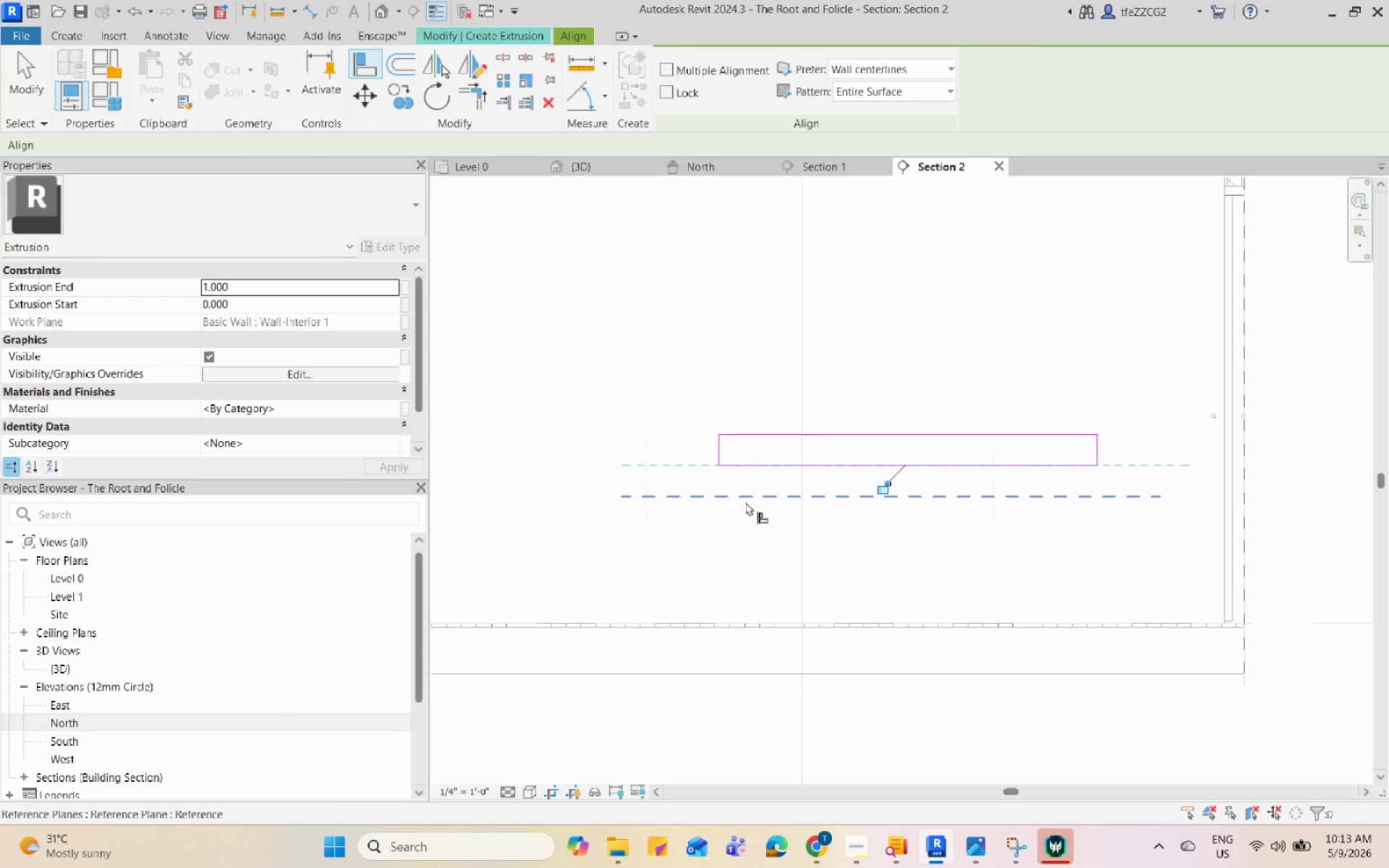 
left_click([747, 500])
 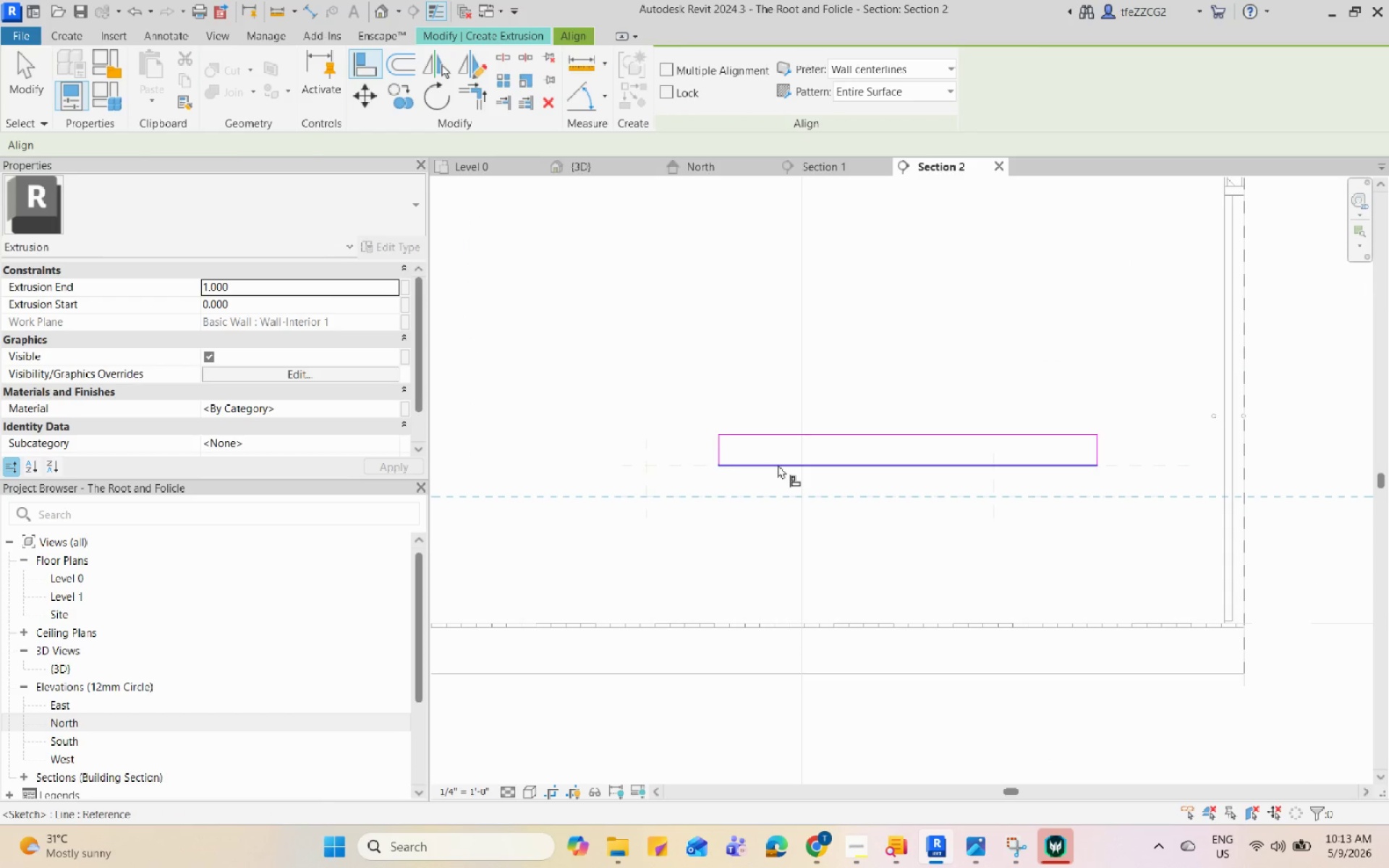 
left_click([778, 464])
 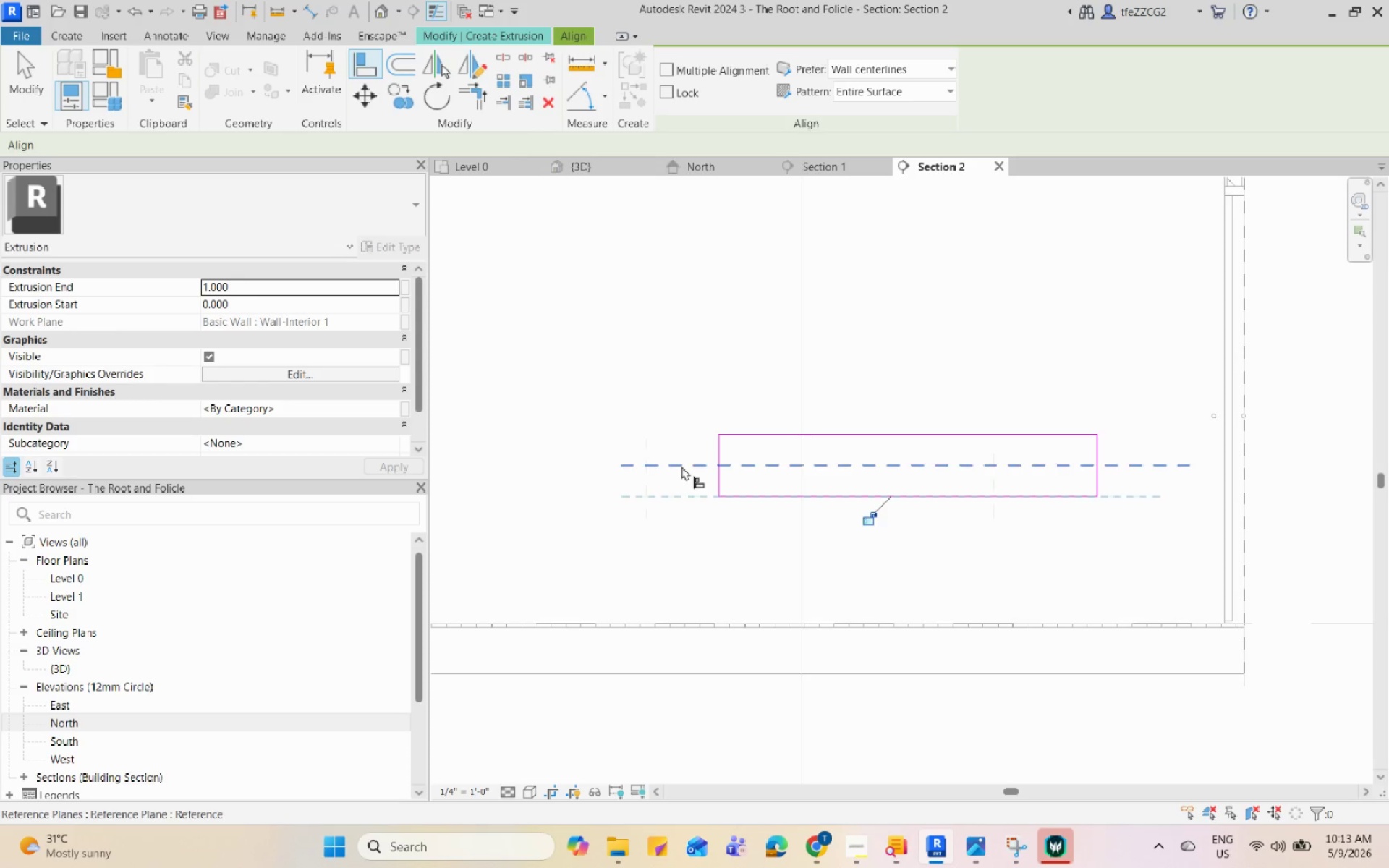 
double_click([749, 427])
 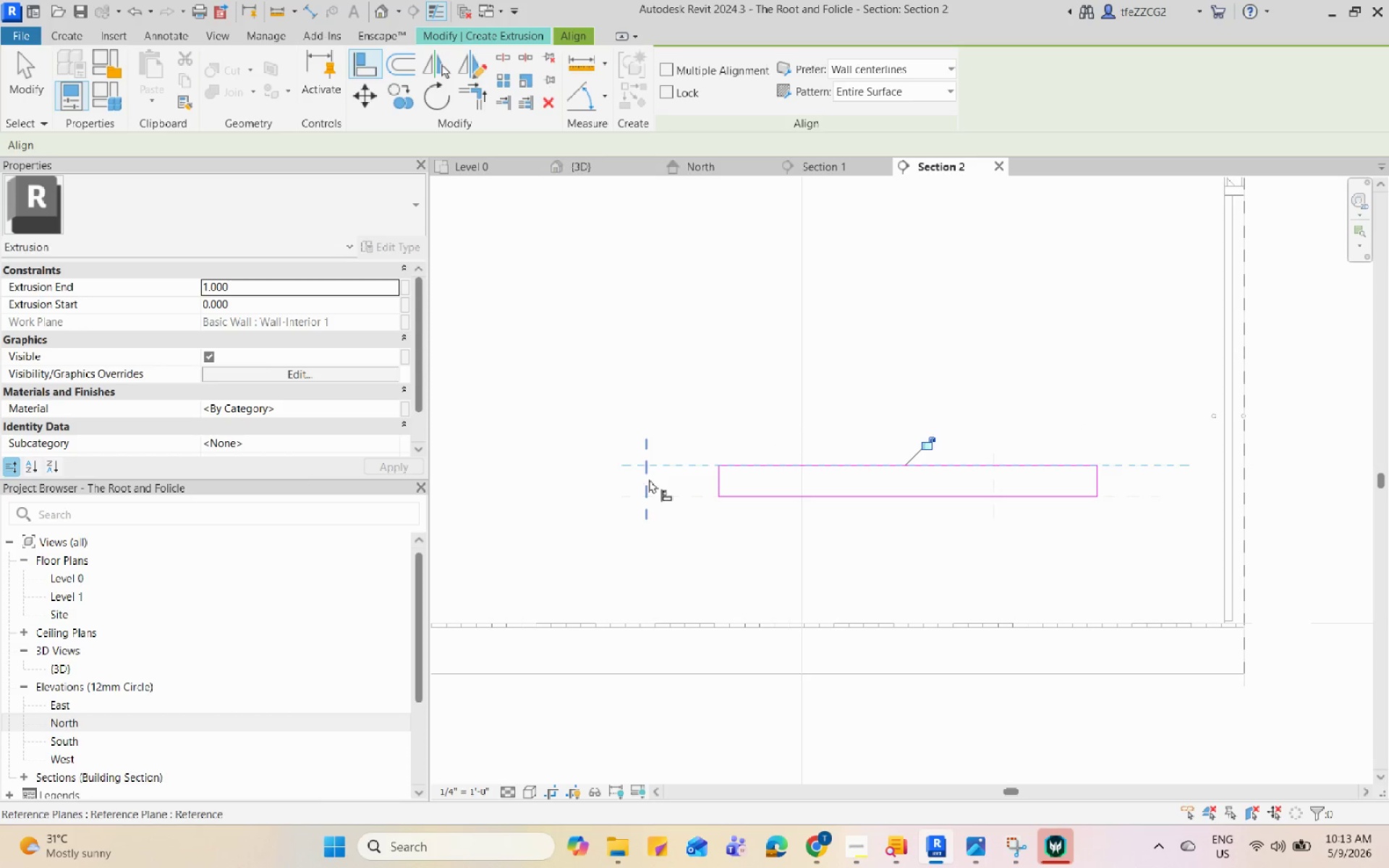 
double_click([726, 481])
 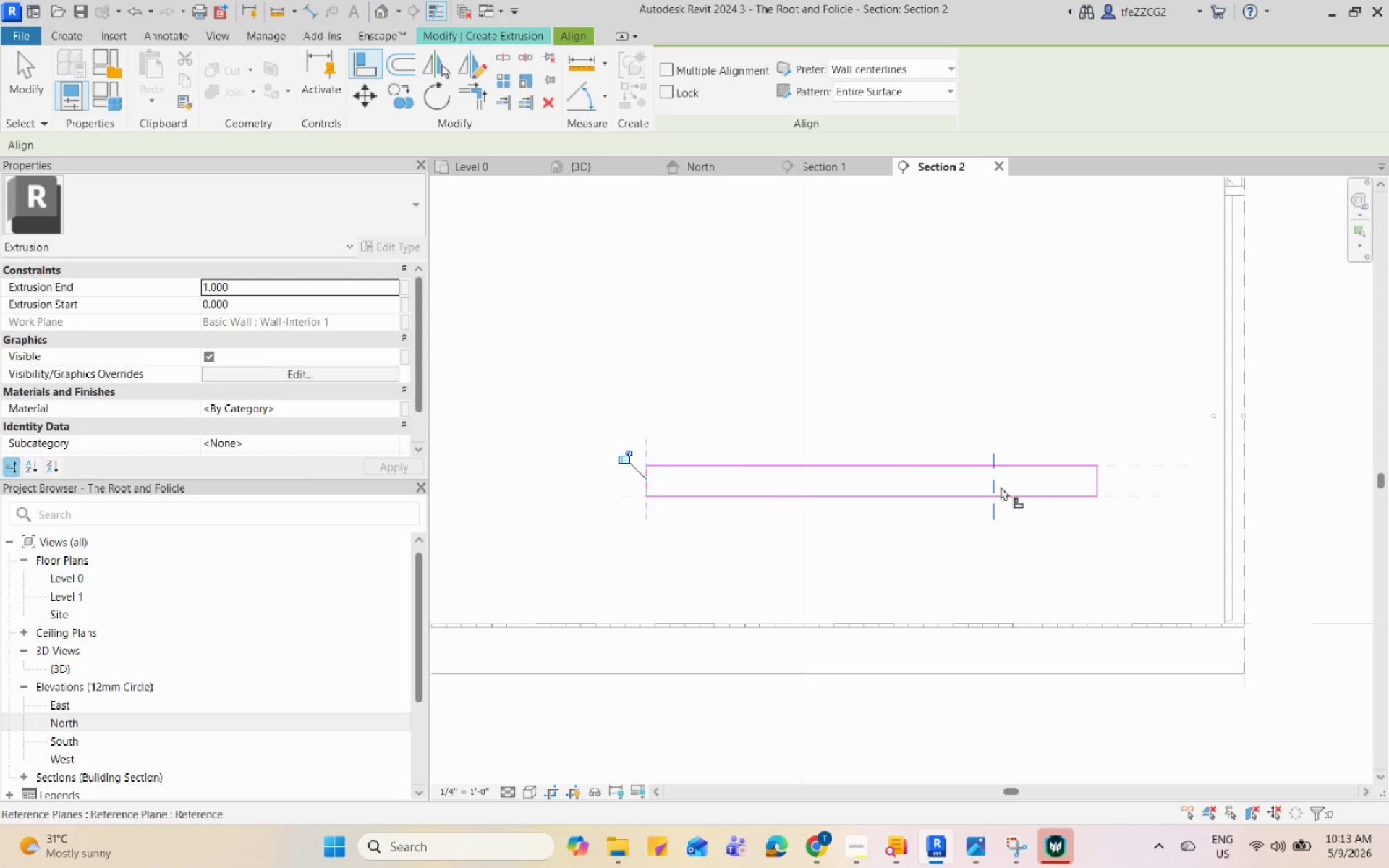 
double_click([1103, 485])
 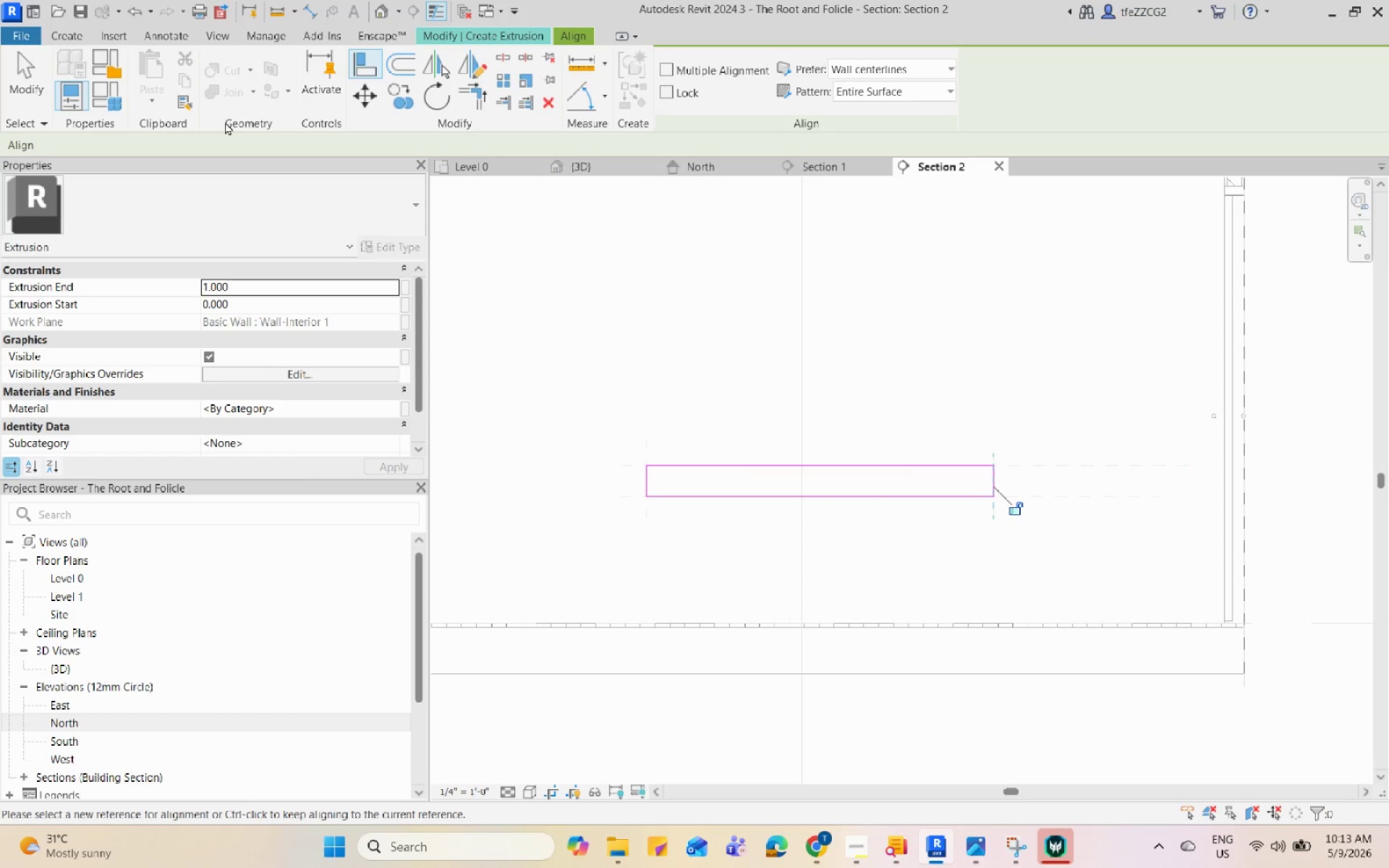 
mouse_move([170, 75])
 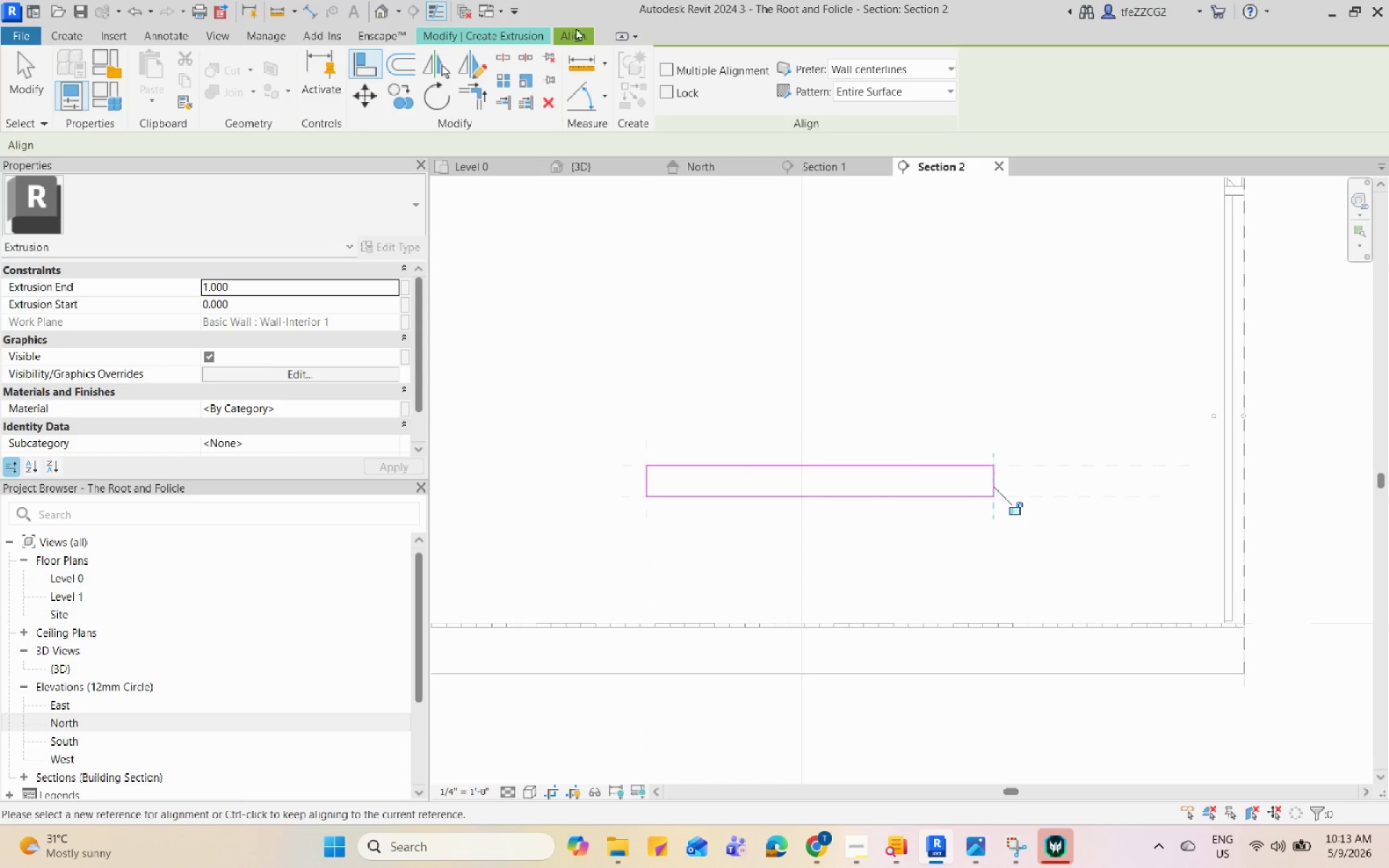 
left_click([577, 27])
 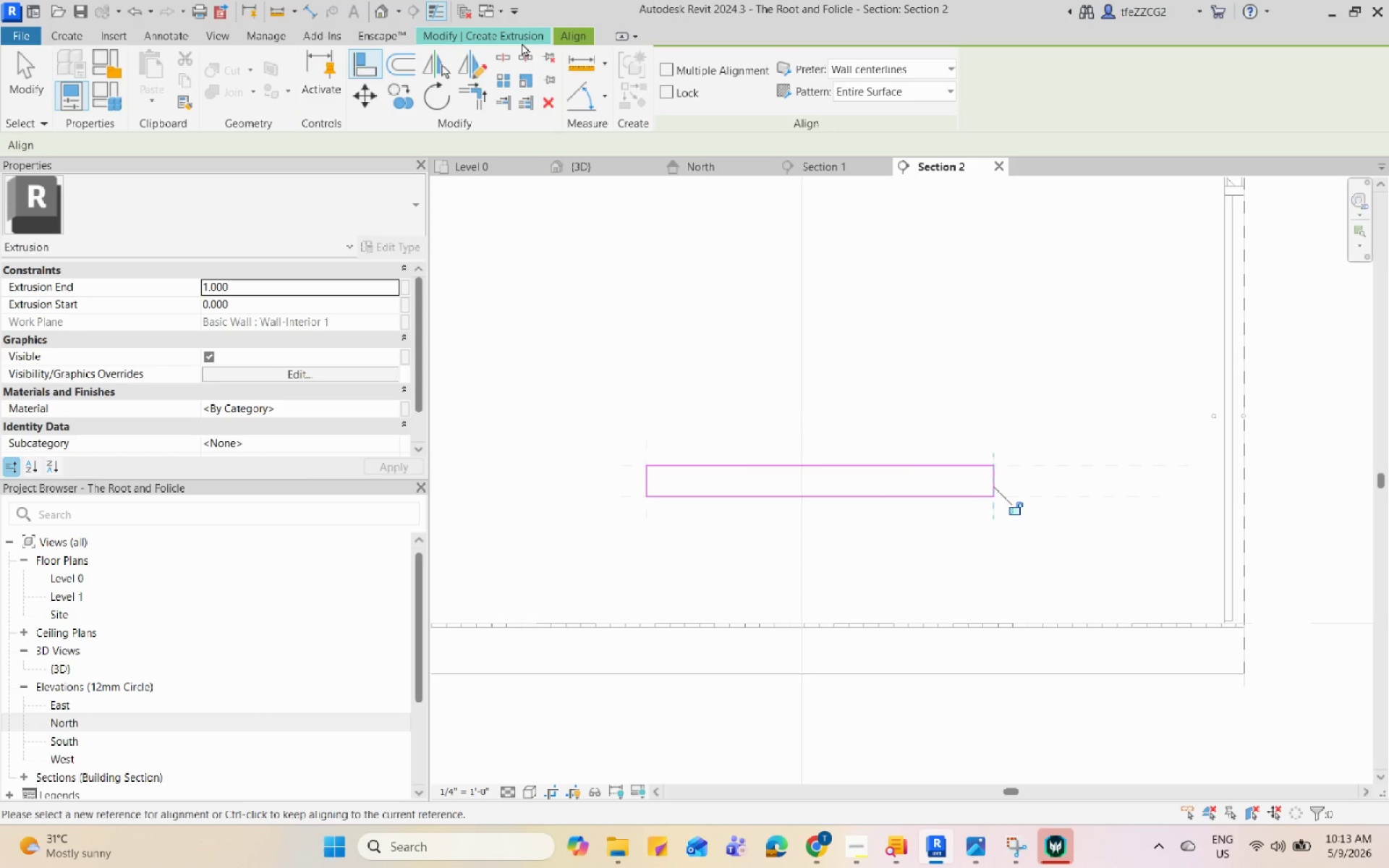 
left_click_drag(start_coordinate=[522, 40], to_coordinate=[665, 106])
 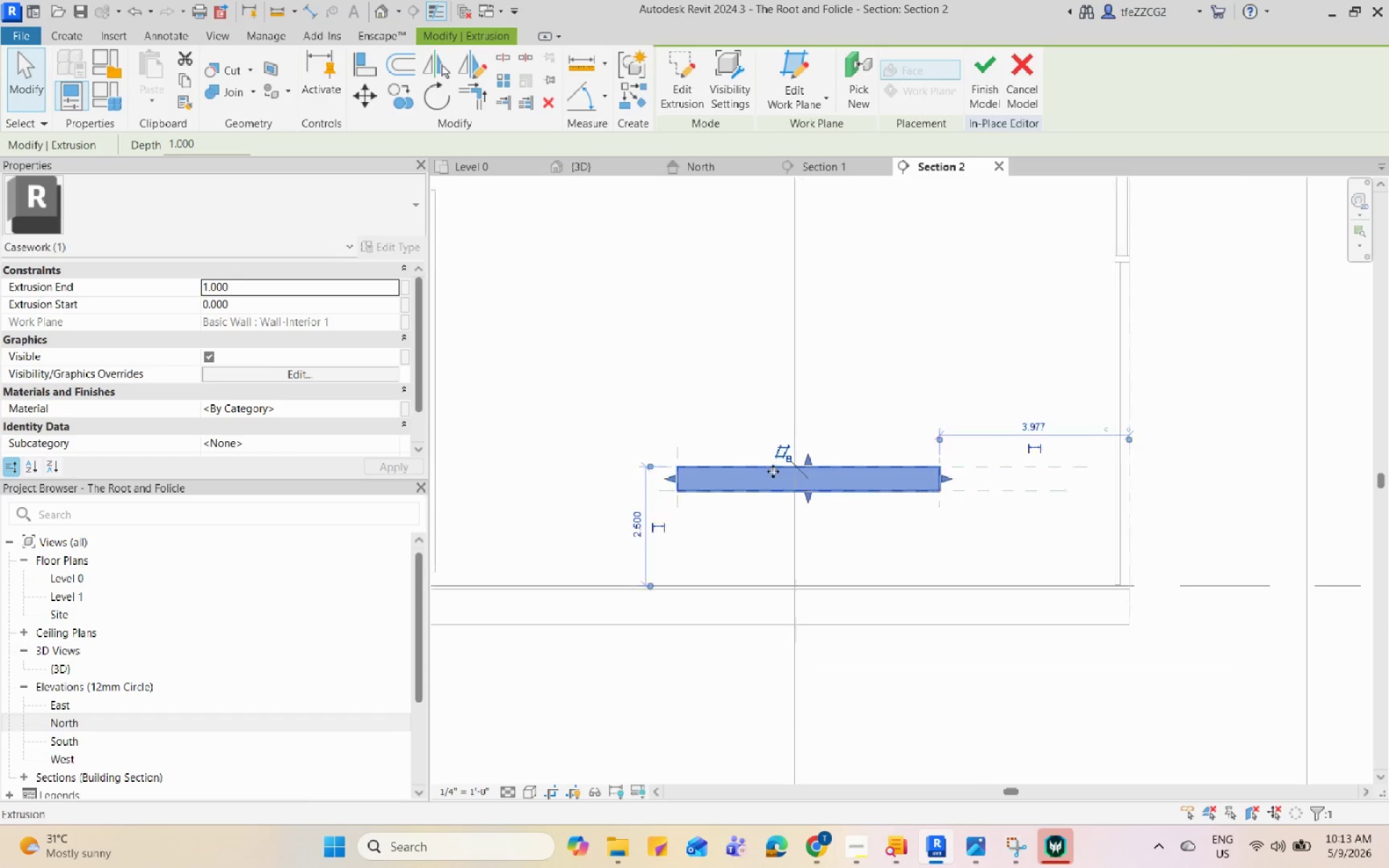 
left_click([665, 106])
 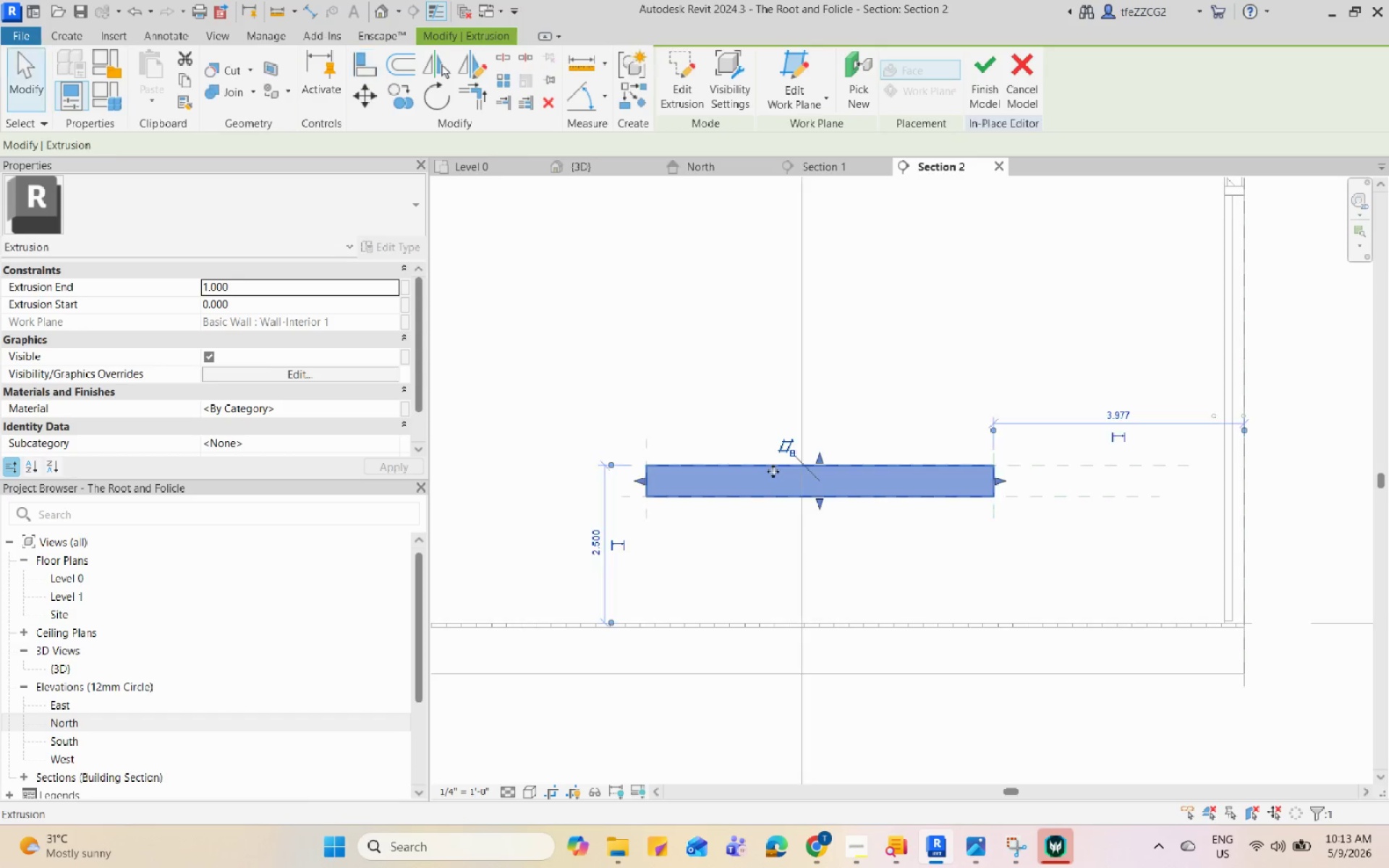 
scroll: coordinate [773, 471], scroll_direction: down, amount: 3.0
 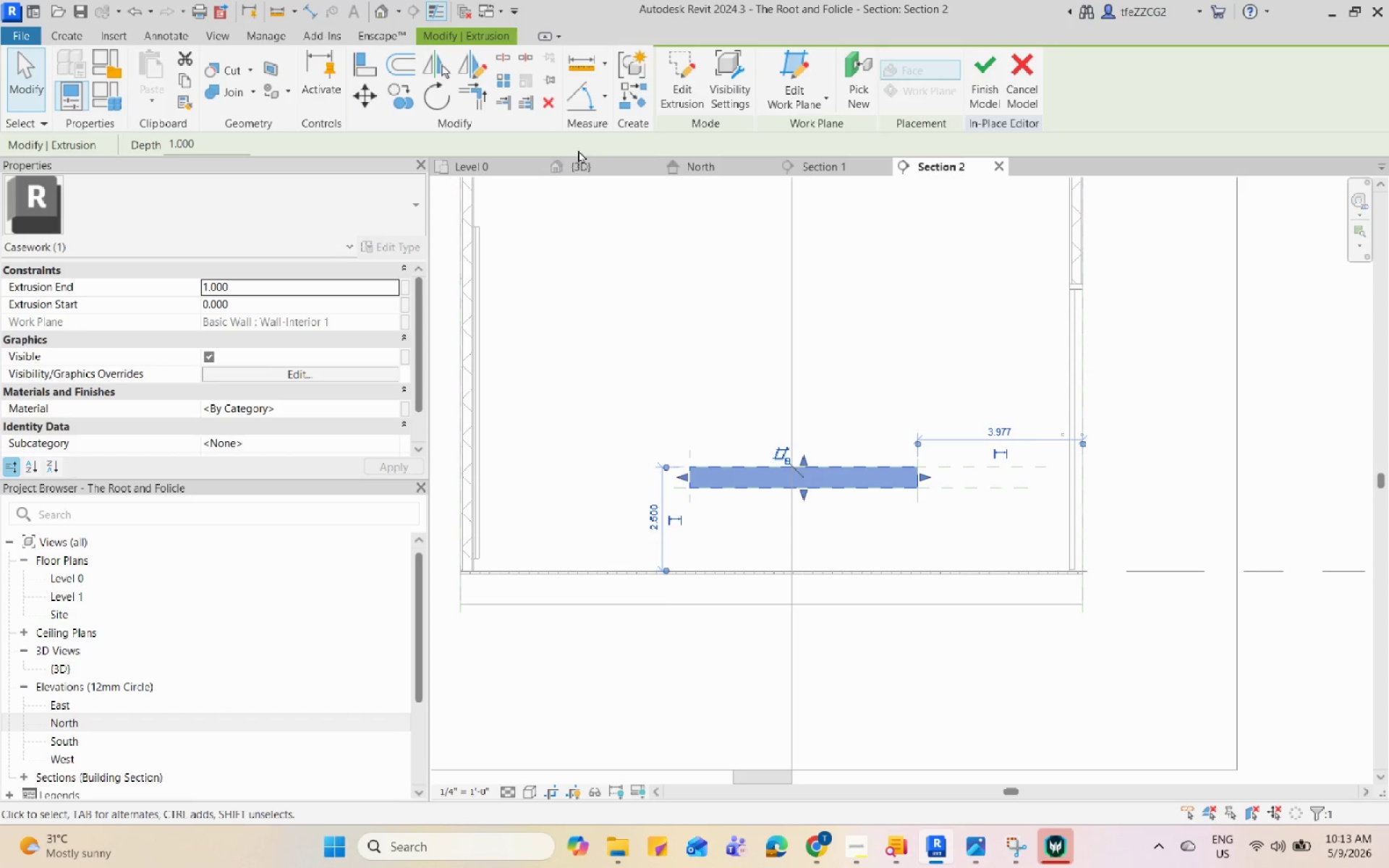 
left_click([577, 167])
 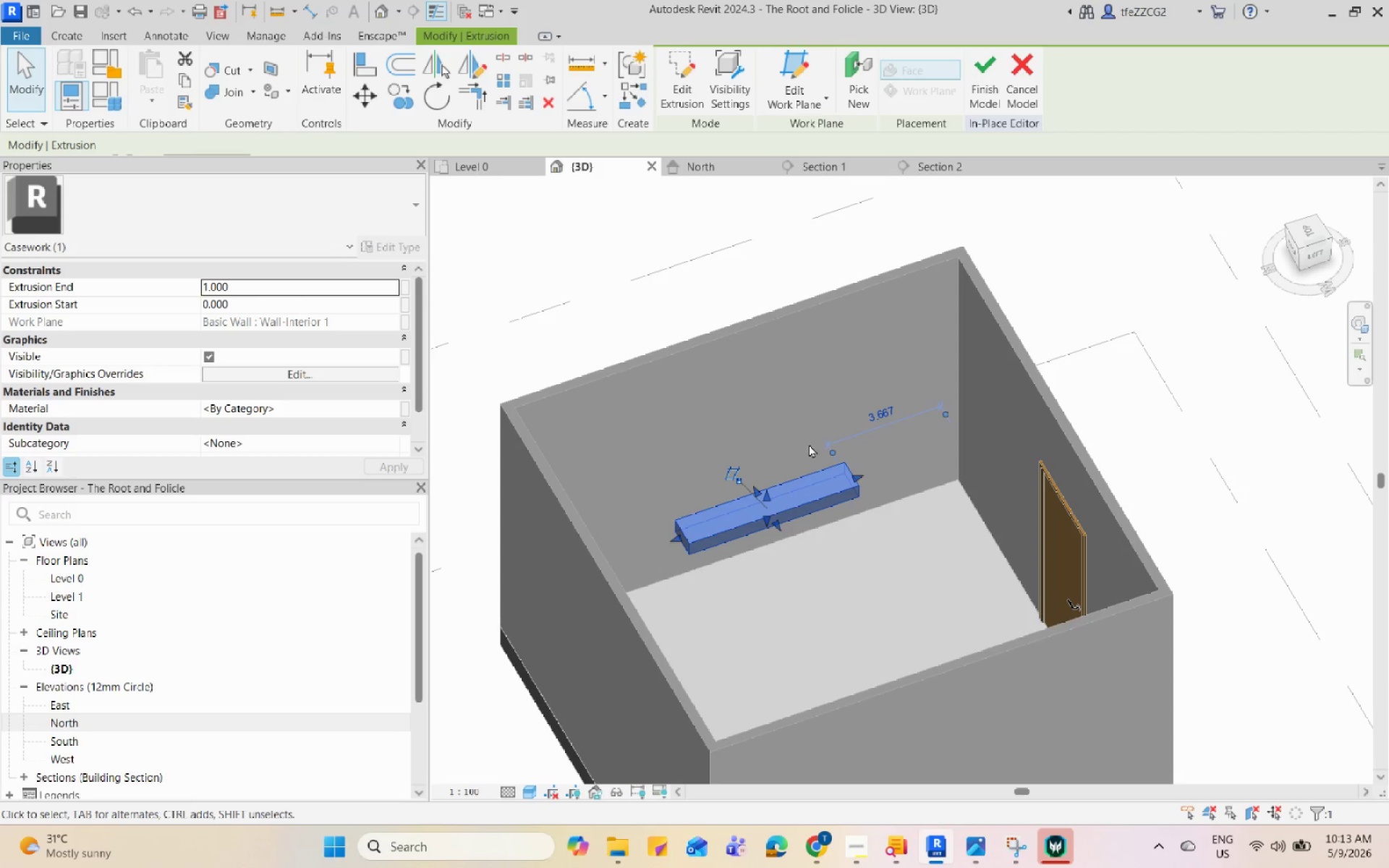 
key(Escape)
 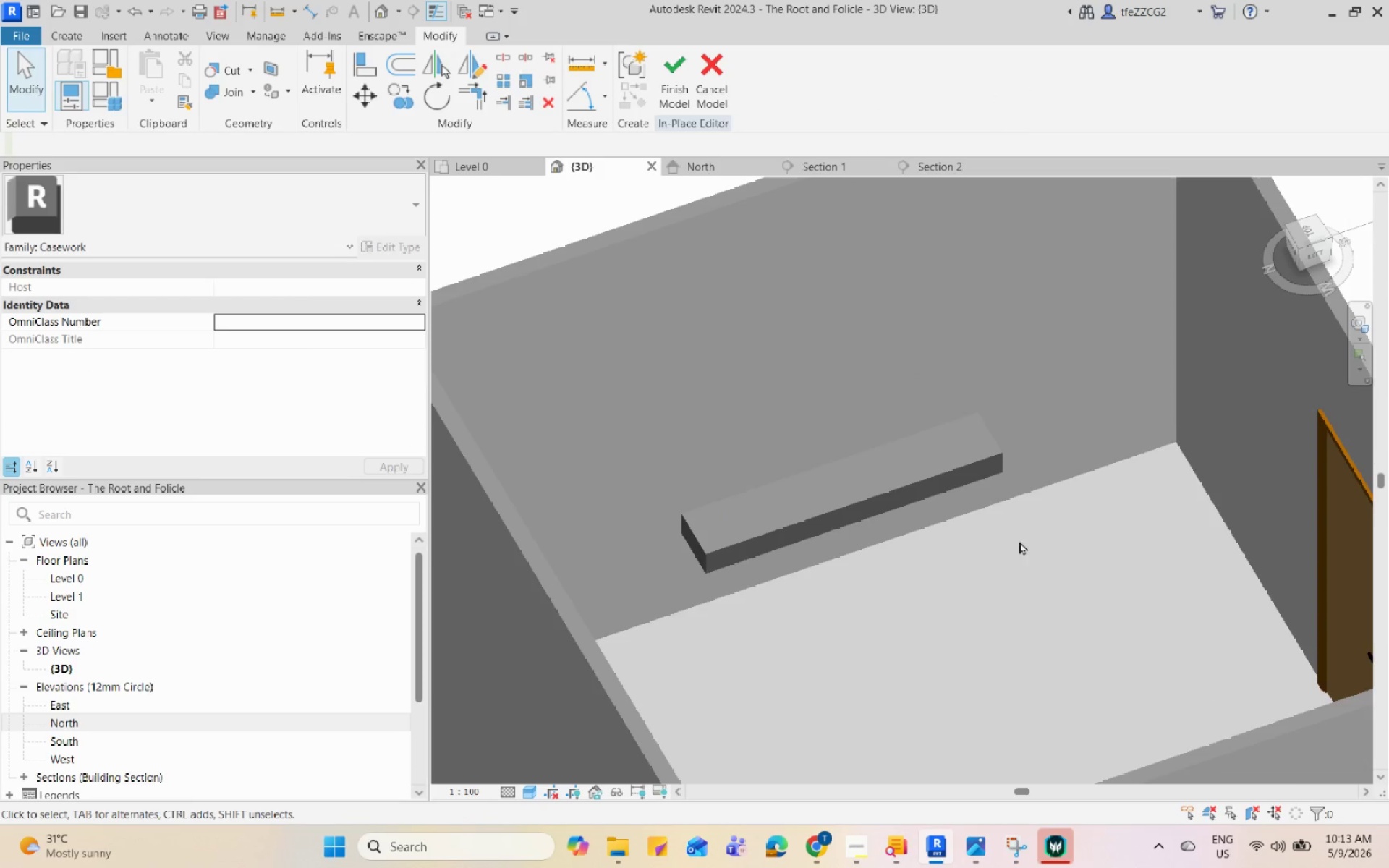 
hold_key(key=ShiftLeft, duration=1.72)
 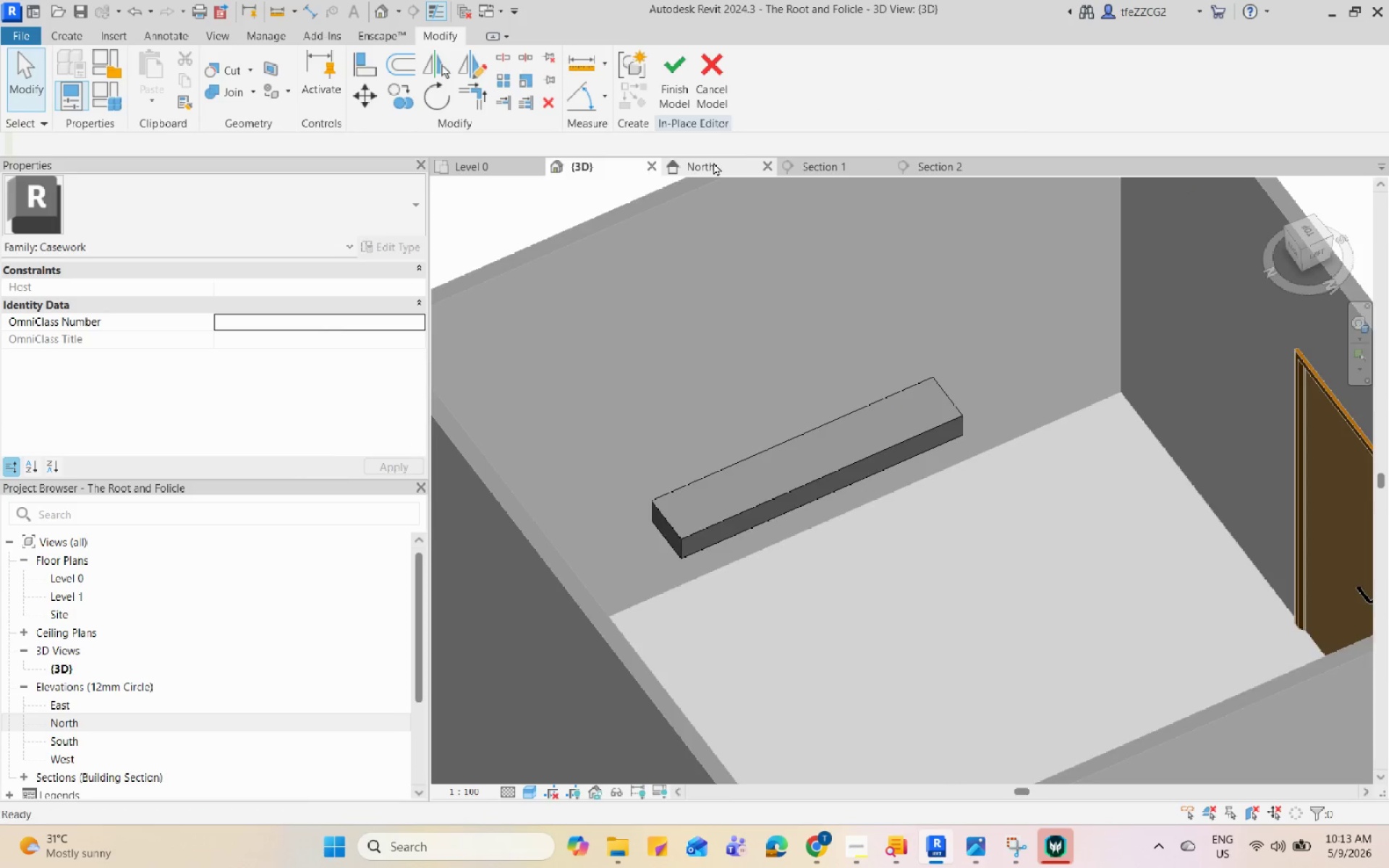 
scroll: coordinate [834, 541], scroll_direction: up, amount: 4.0
 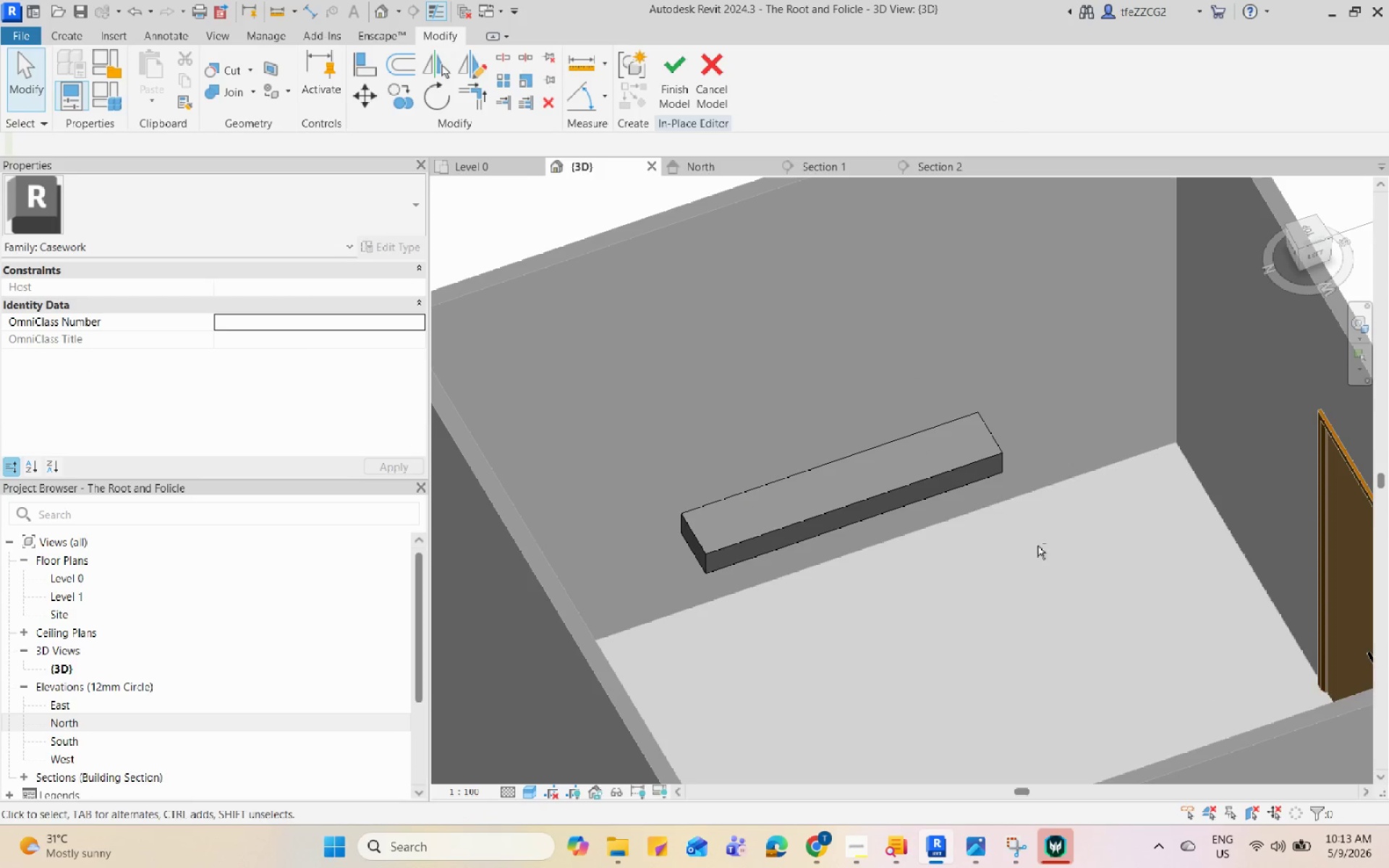 
scroll: coordinate [667, 534], scroll_direction: down, amount: 3.0
 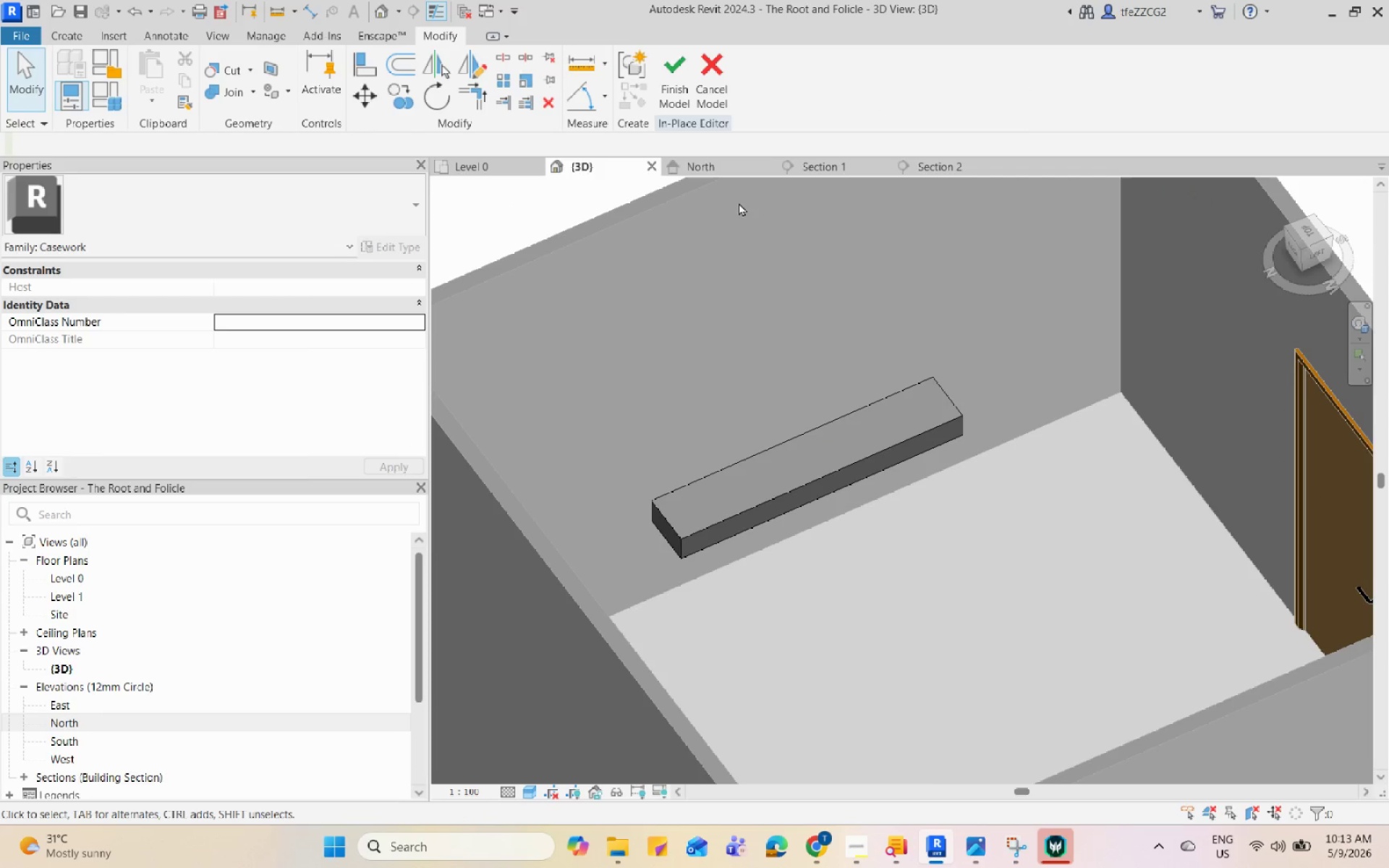 
left_click([713, 162])
 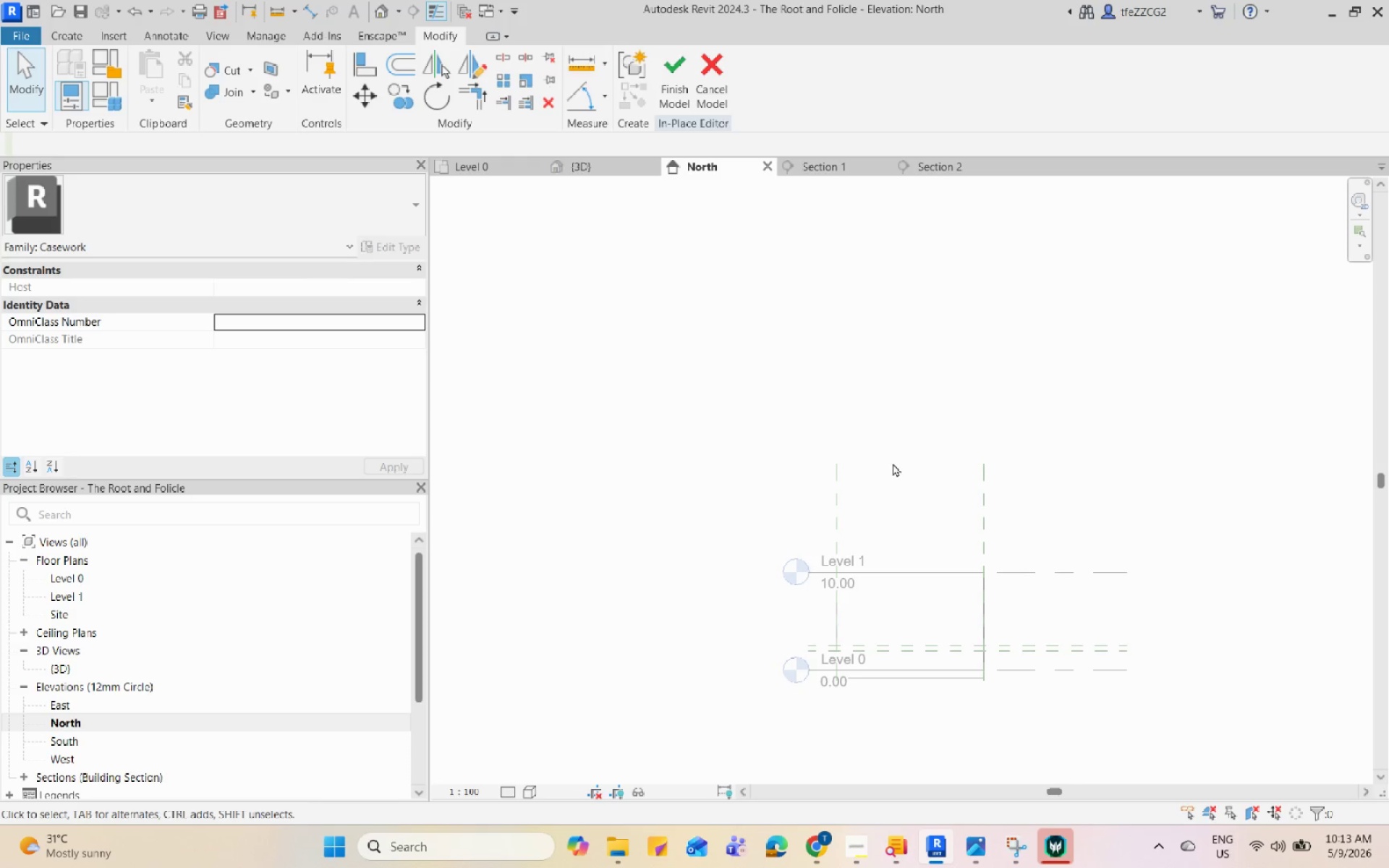 
scroll: coordinate [893, 464], scroll_direction: down, amount: 3.0
 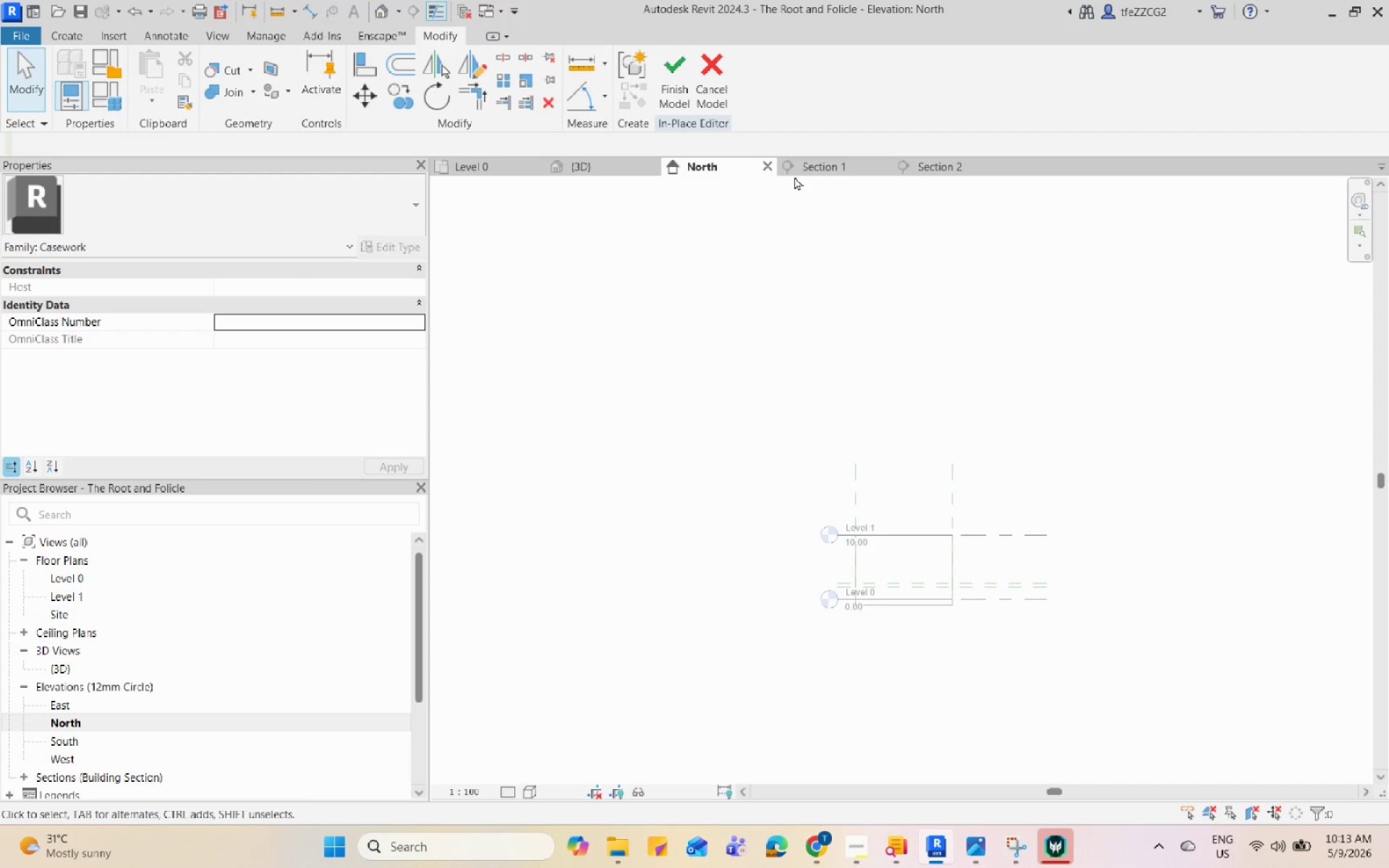 
left_click([797, 170])
 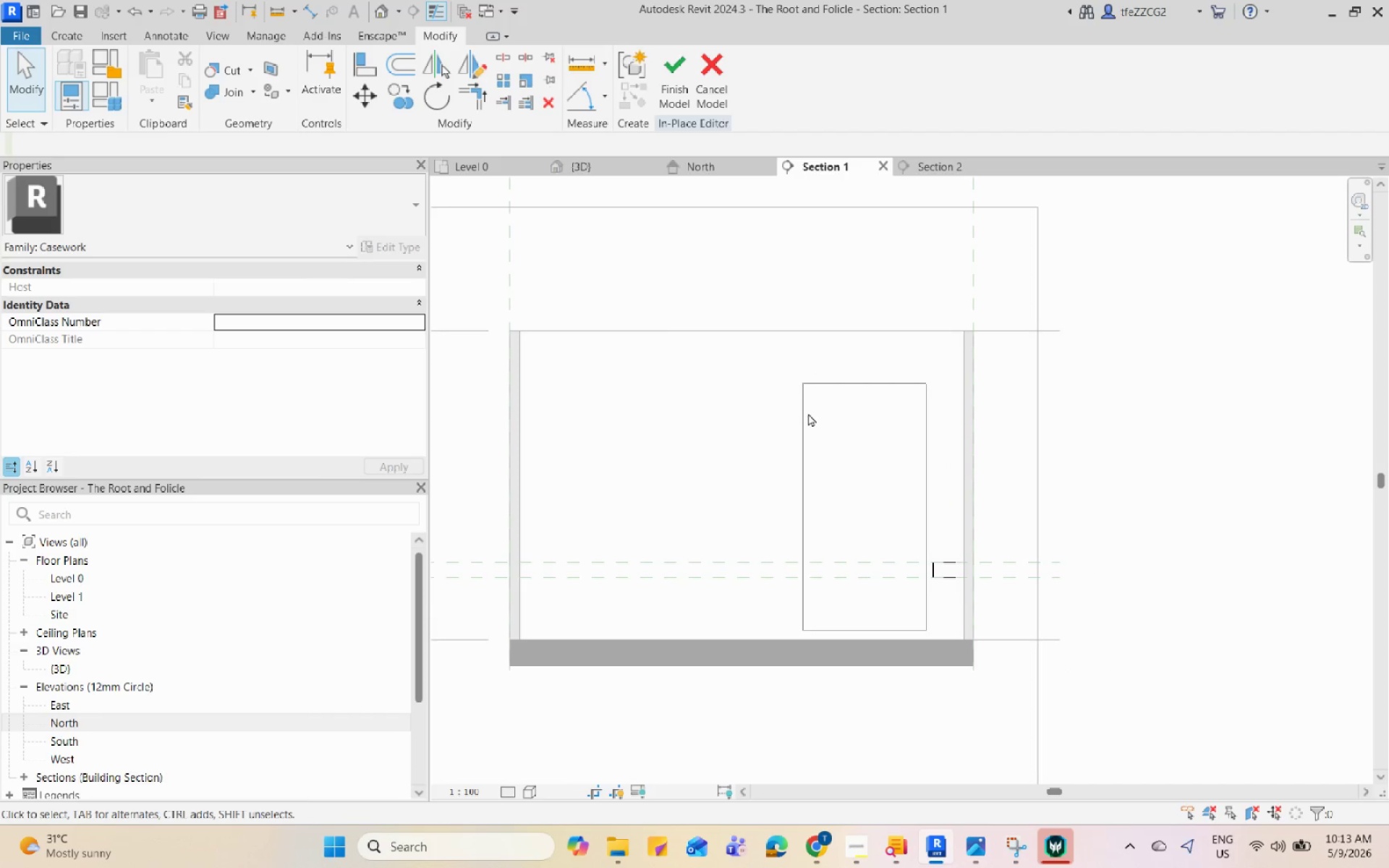 
scroll: coordinate [806, 456], scroll_direction: up, amount: 10.0
 